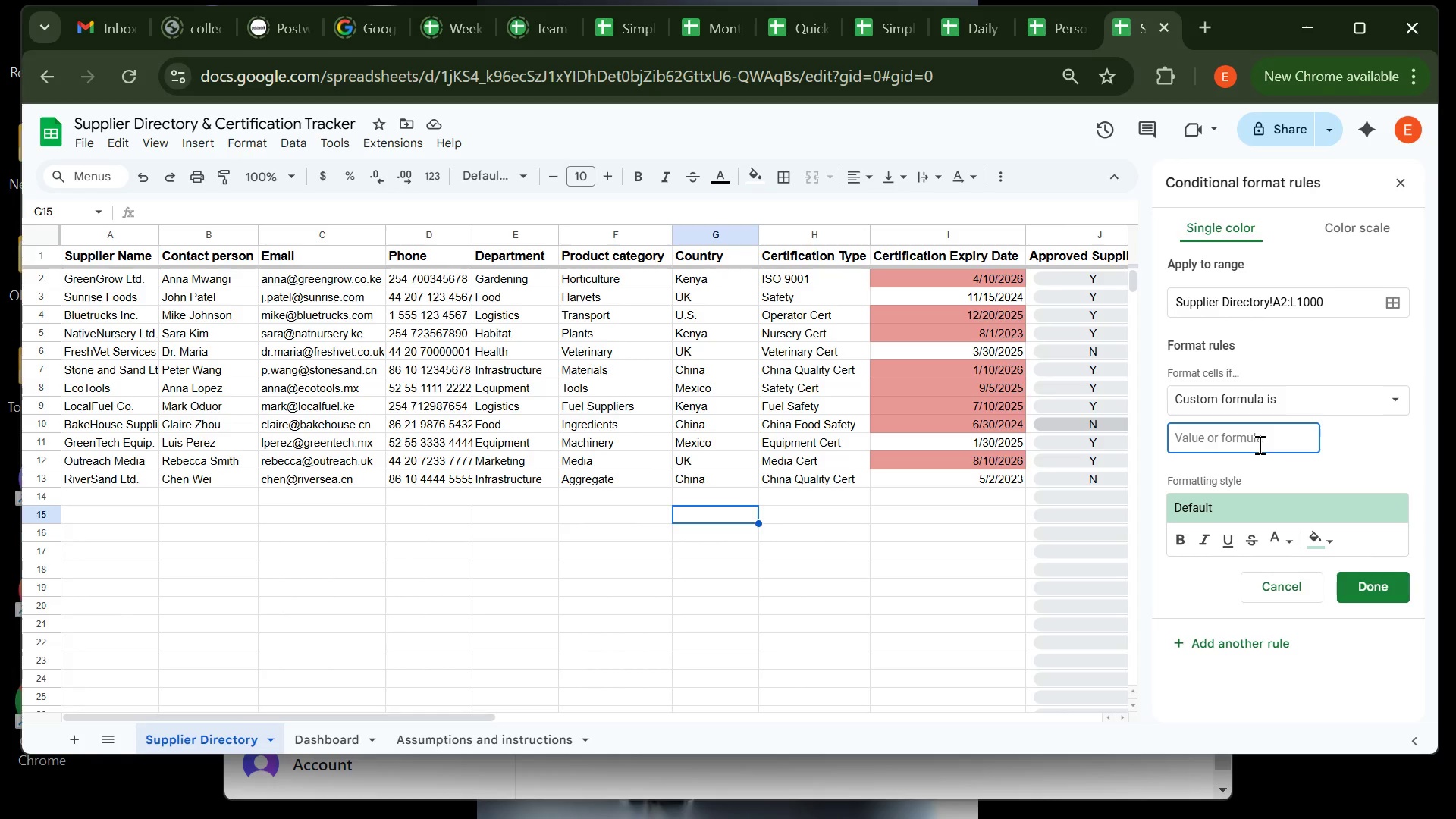 
key(Equal)
 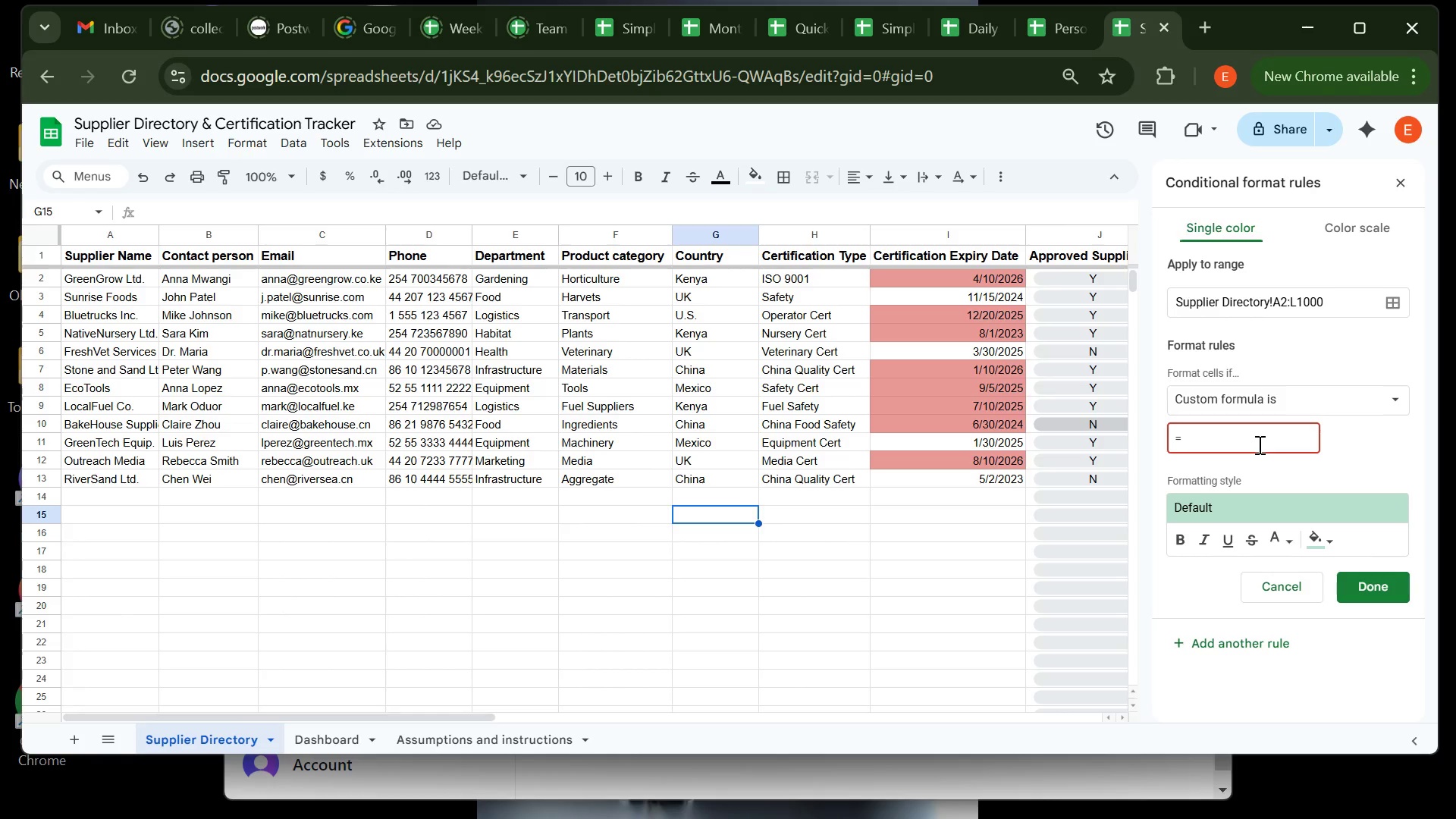 
type($j)
key(Backspace)
type(J2="N")
 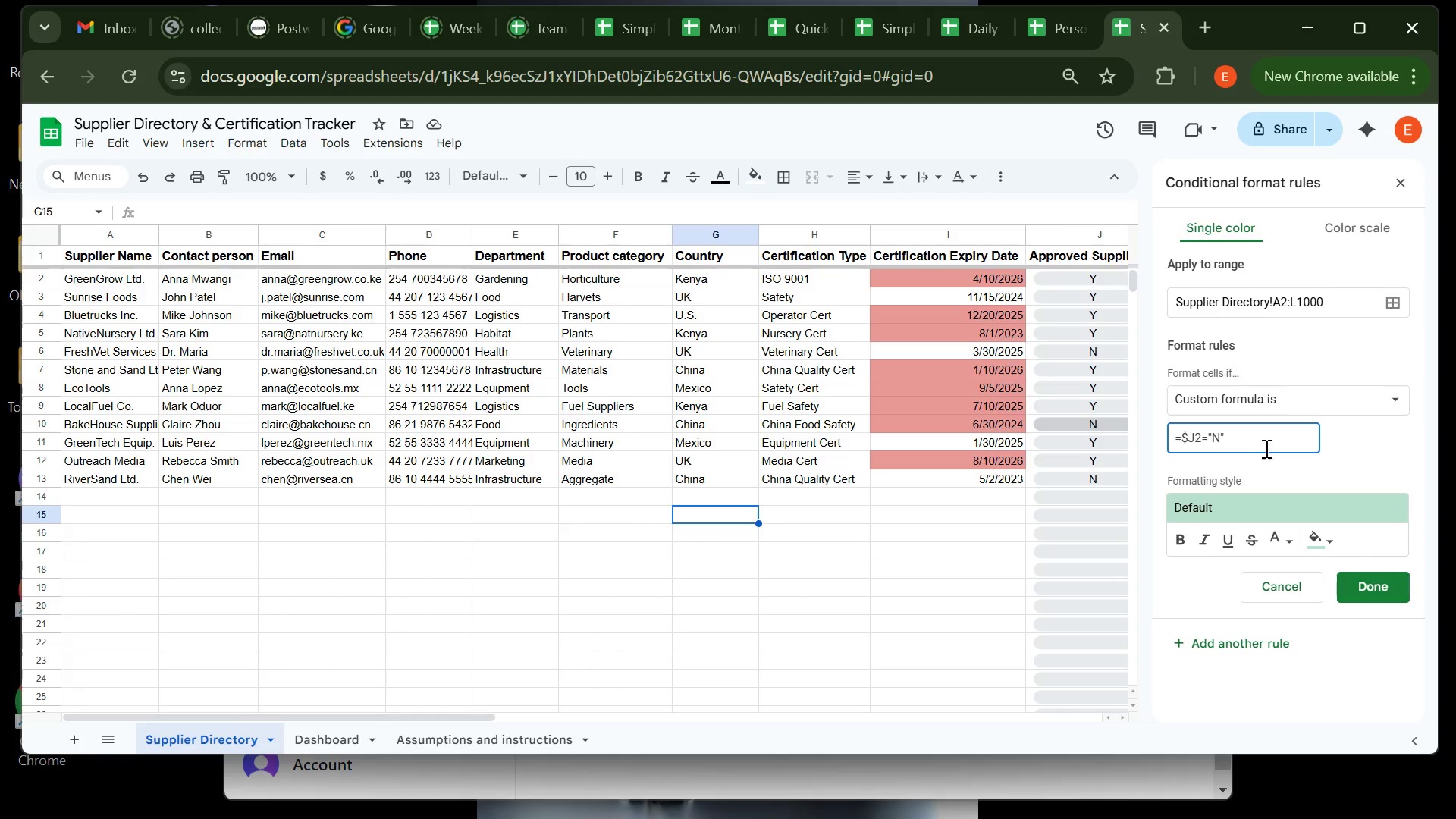 
left_click([1333, 541])
 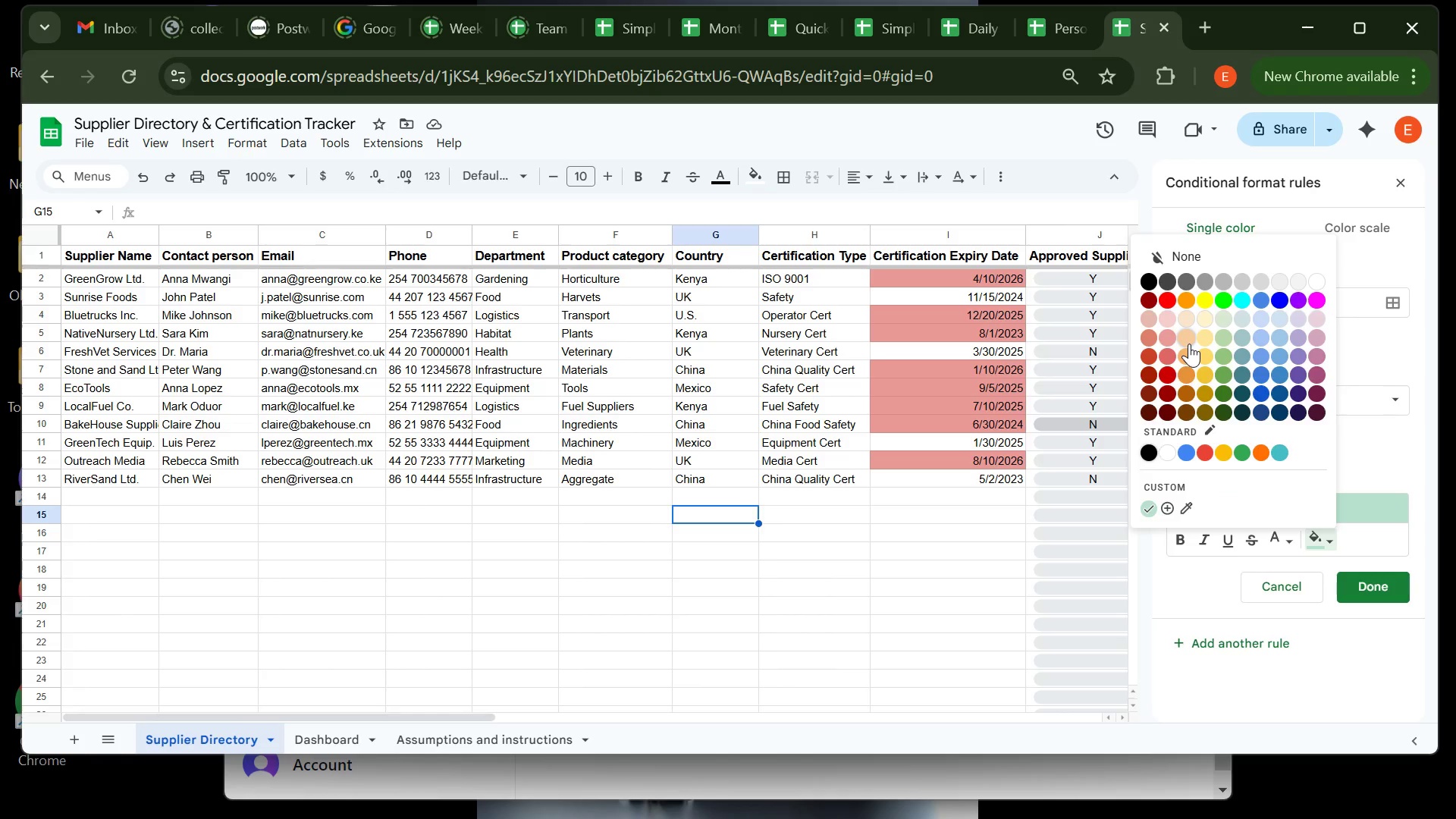 
left_click([1189, 344])
 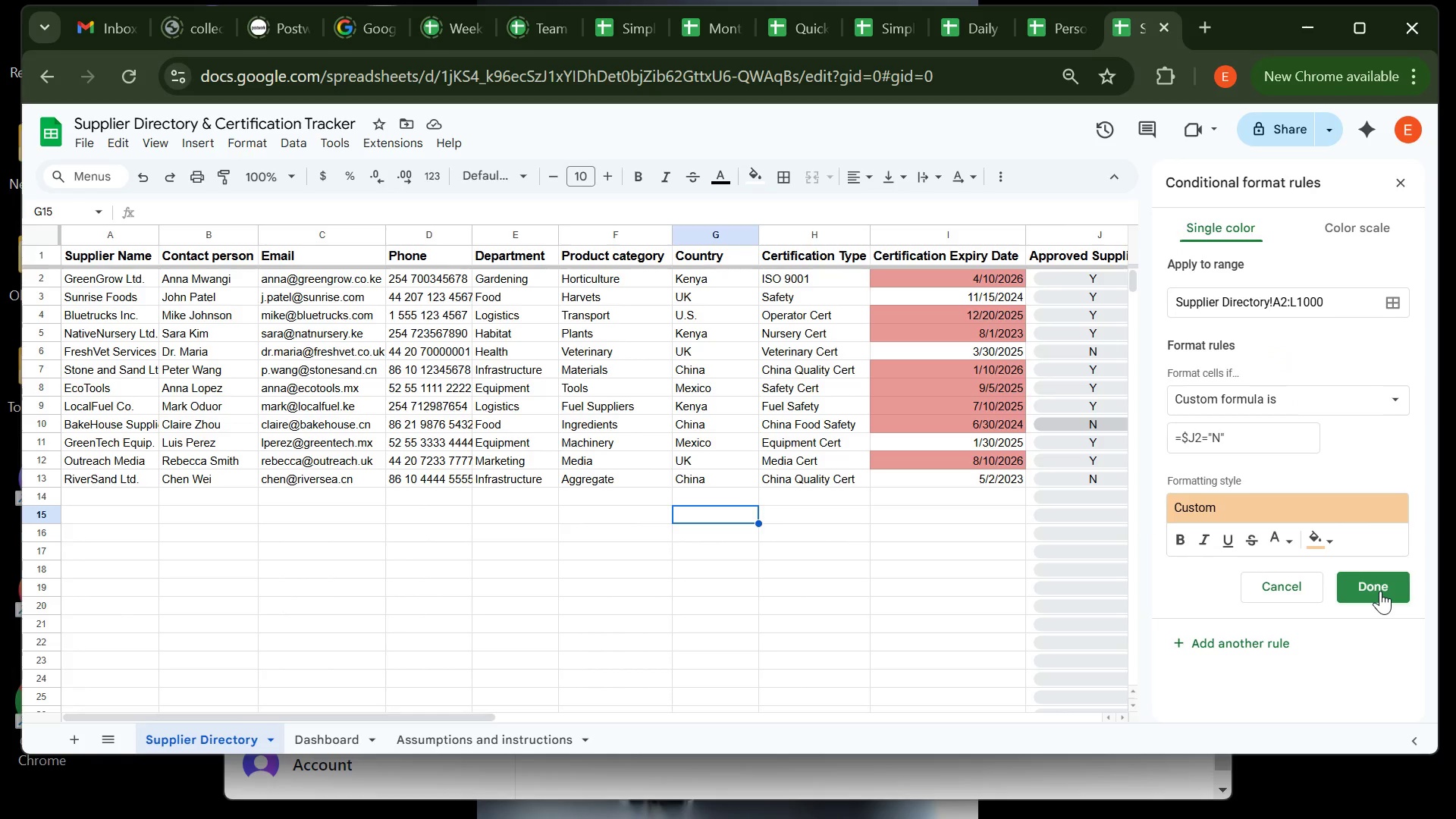 
wait(6.36)
 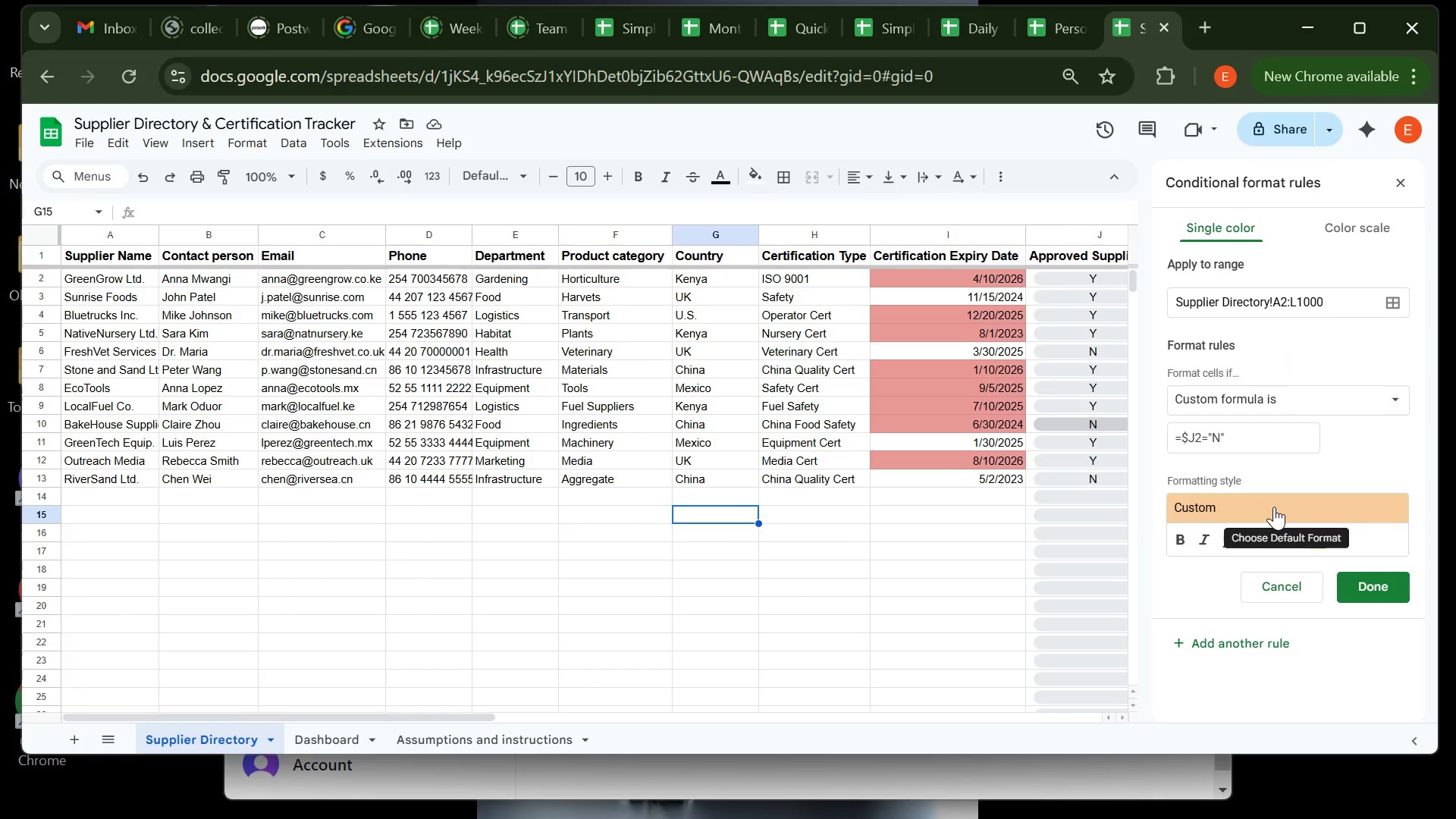 
left_click([1380, 591])
 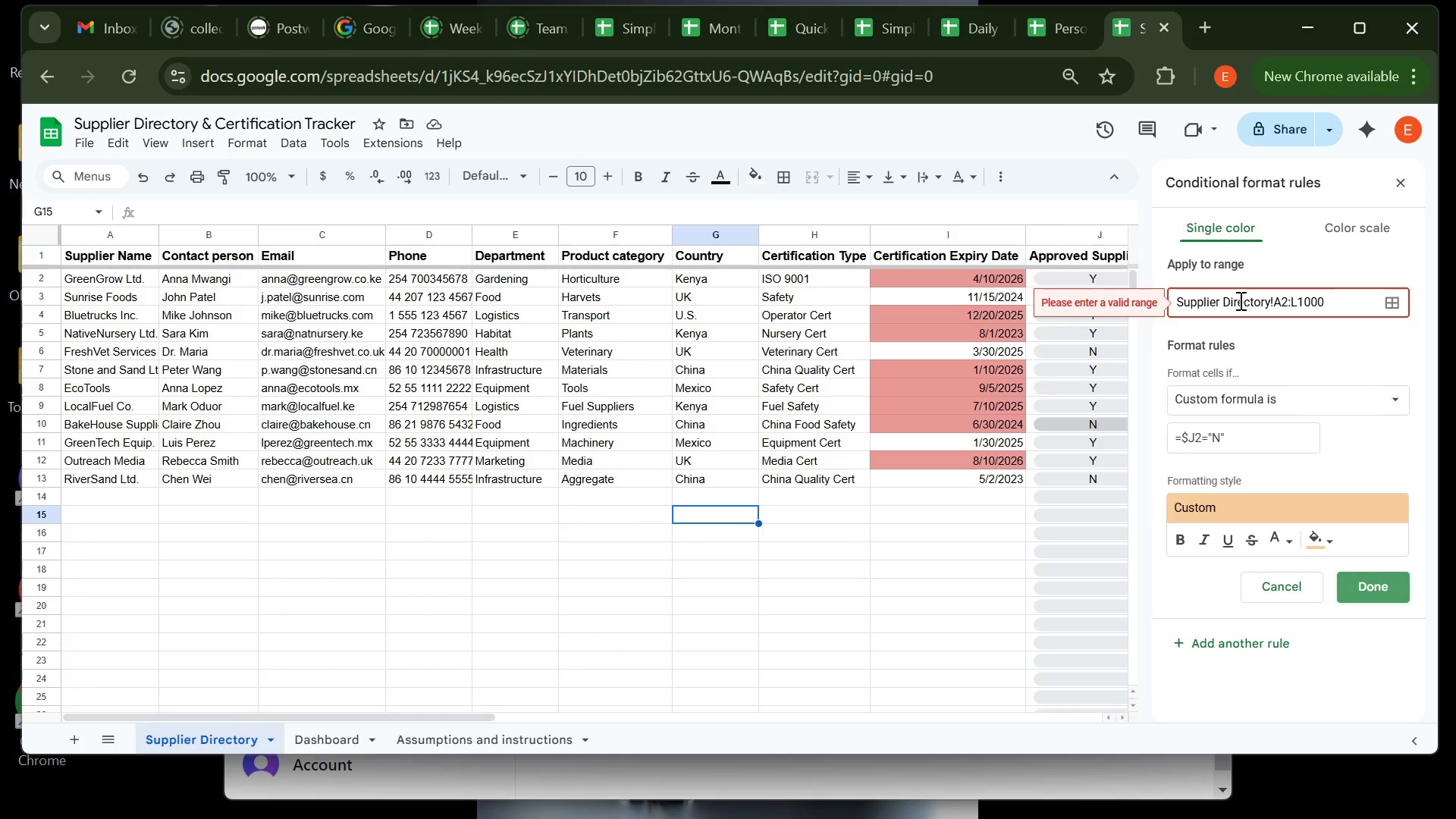 
left_click([1222, 300])
 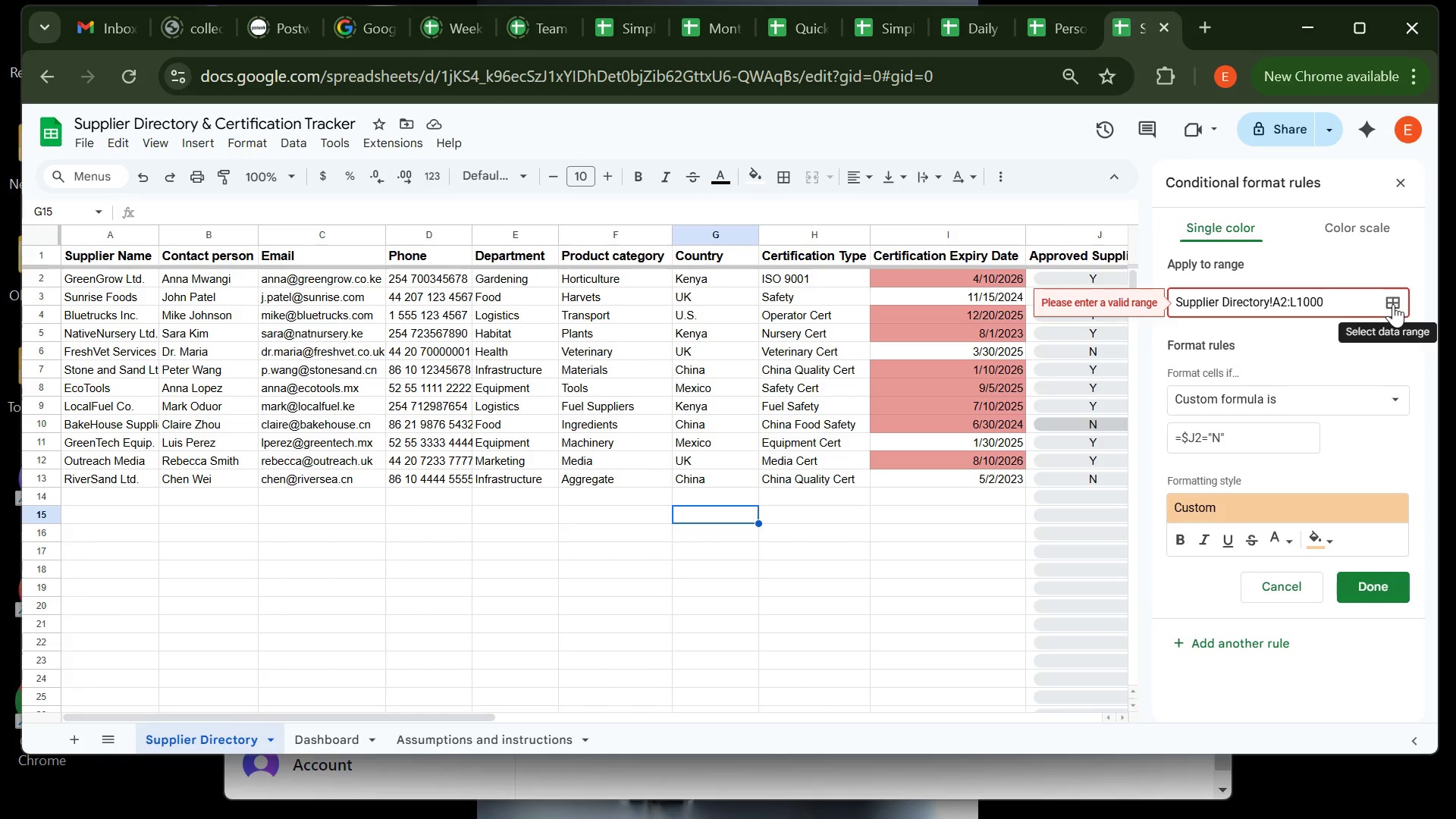 
wait(16.99)
 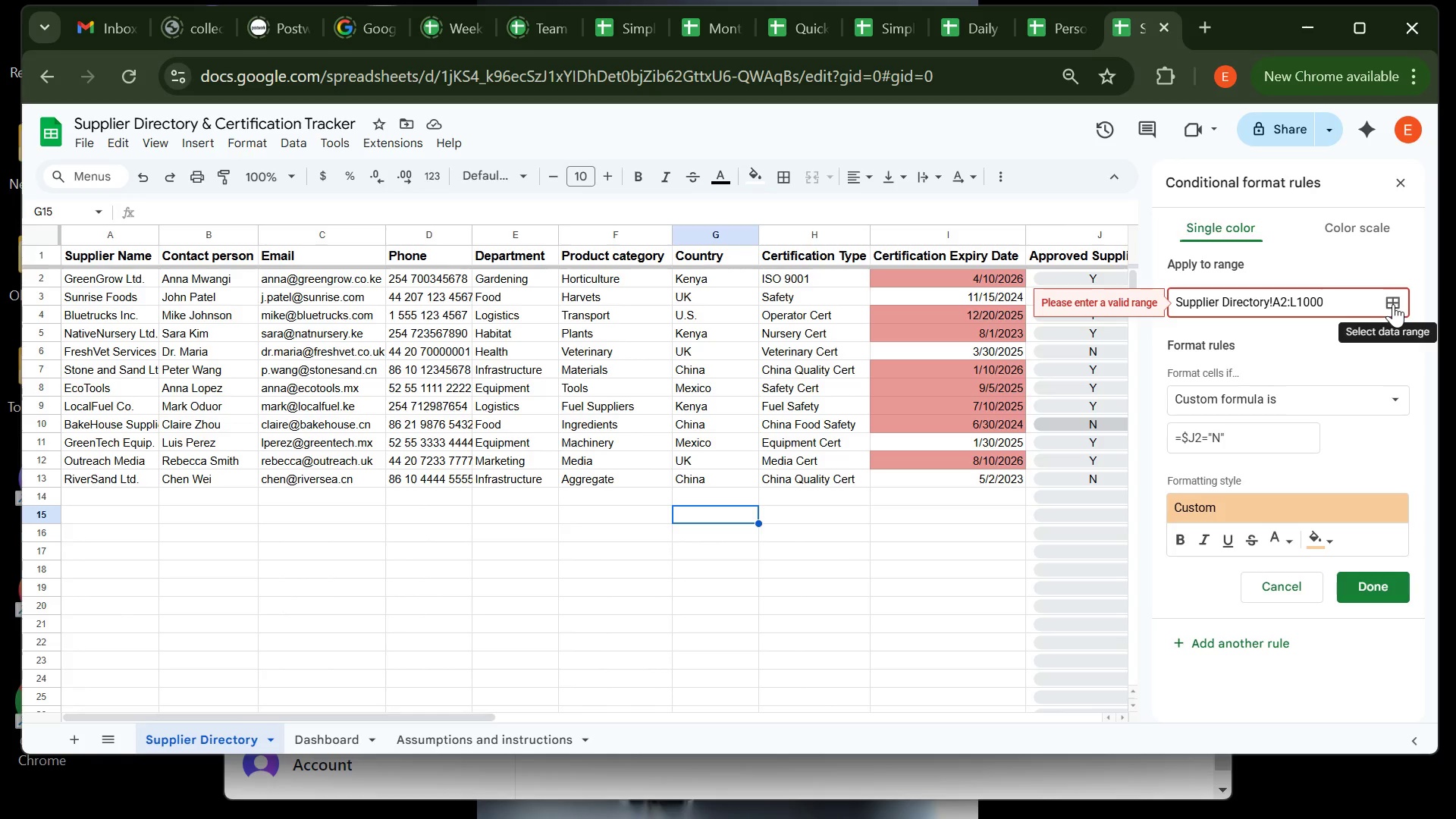 
left_click([1393, 304])
 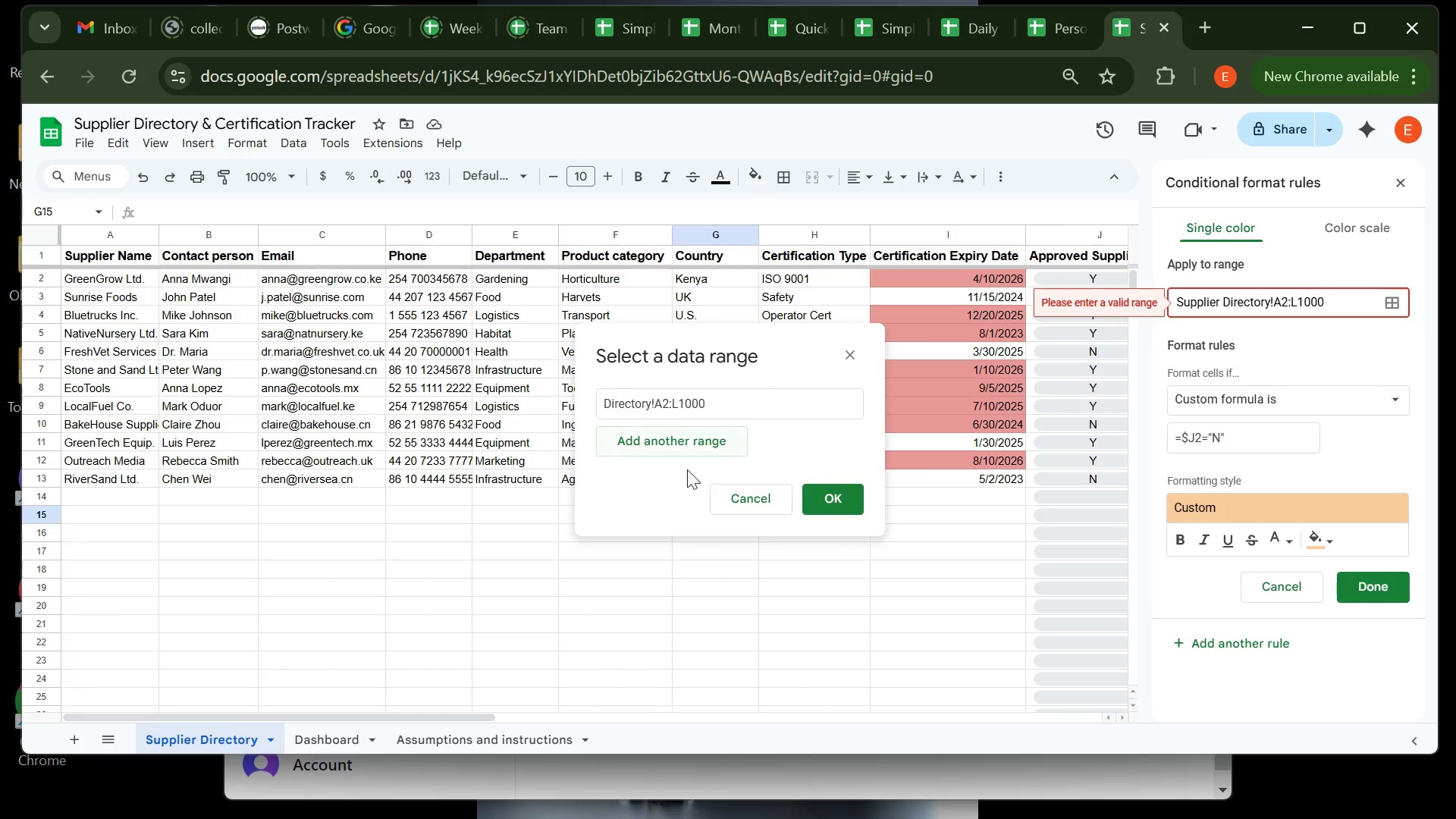 
left_click([820, 499])
 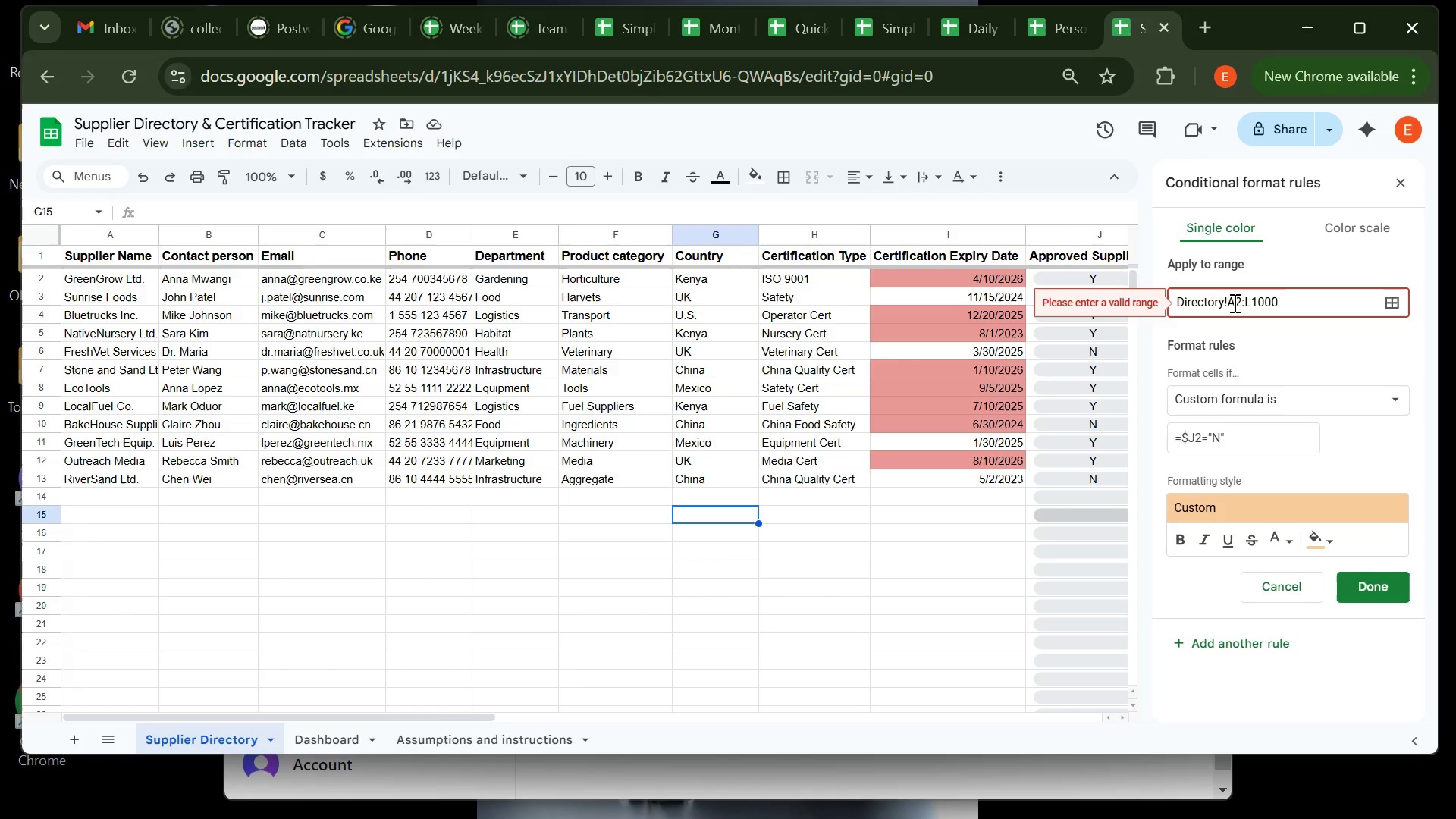 
wait(5.55)
 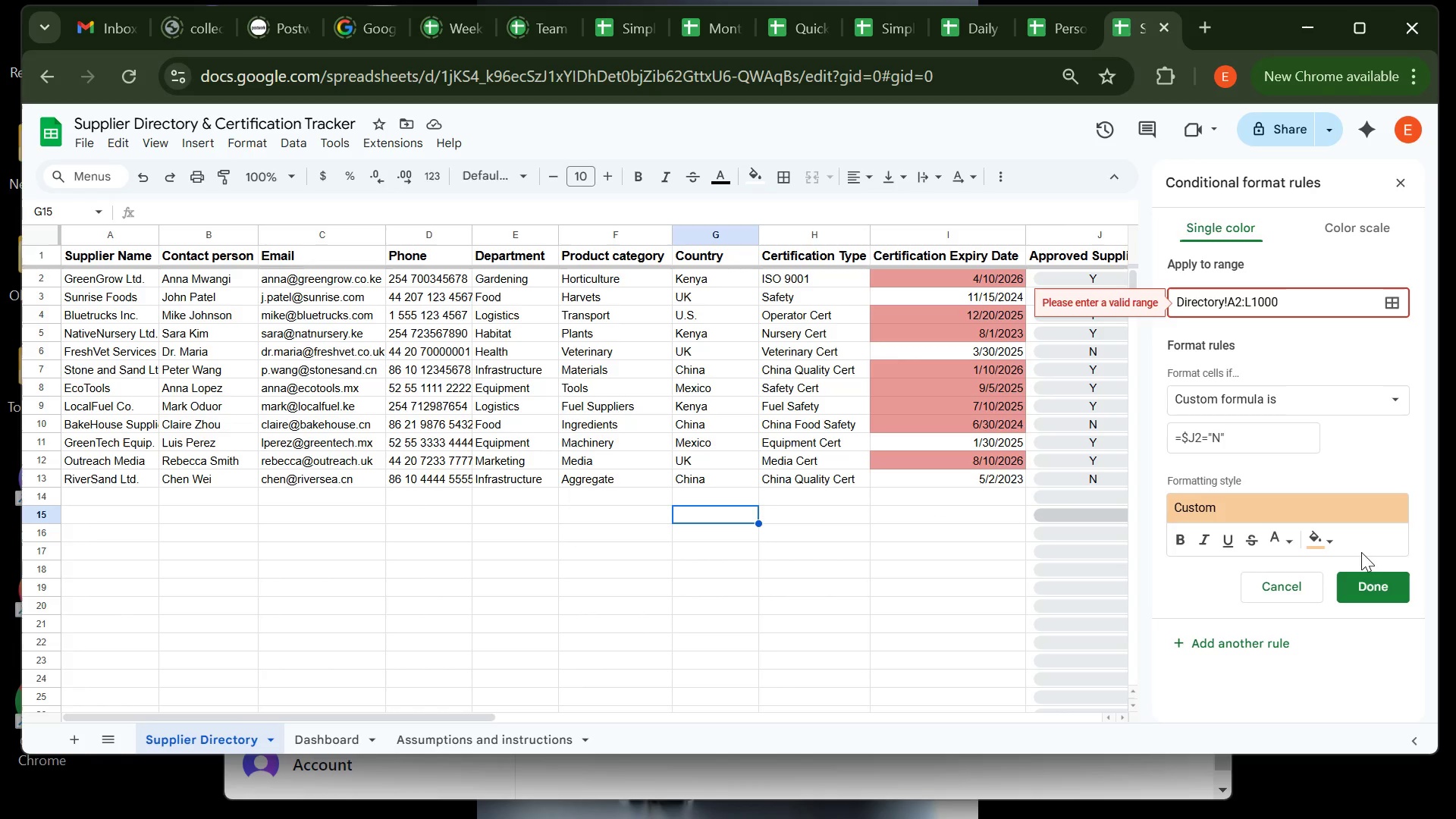 
left_click([1228, 304])
 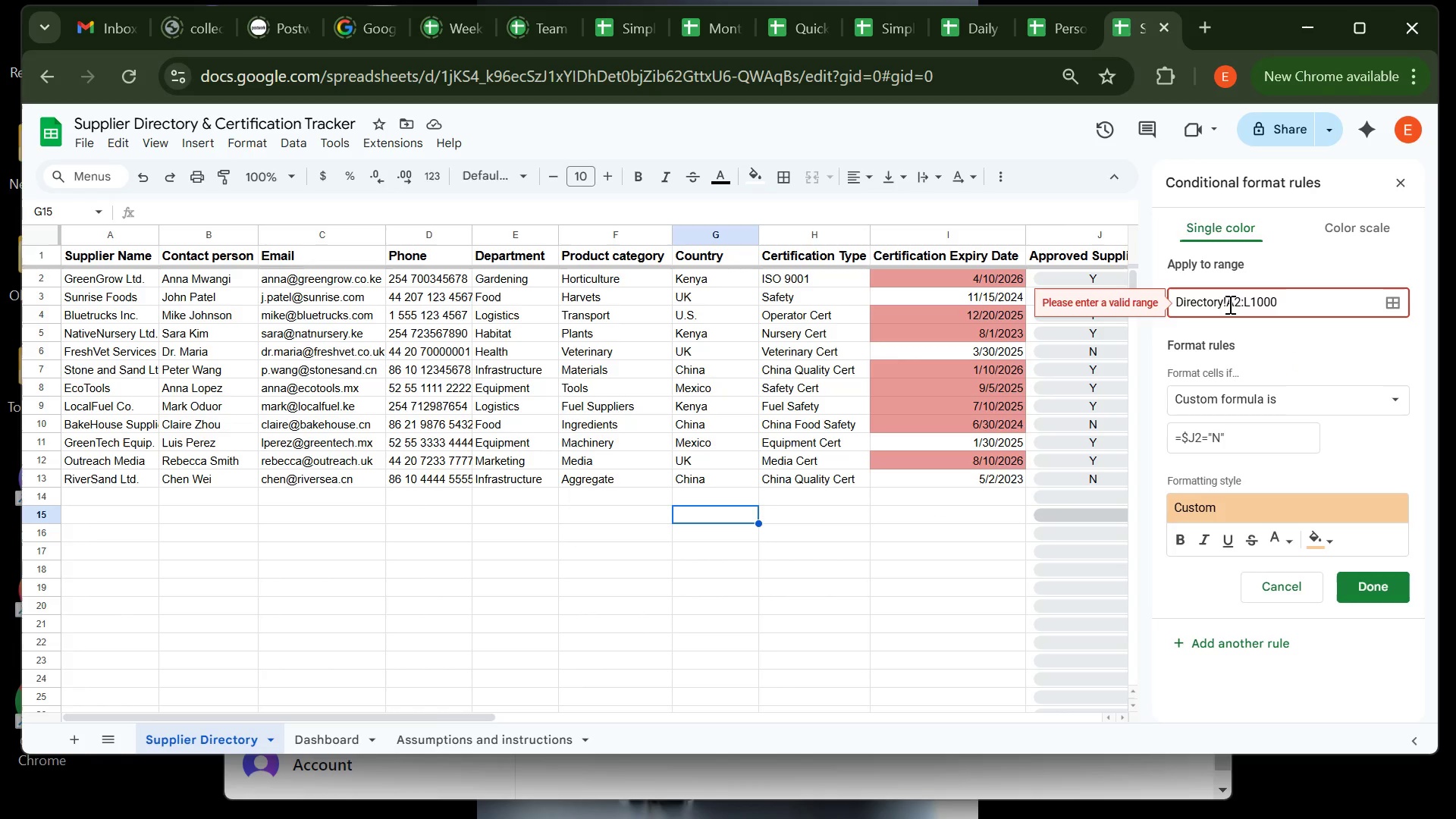 
key(Backspace)
 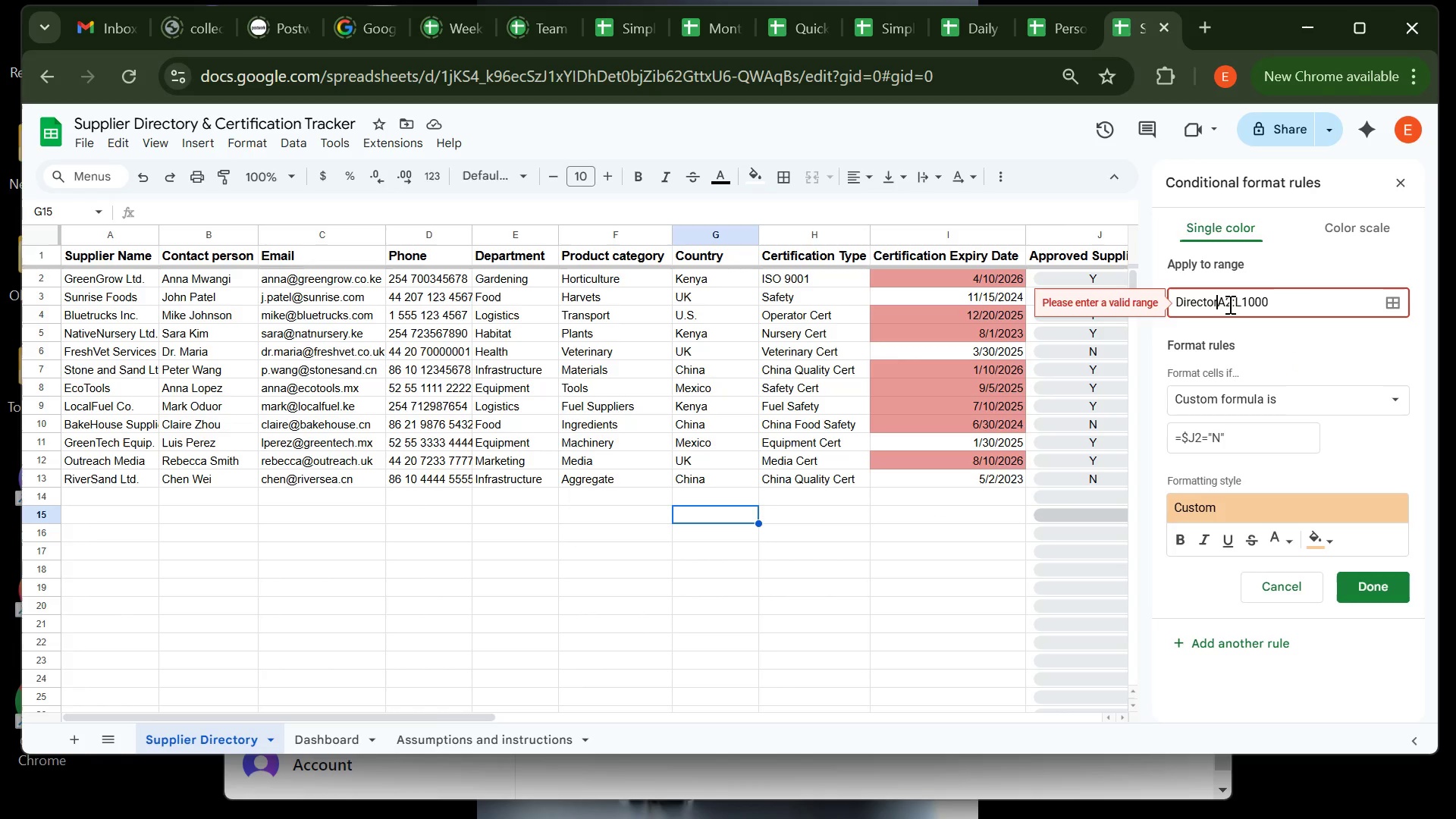 
key(Backspace)
 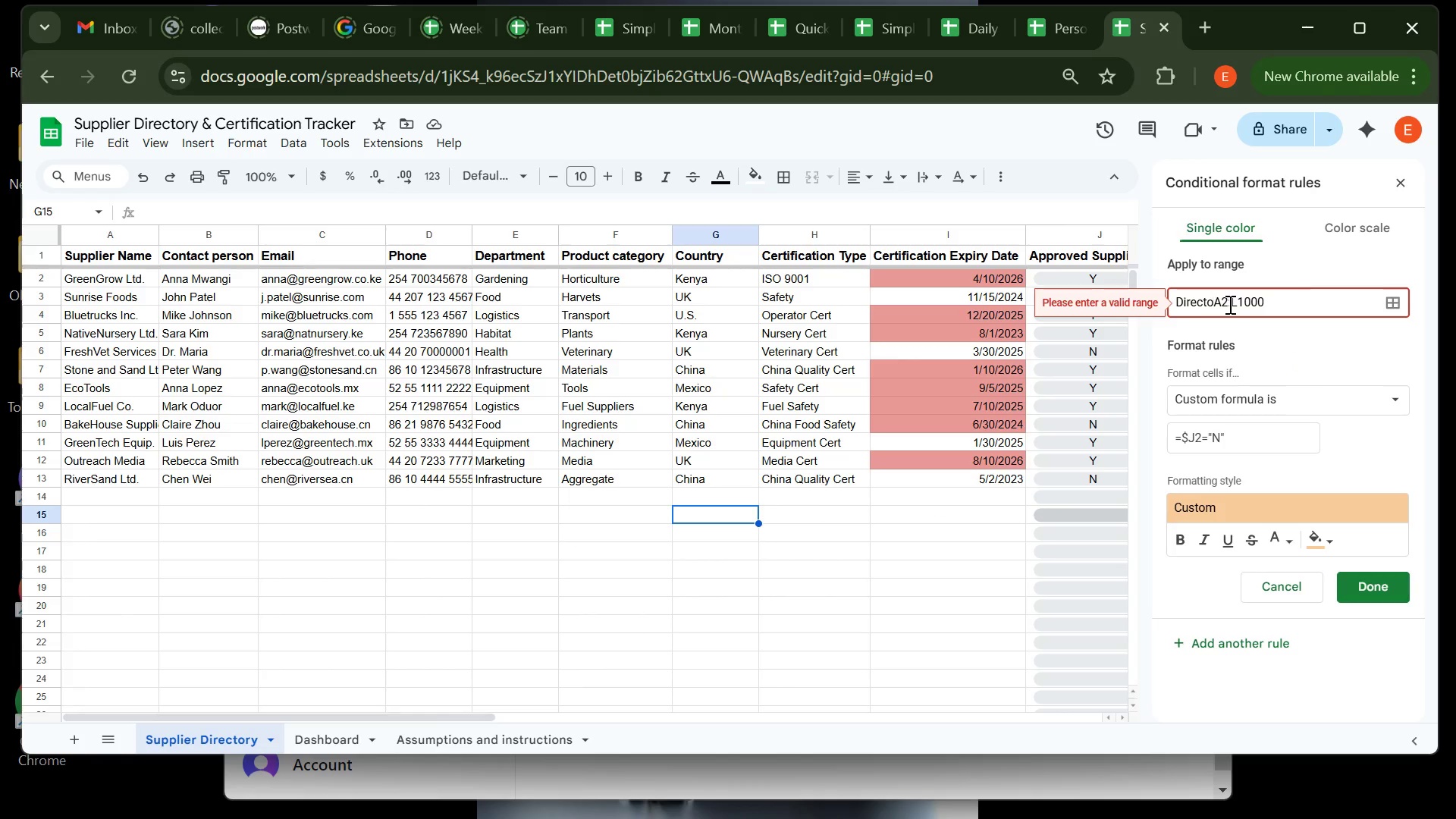 
hold_key(key=Backspace, duration=0.94)
 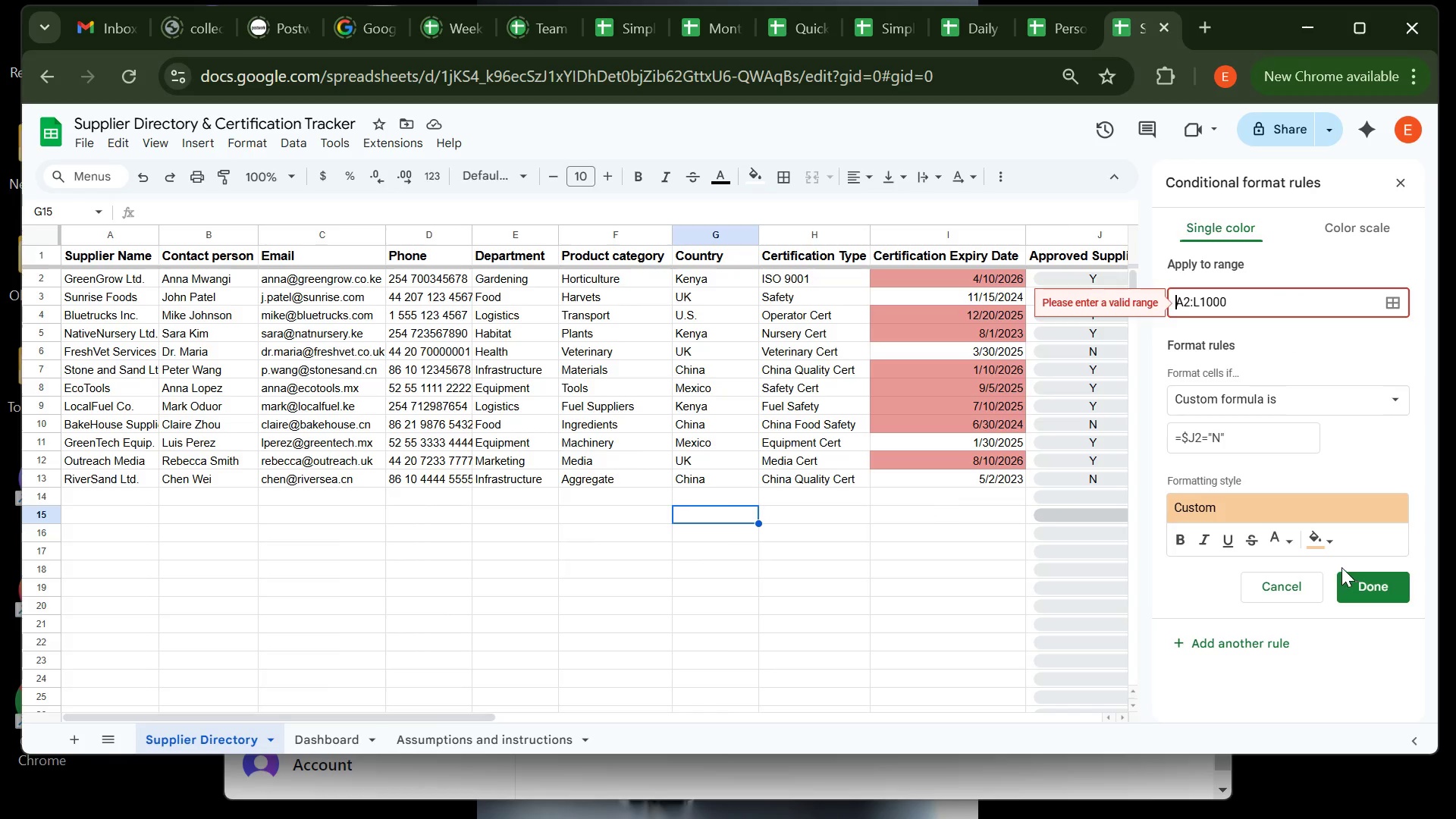 
left_click([1325, 536])
 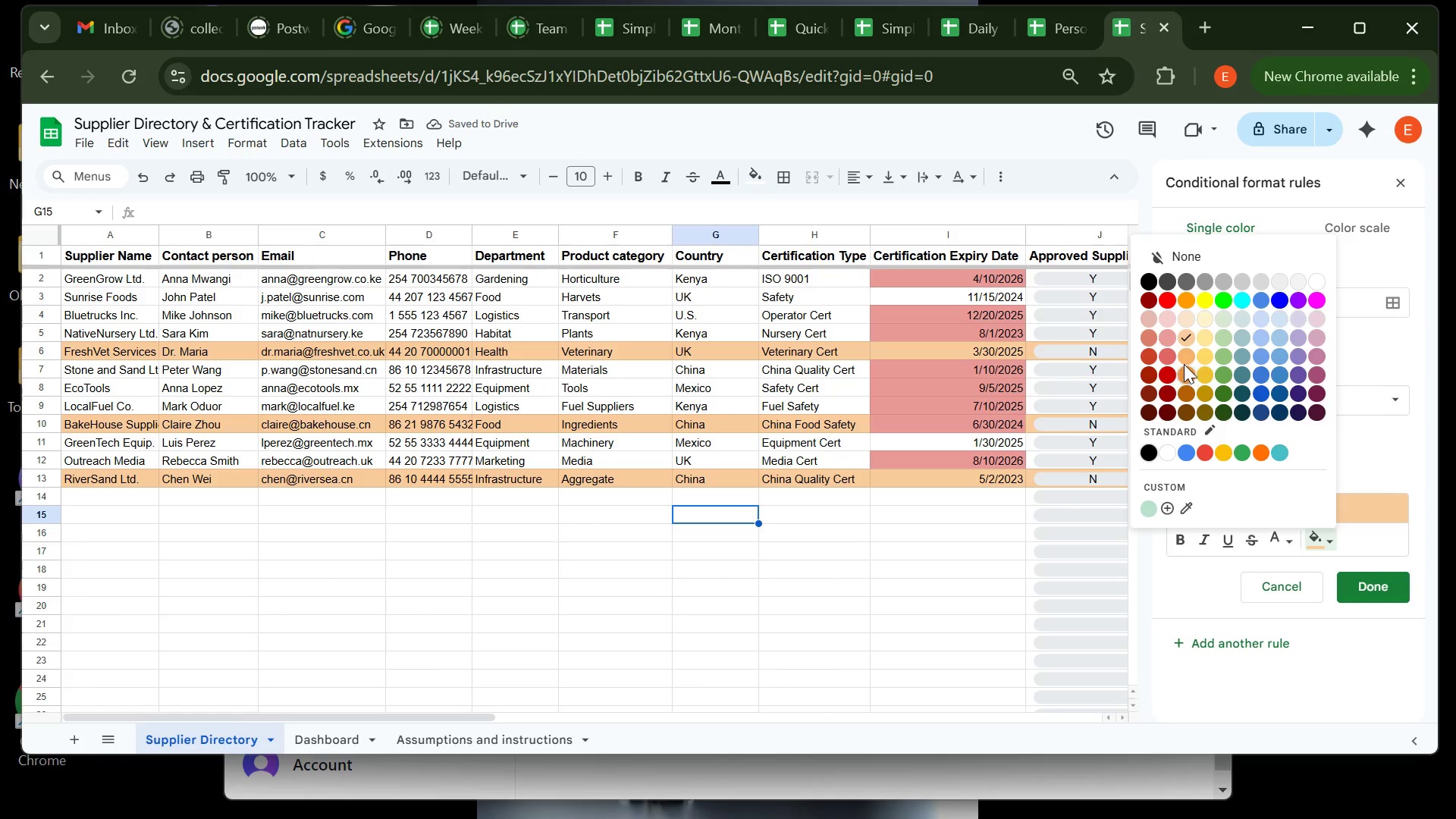 
left_click([1187, 360])
 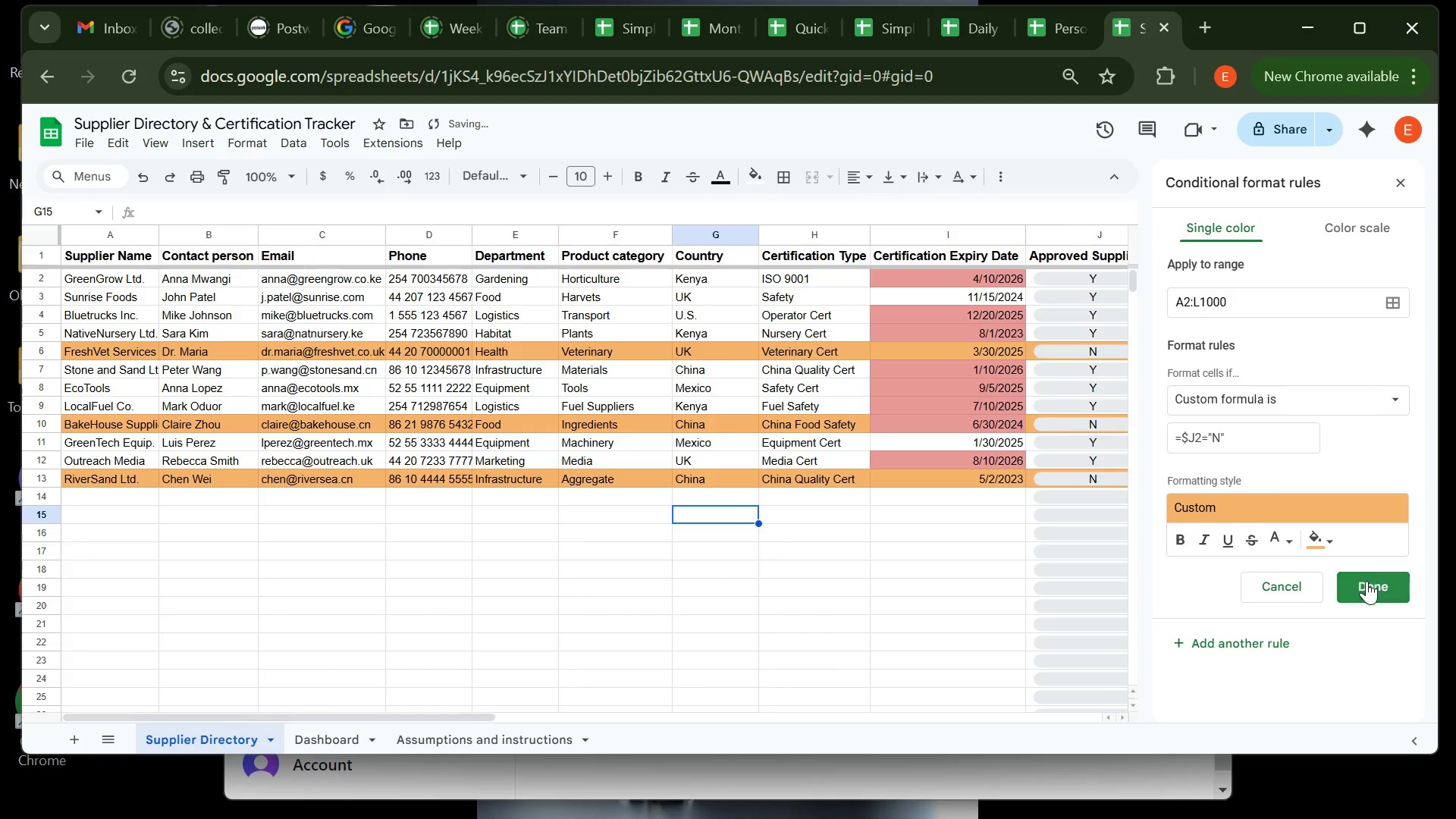 
left_click([1368, 585])
 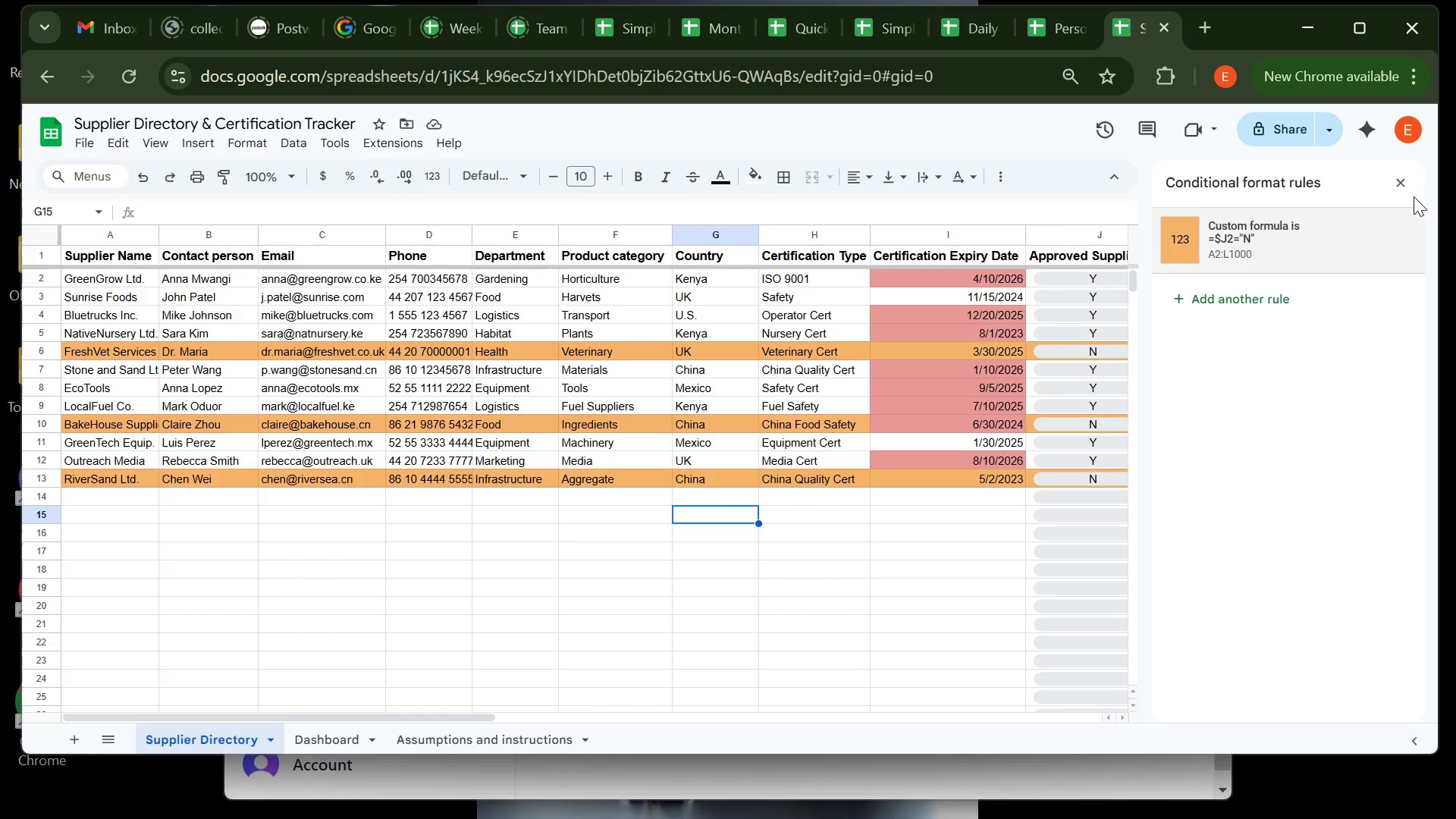 
left_click([1404, 178])
 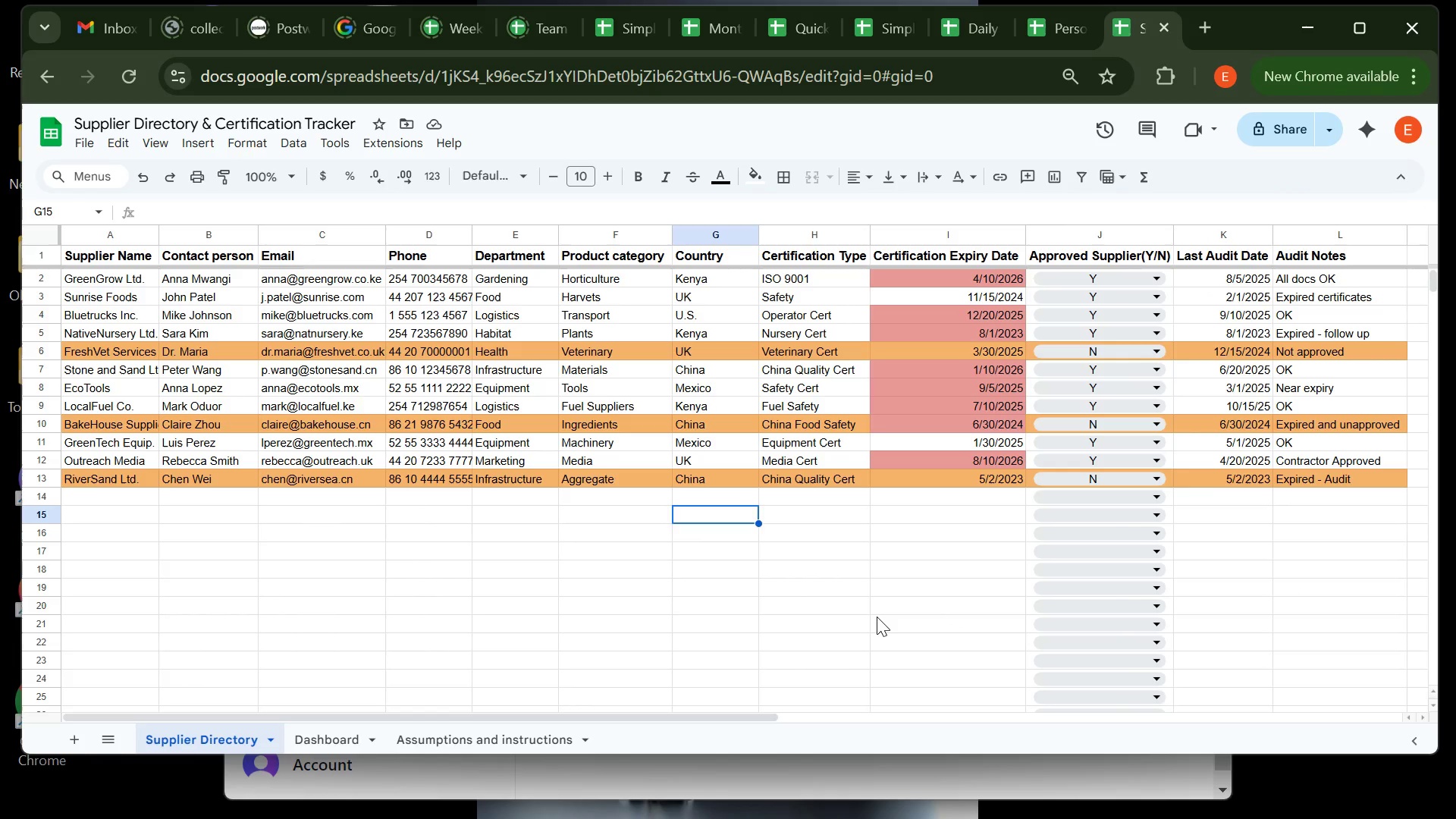 
wait(13.03)
 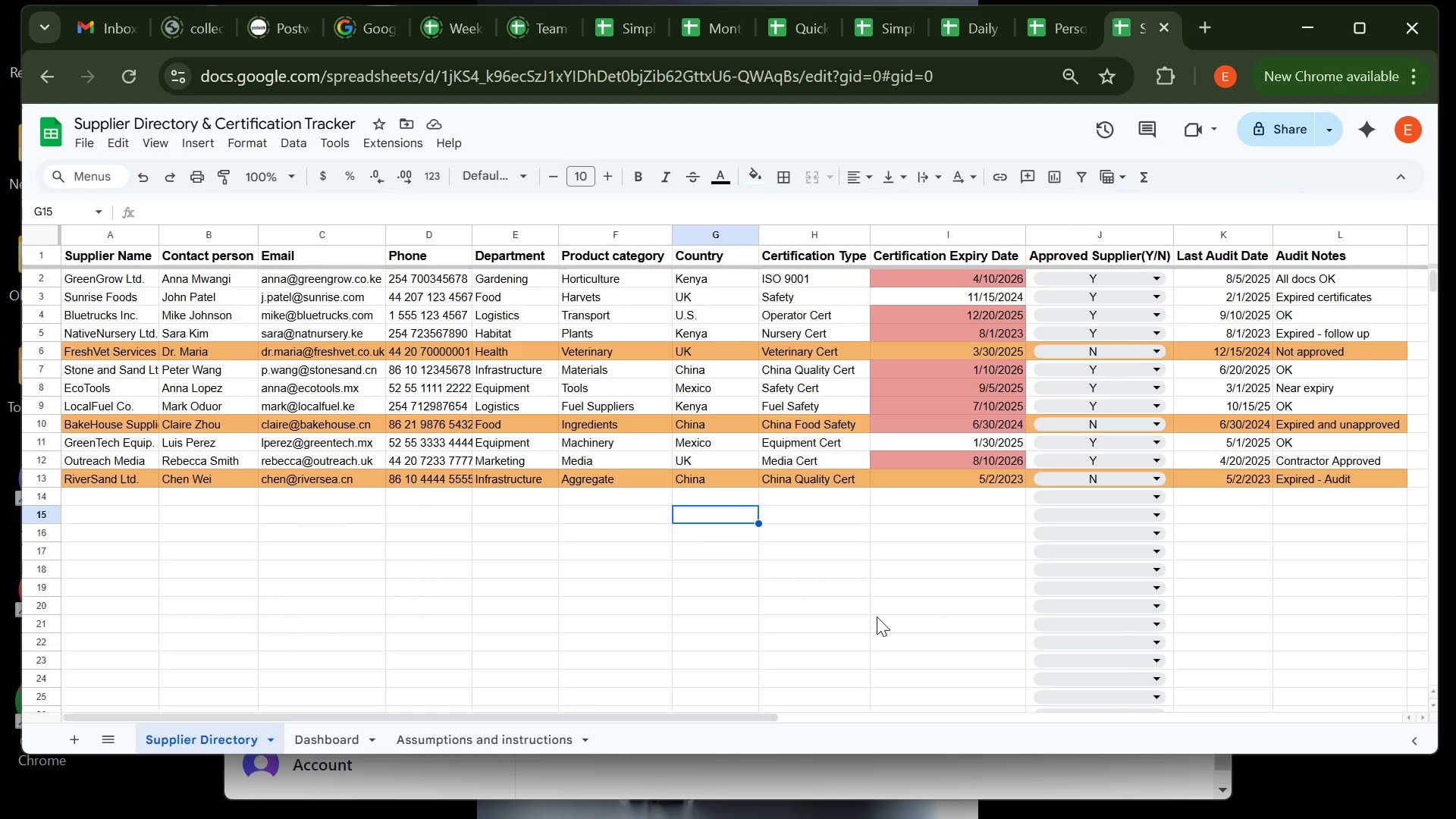 
left_click([331, 743])
 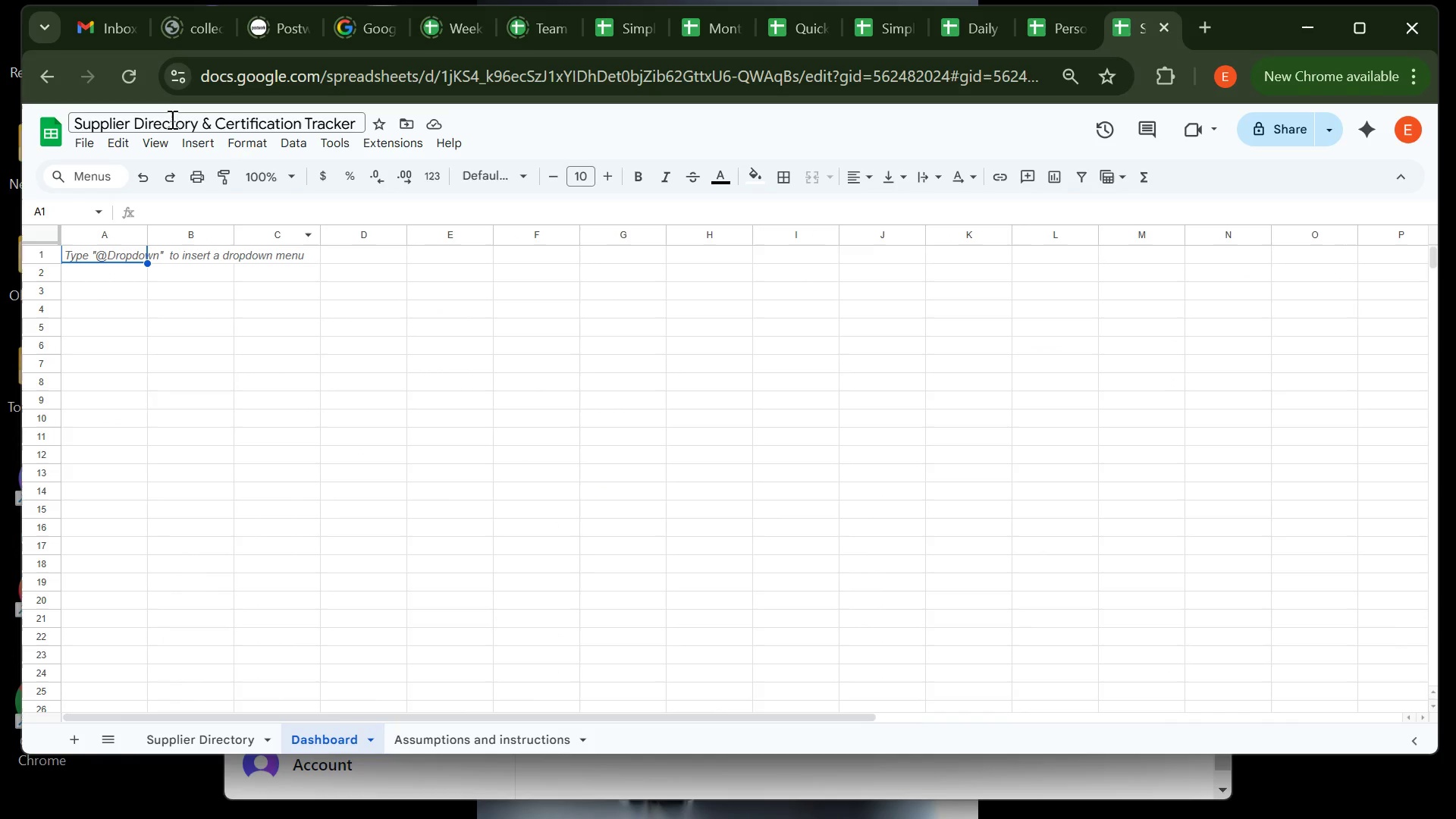 
wait(5.12)
 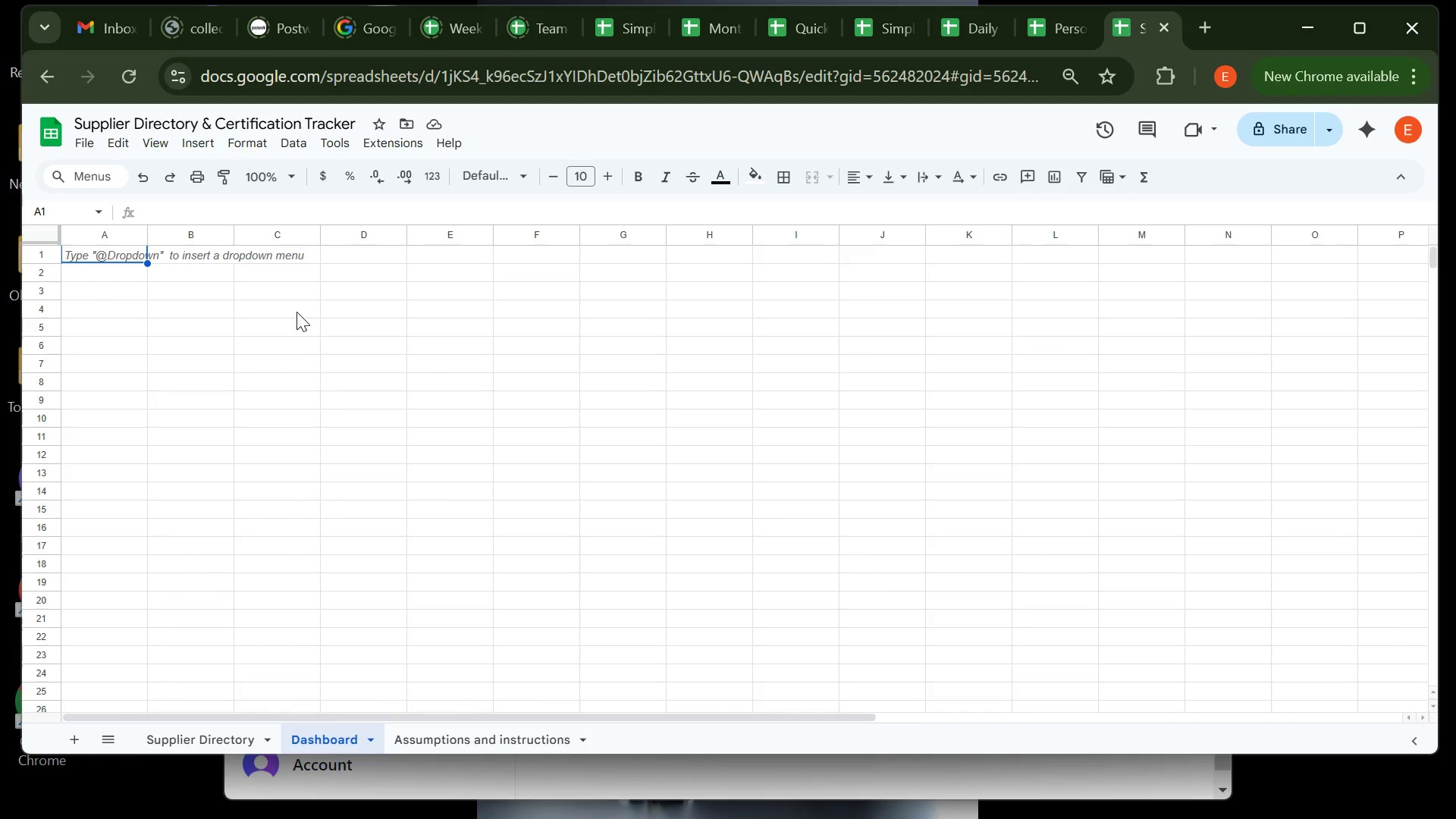 
type(s)
key(Backspace)
type(s)
key(Backspace)
type(Supplier Summary Dashbpard )
key(Backspace)
key(Backspace)
key(Backspace)
key(Backspace)
key(Backspace)
type(oard)
 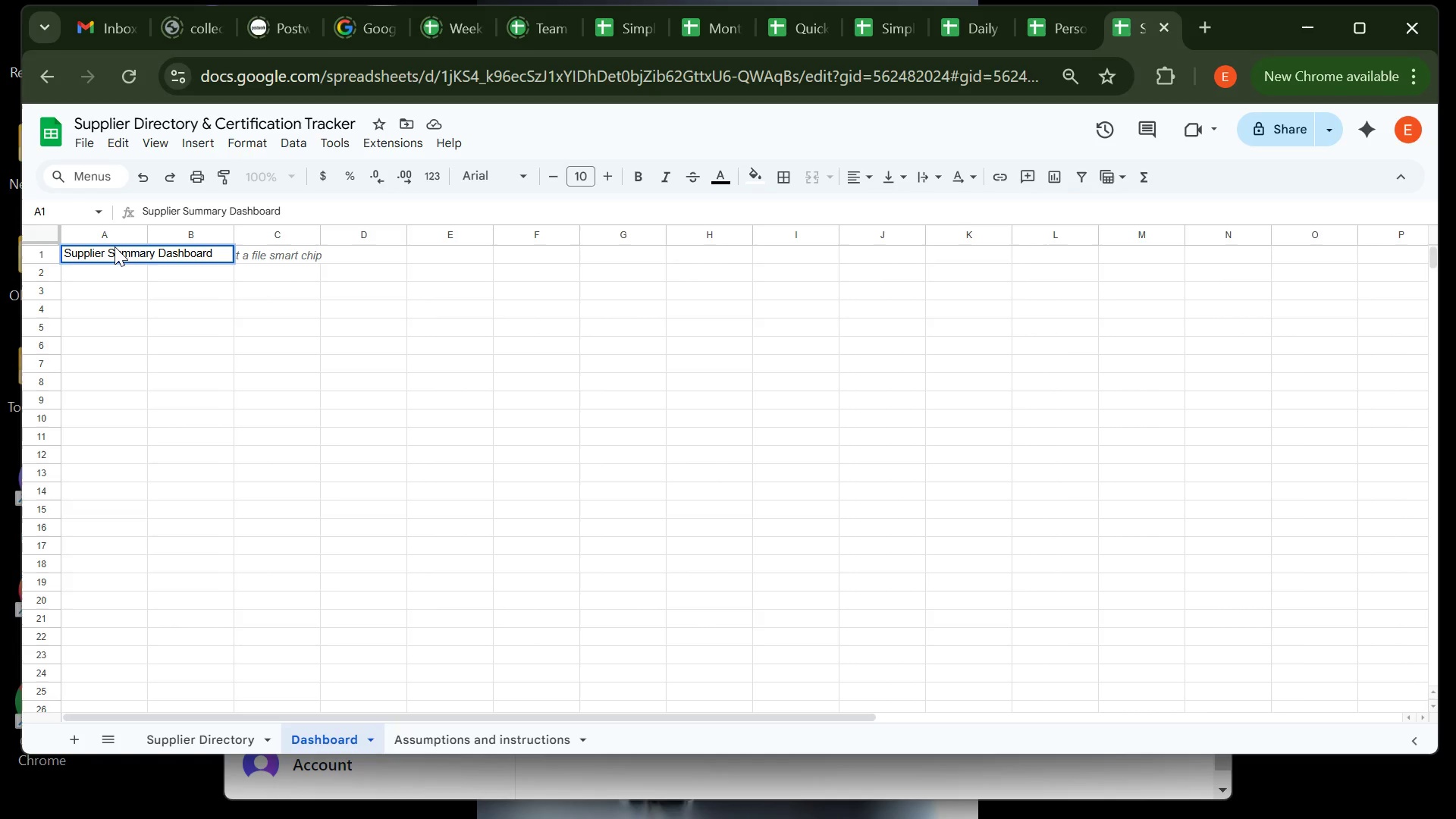 
key(Enter)
 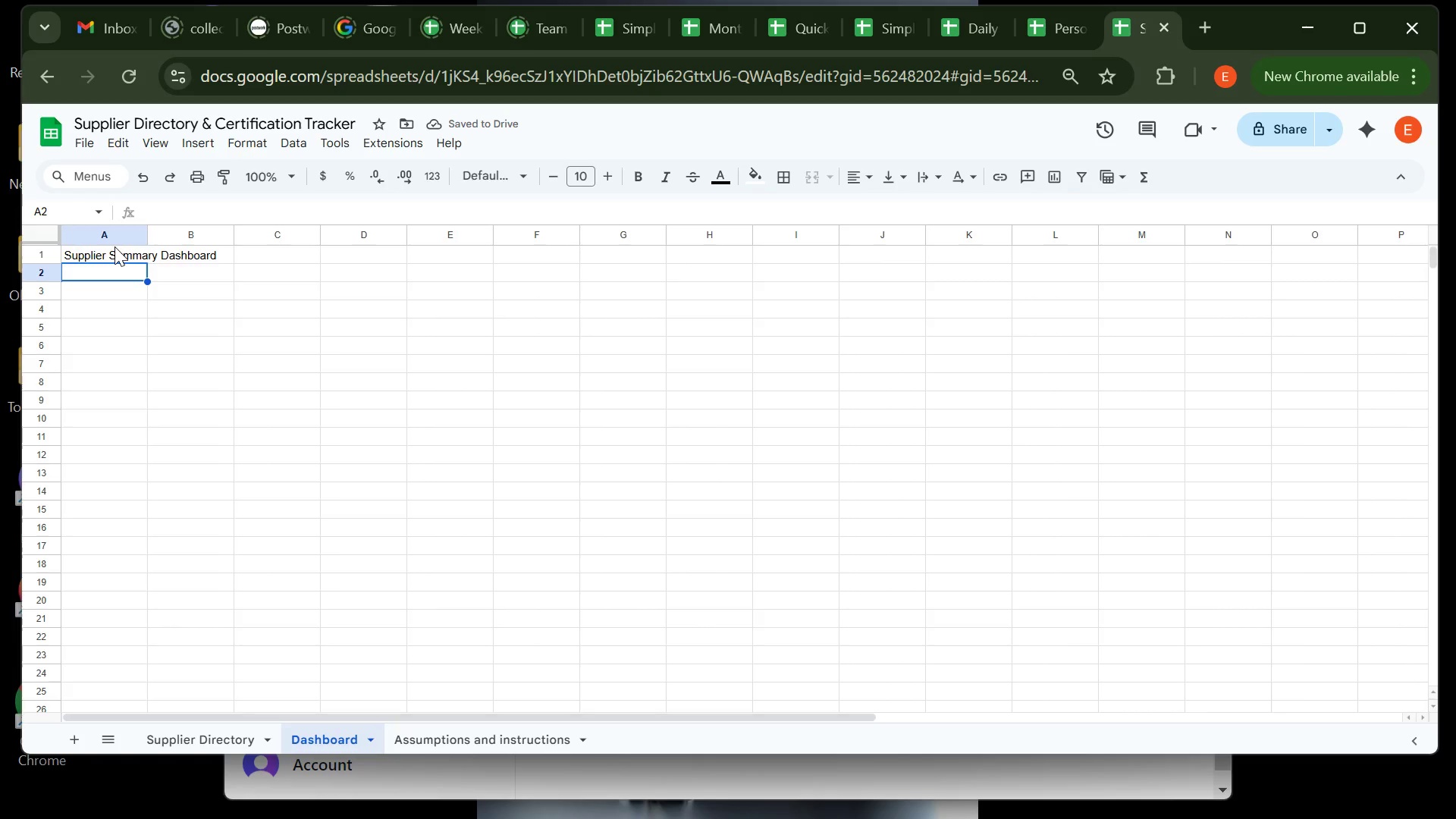 
wait(6.76)
 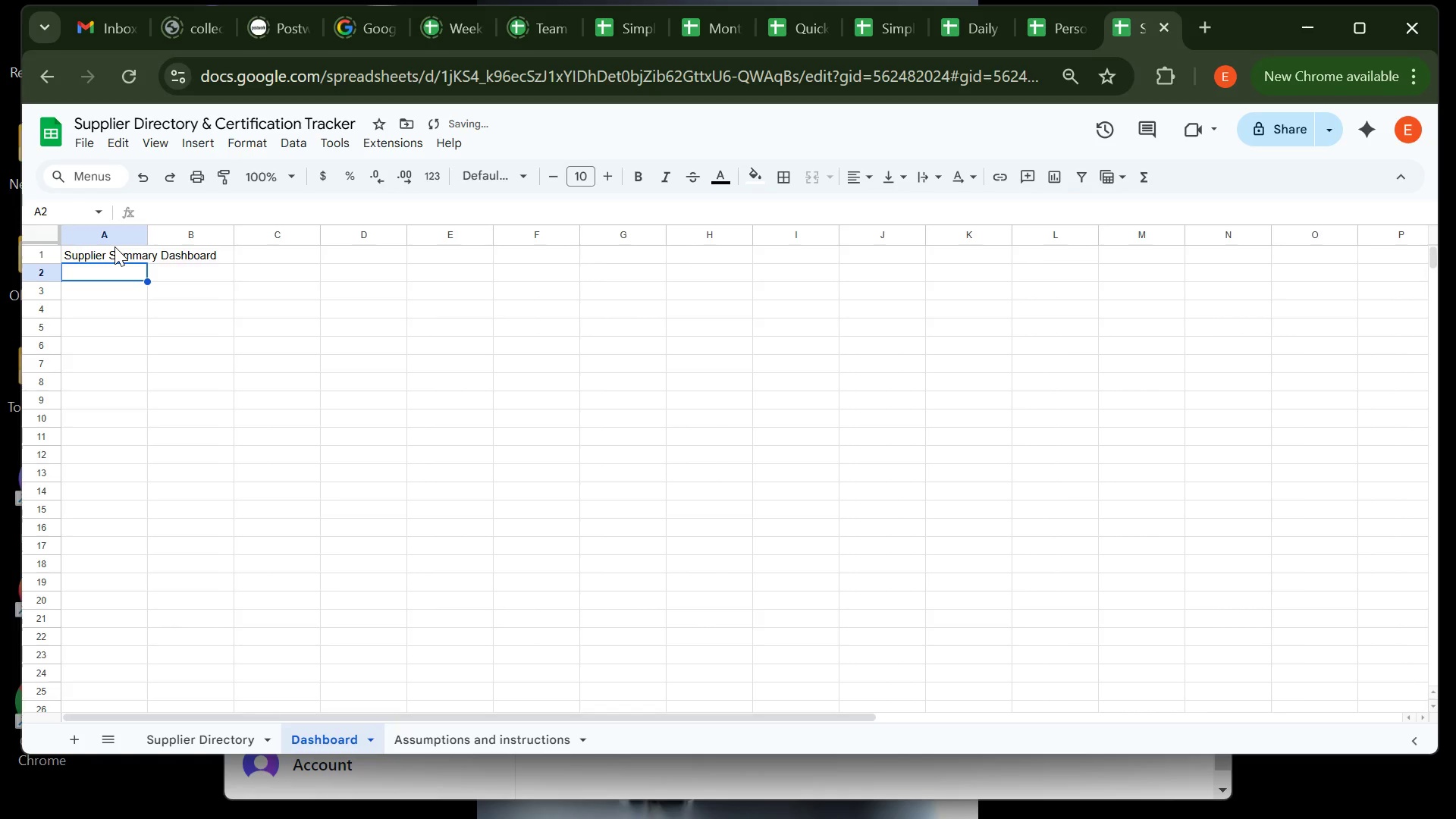 
left_click([48, 250])
 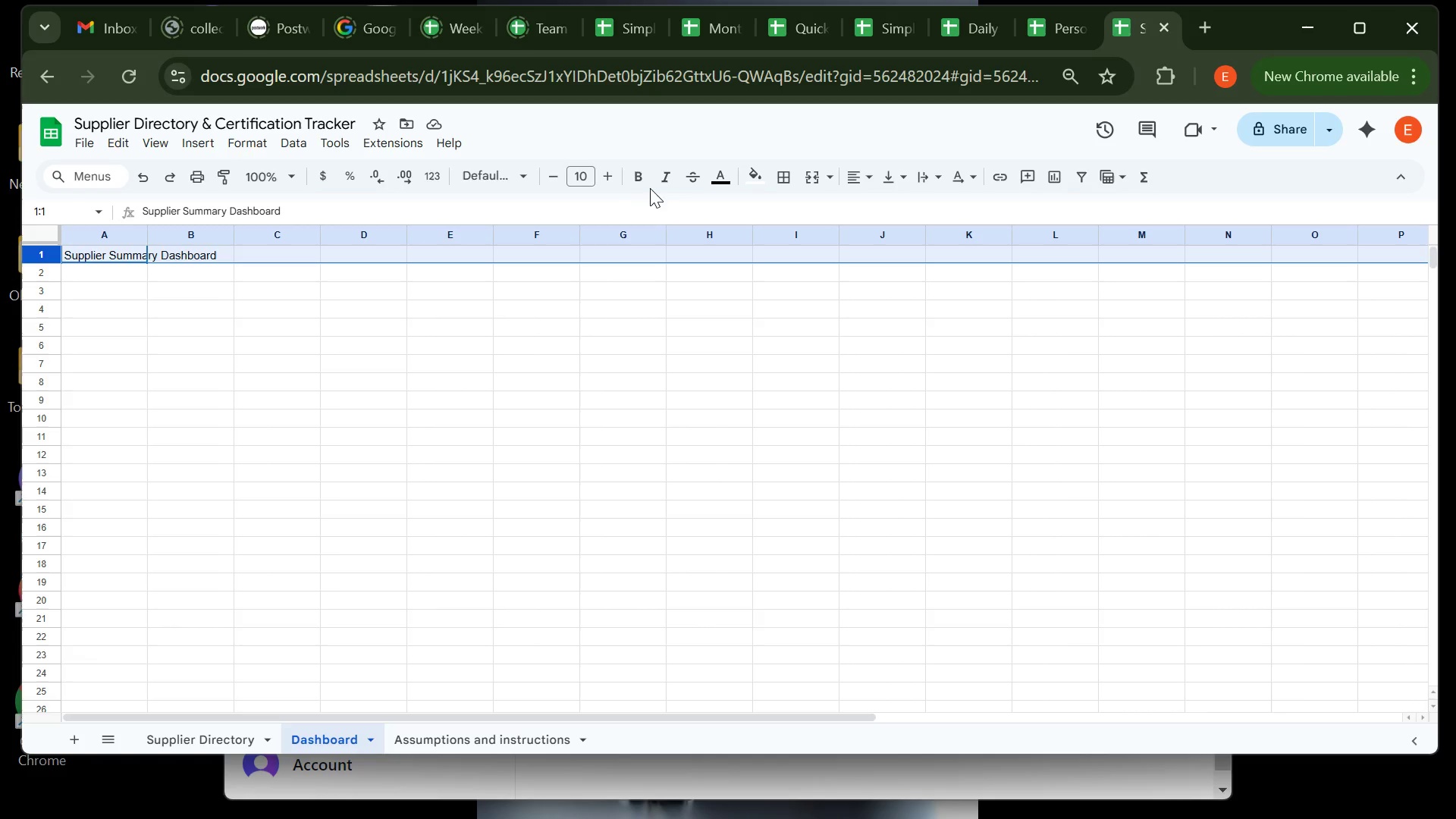 
left_click([628, 173])
 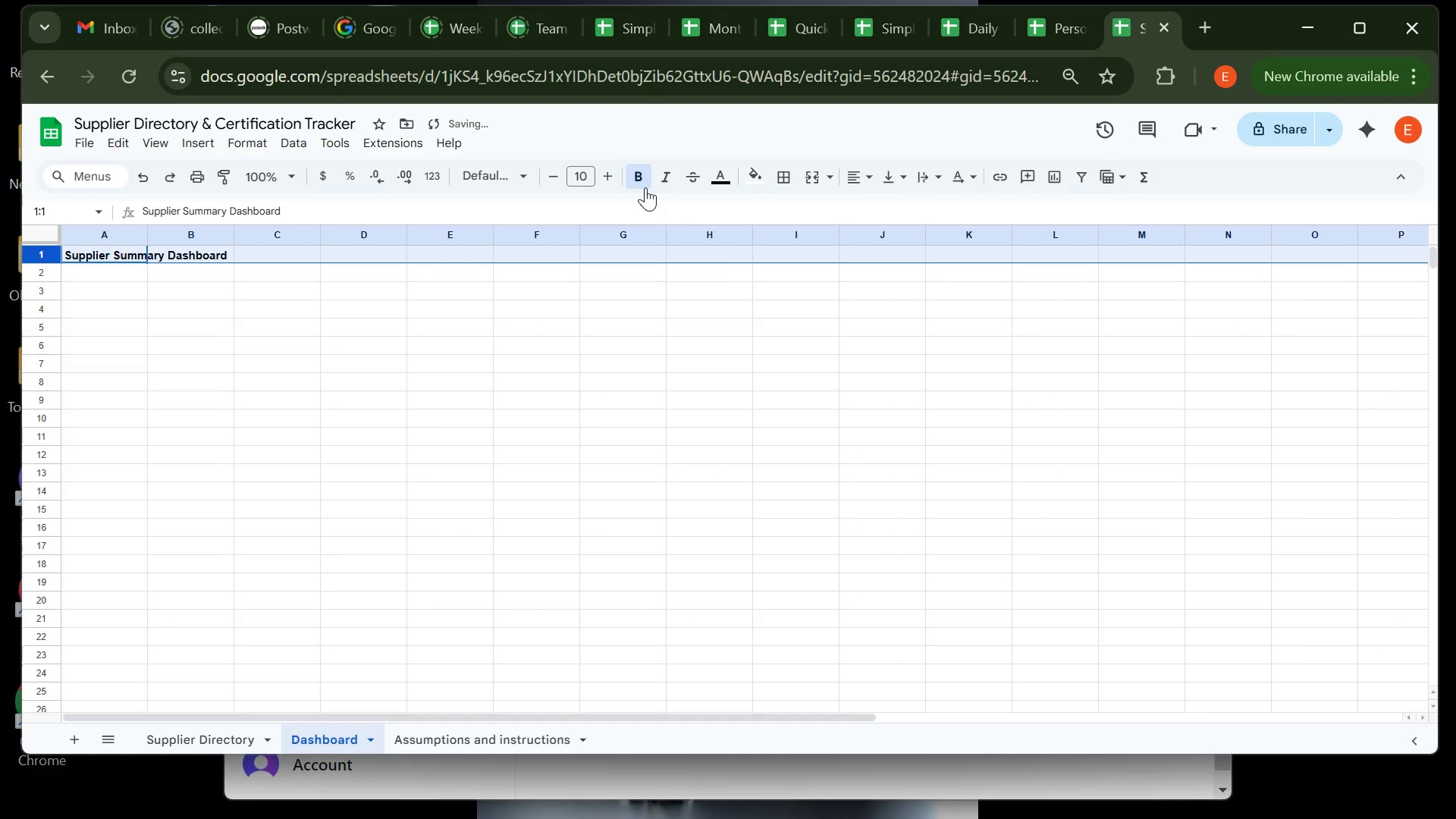 
left_click([645, 187])
 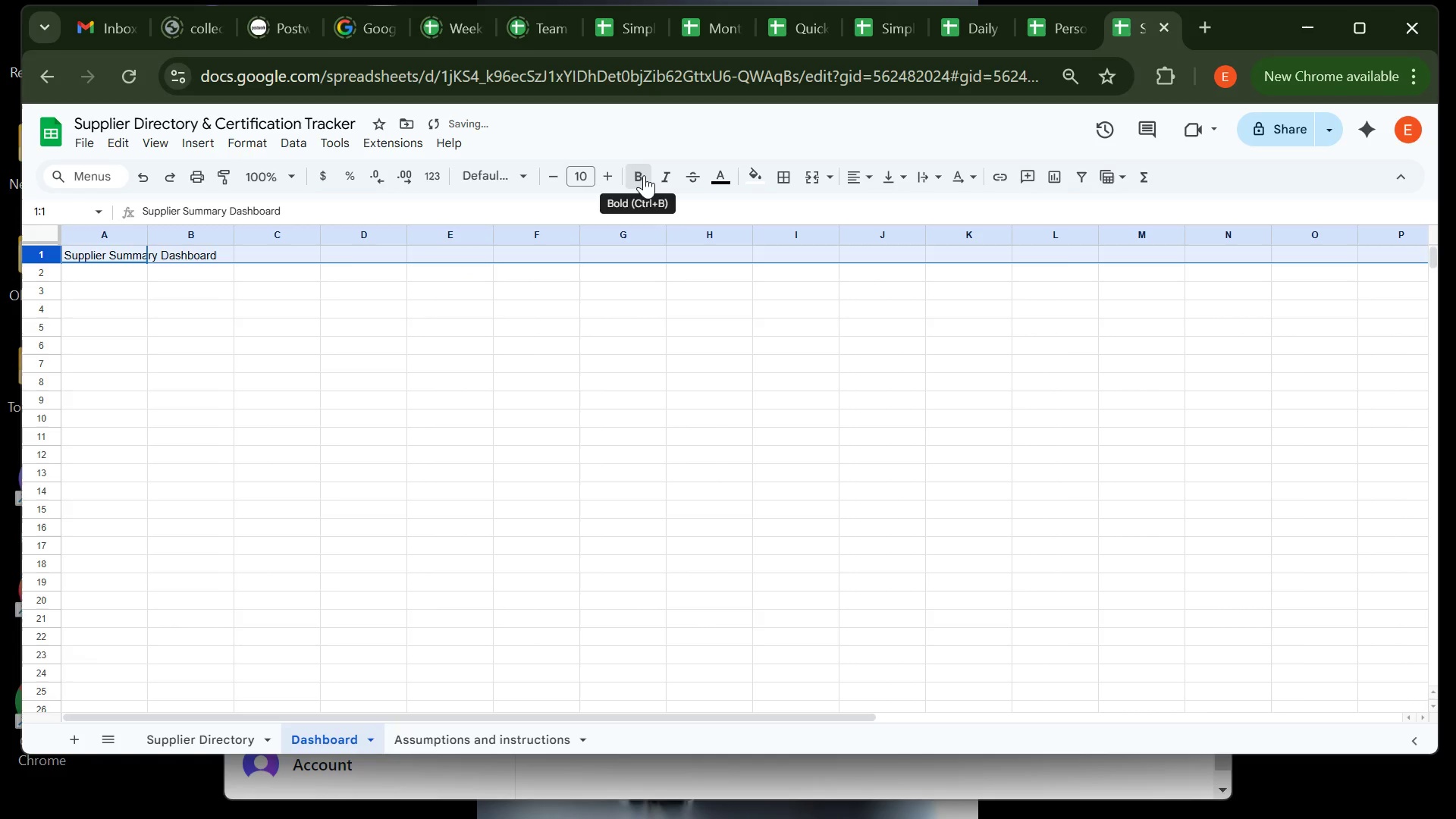 
left_click([644, 175])
 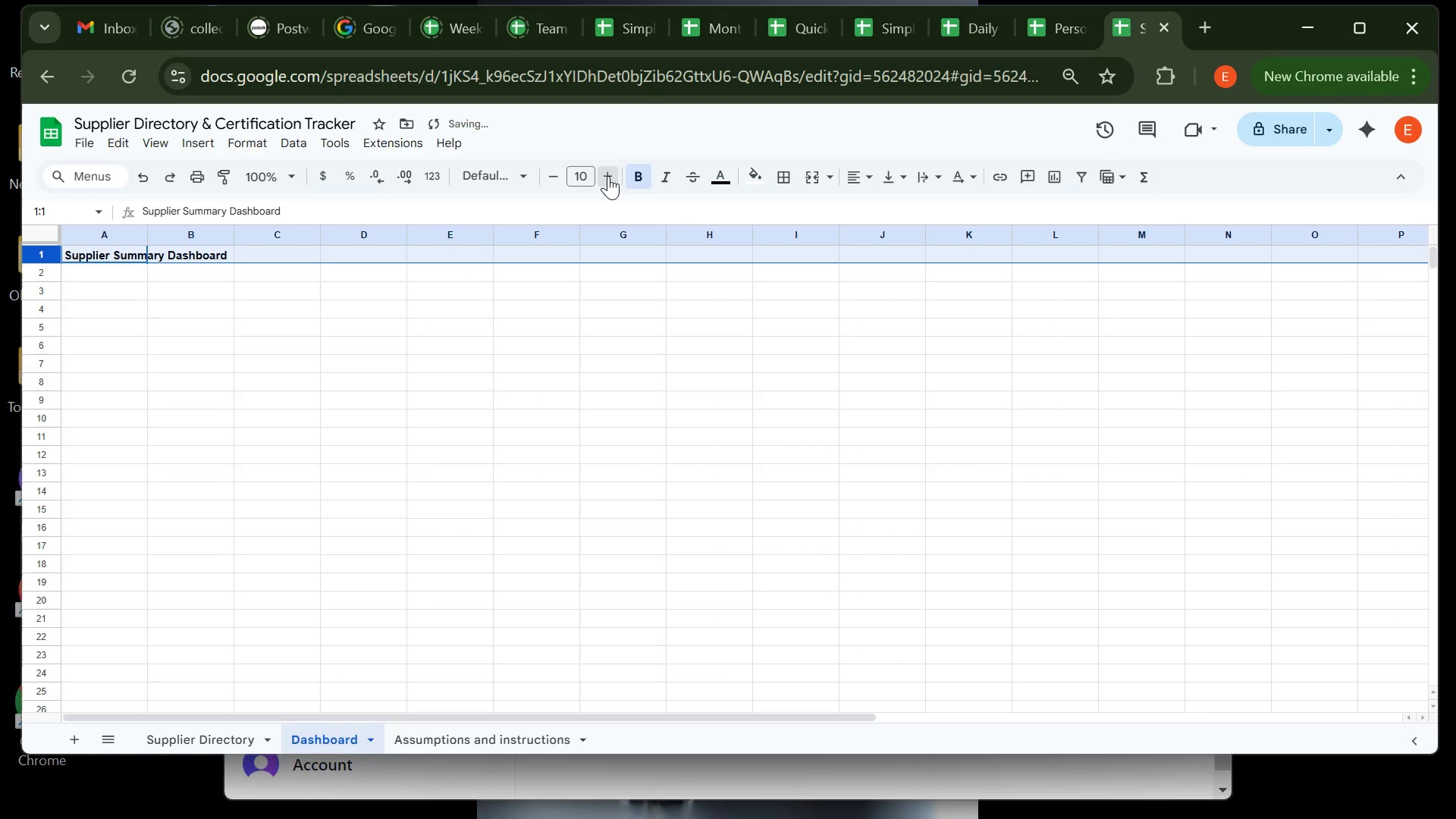 
double_click([608, 176])
 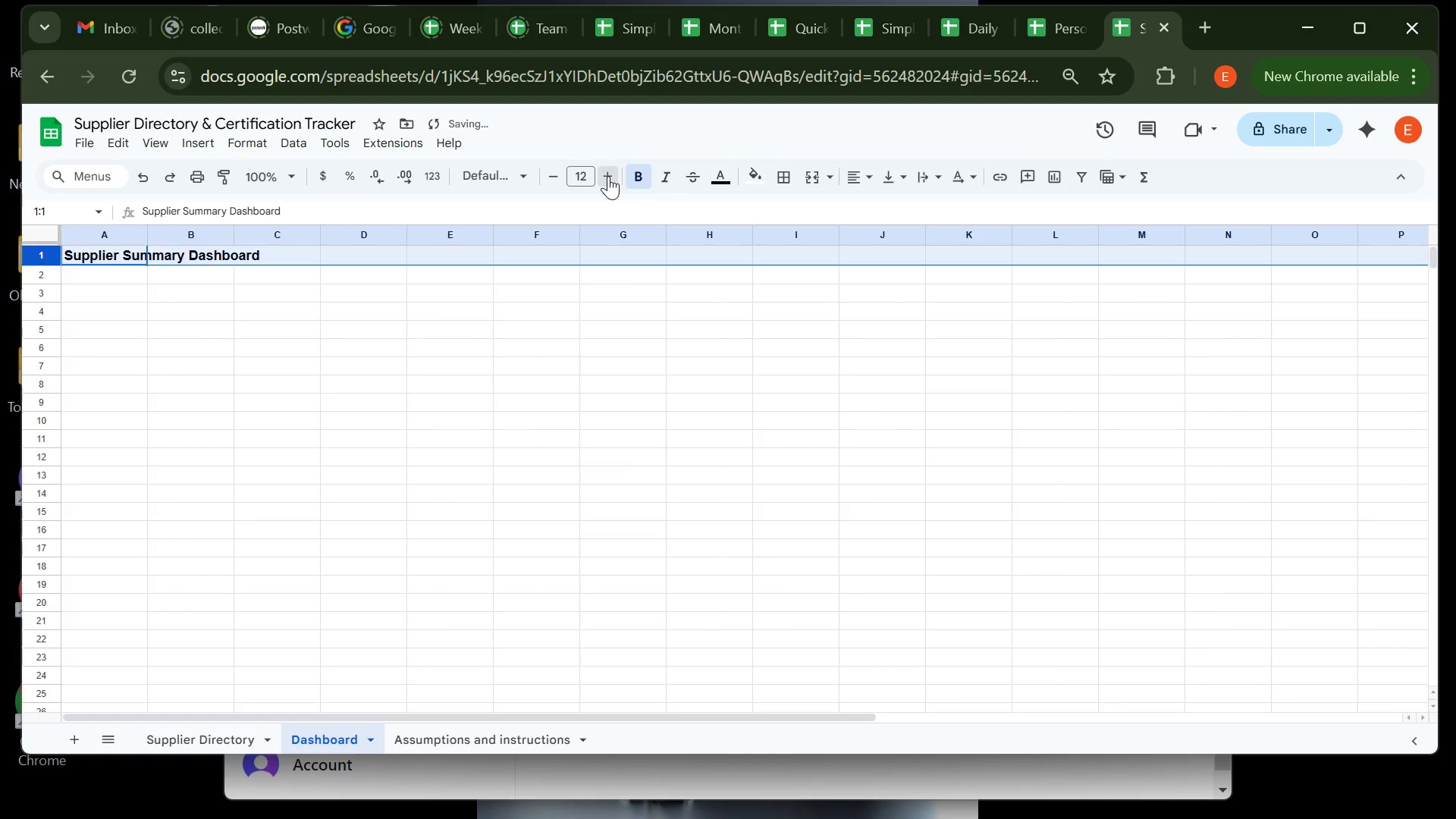 
triple_click([608, 176])
 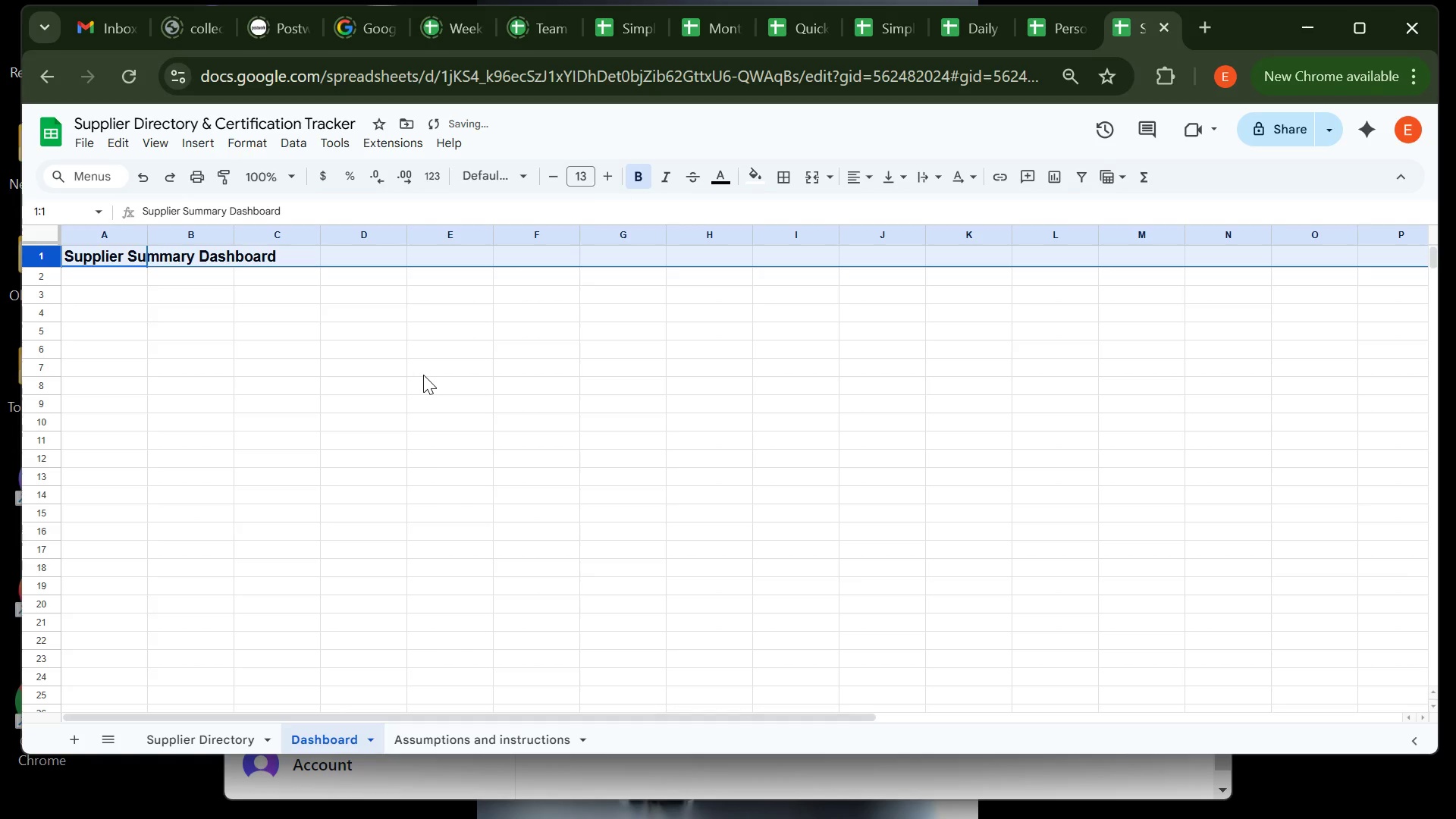 
left_click([423, 375])
 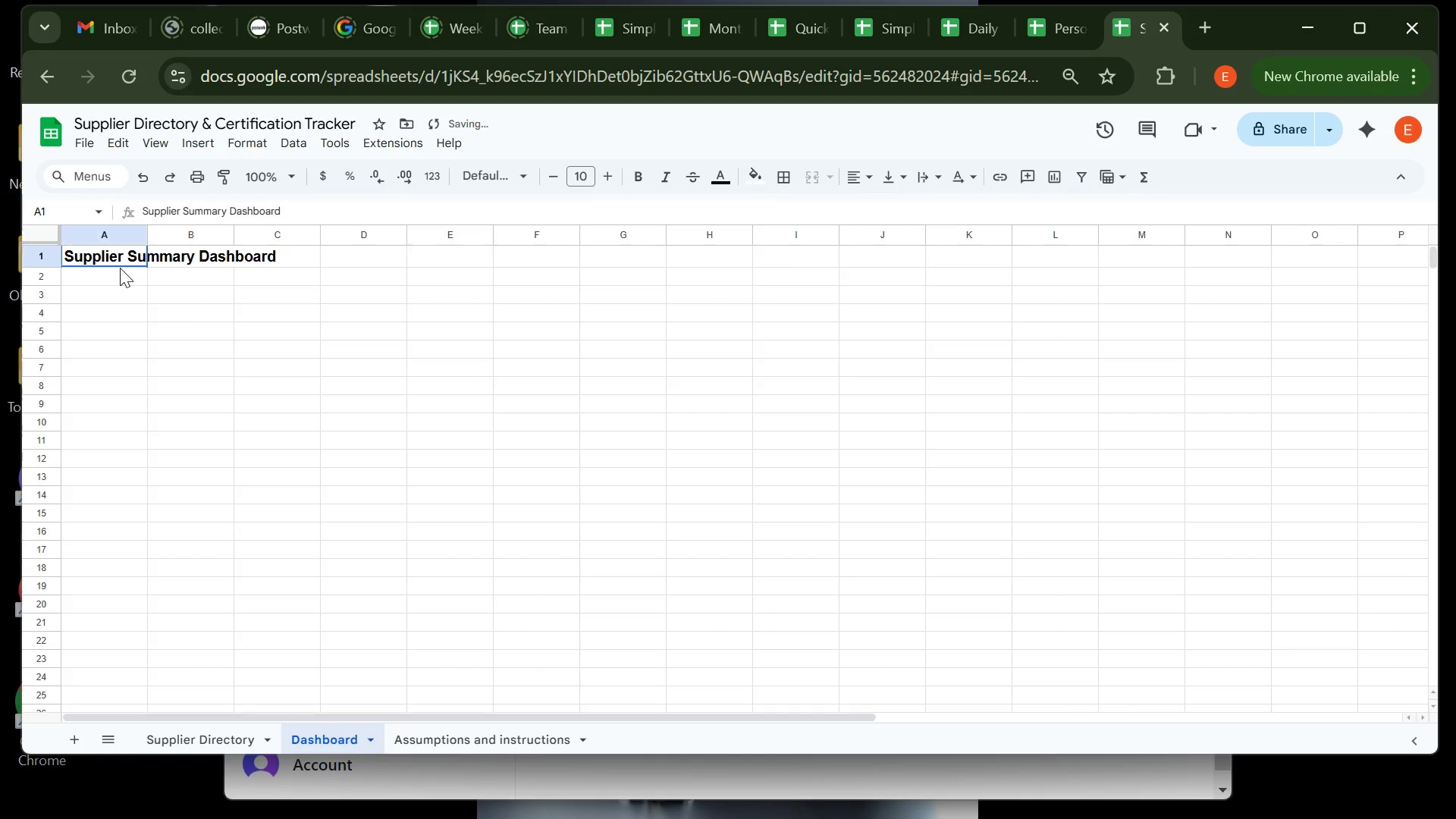 
left_click([120, 268])
 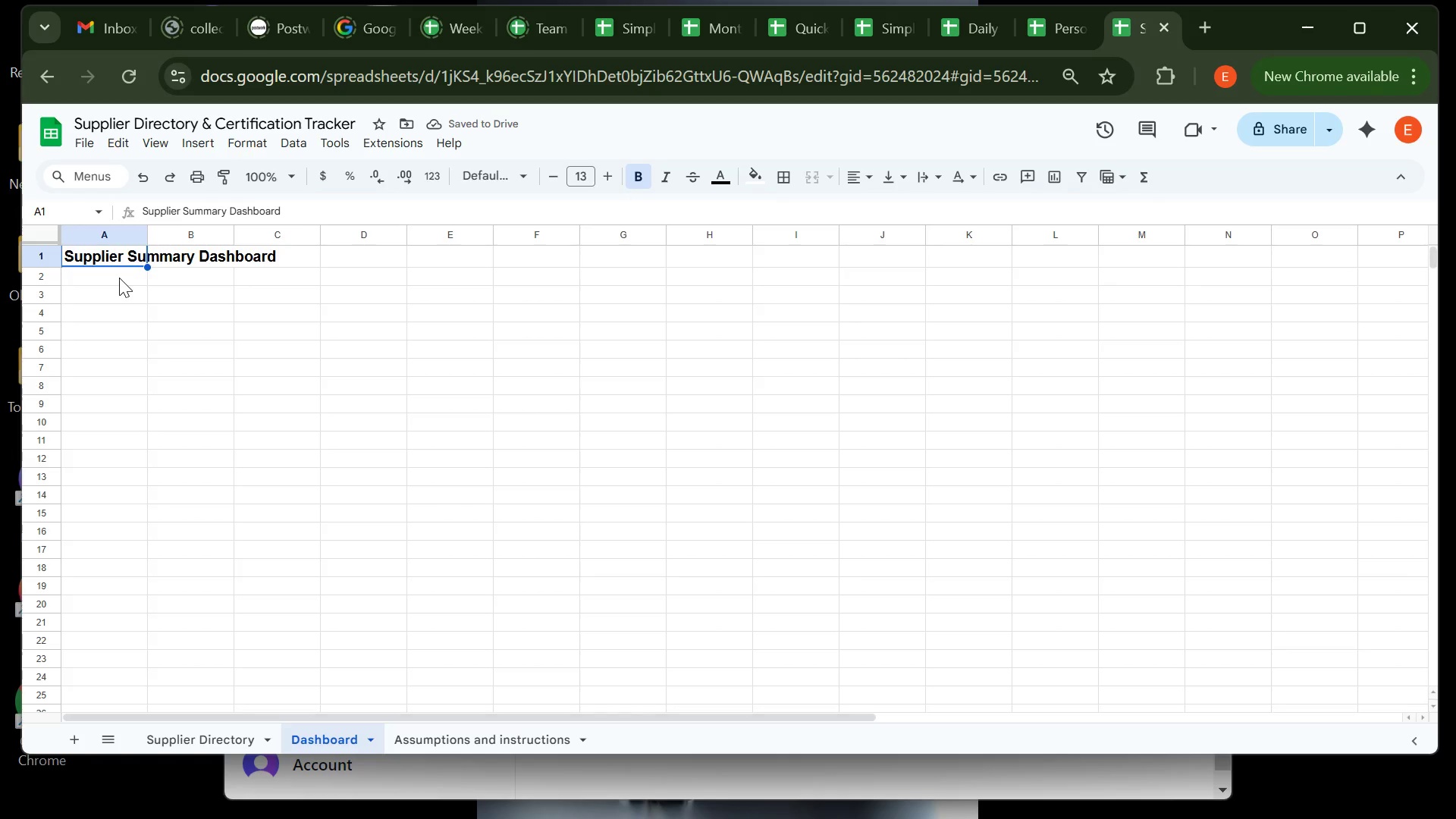 
left_click([119, 278])
 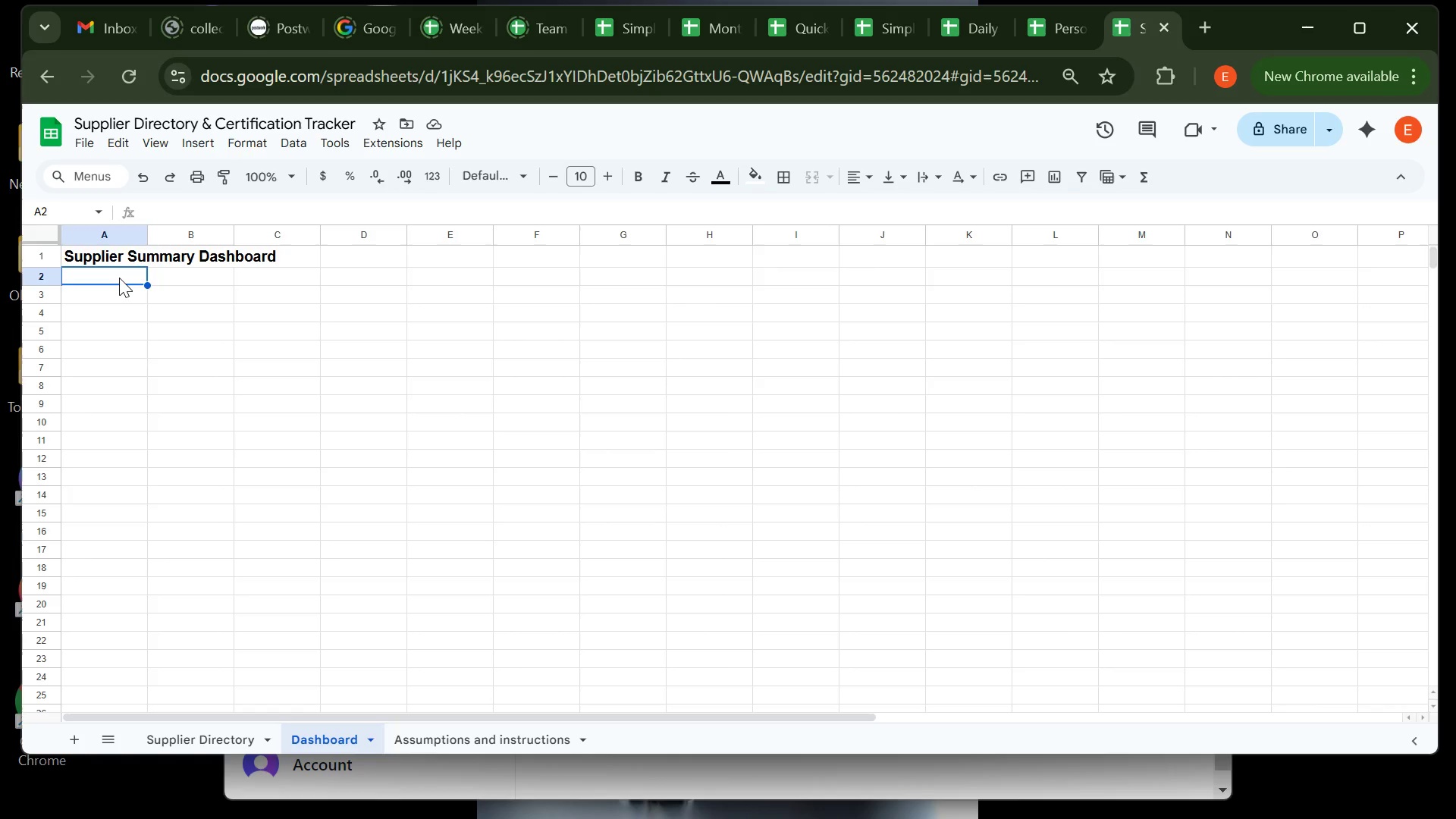 
wait(14.1)
 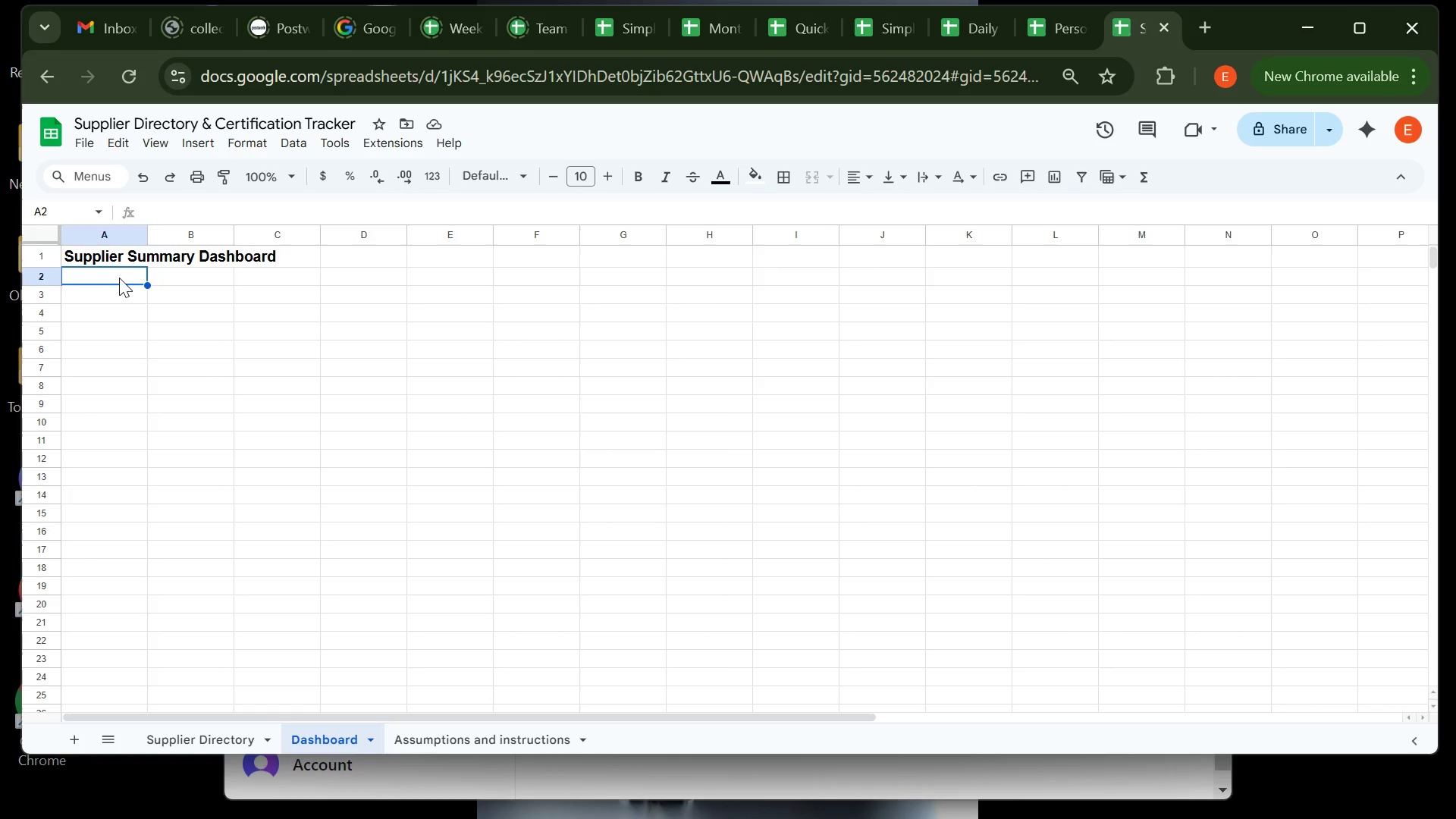 
left_click([108, 300])
 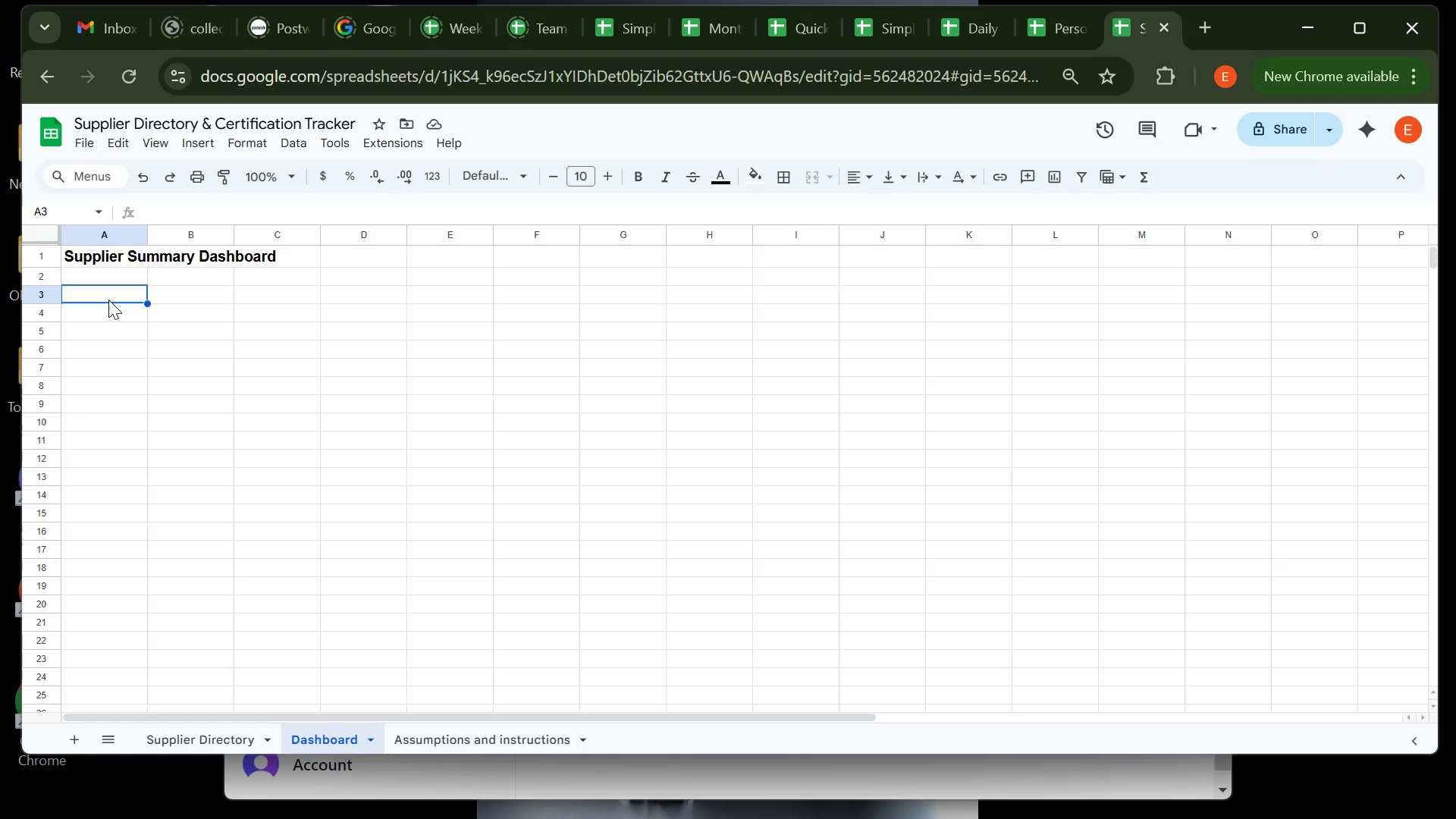 
type(Department )
 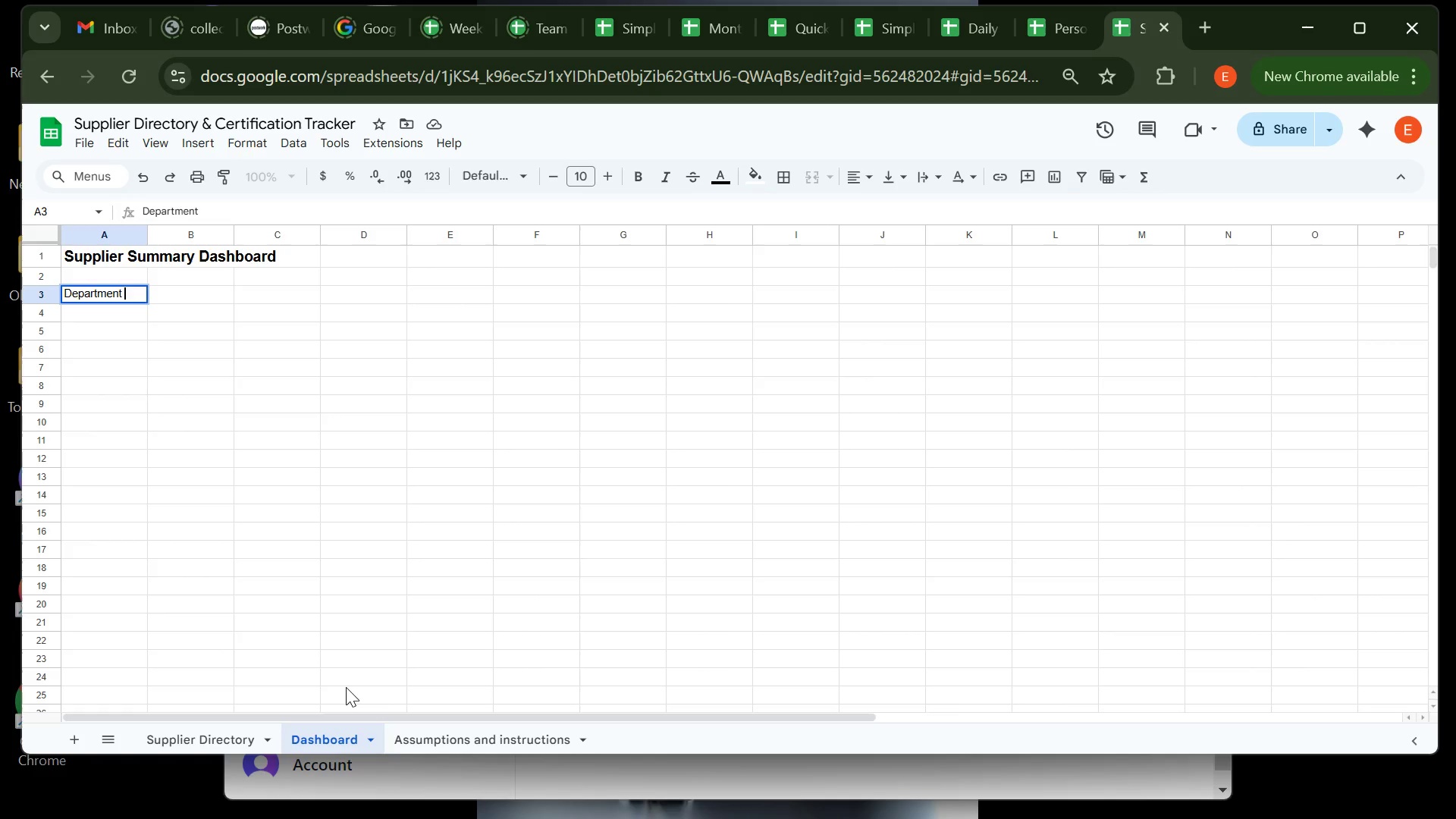 
wait(49.36)
 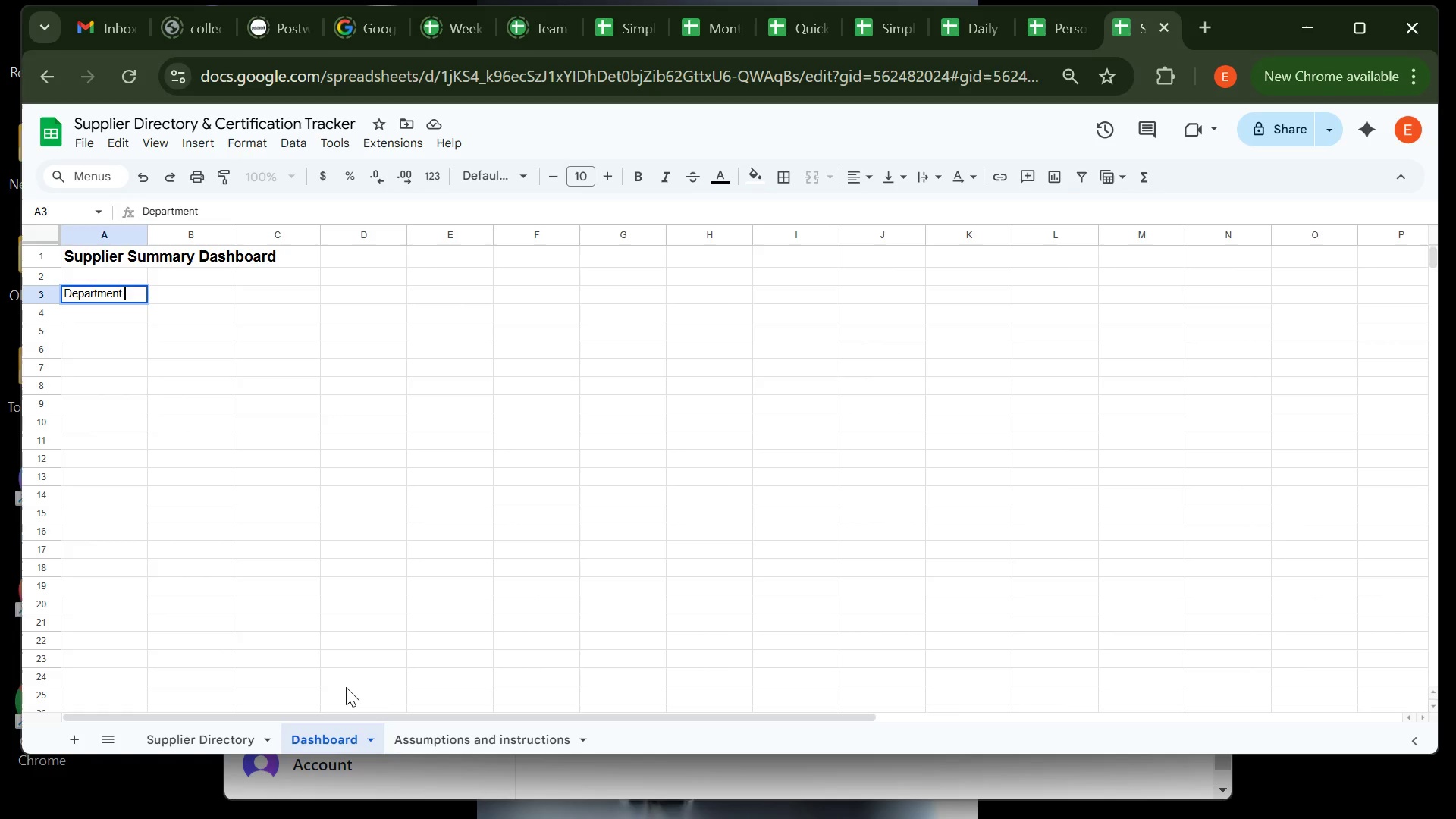 
left_click([724, 256])
 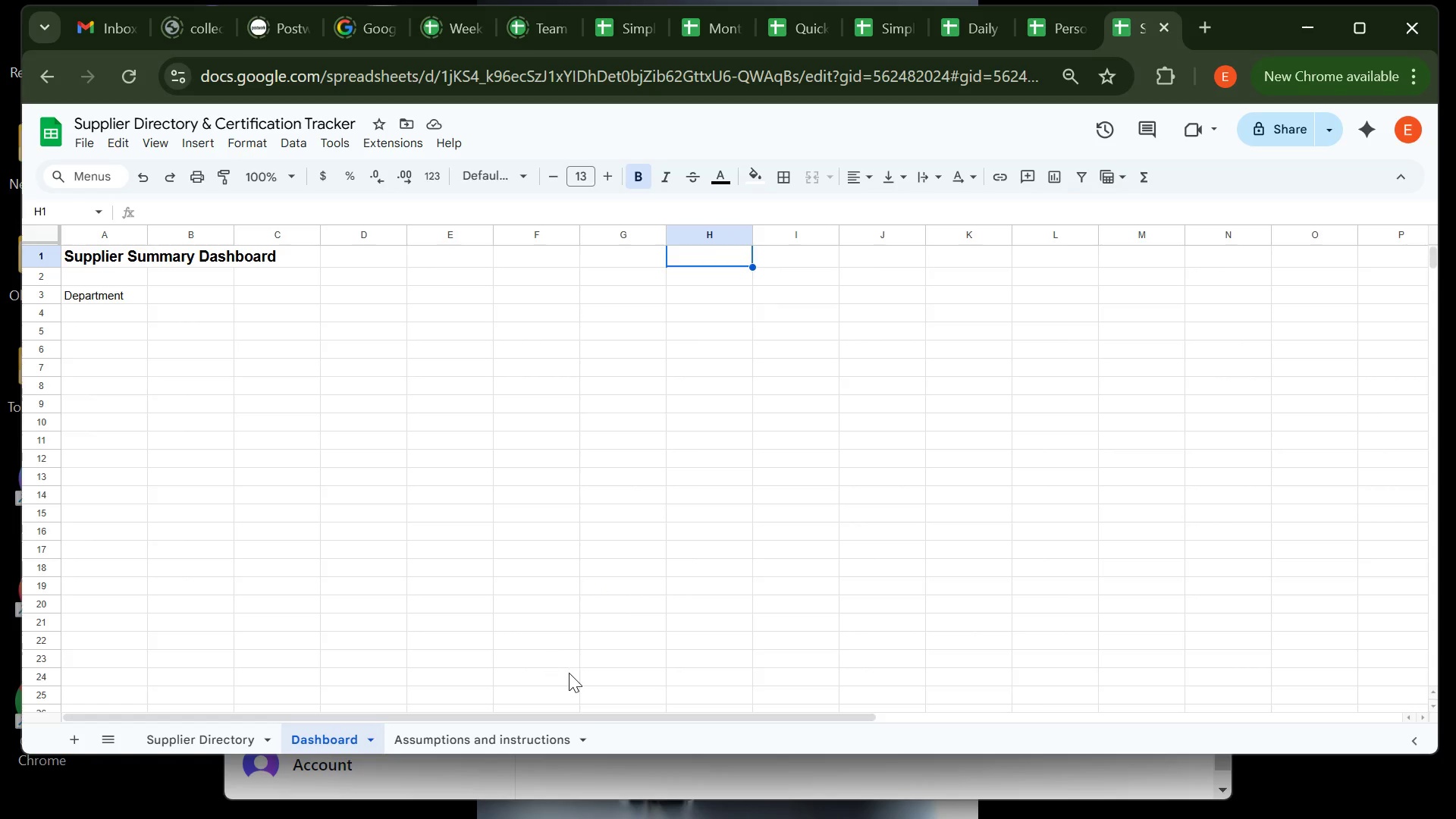 
wait(7.84)
 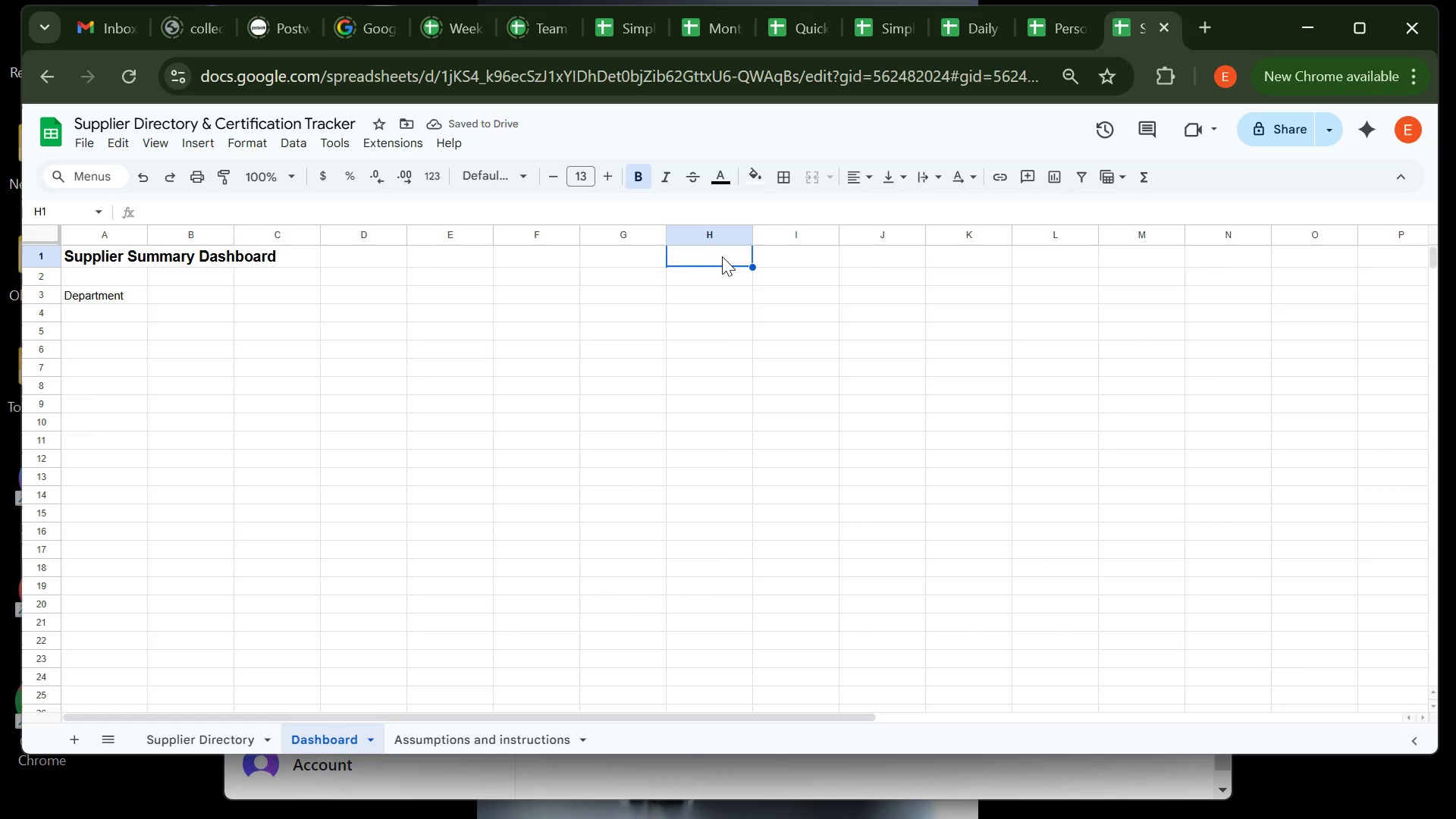 
left_click([359, 793])
 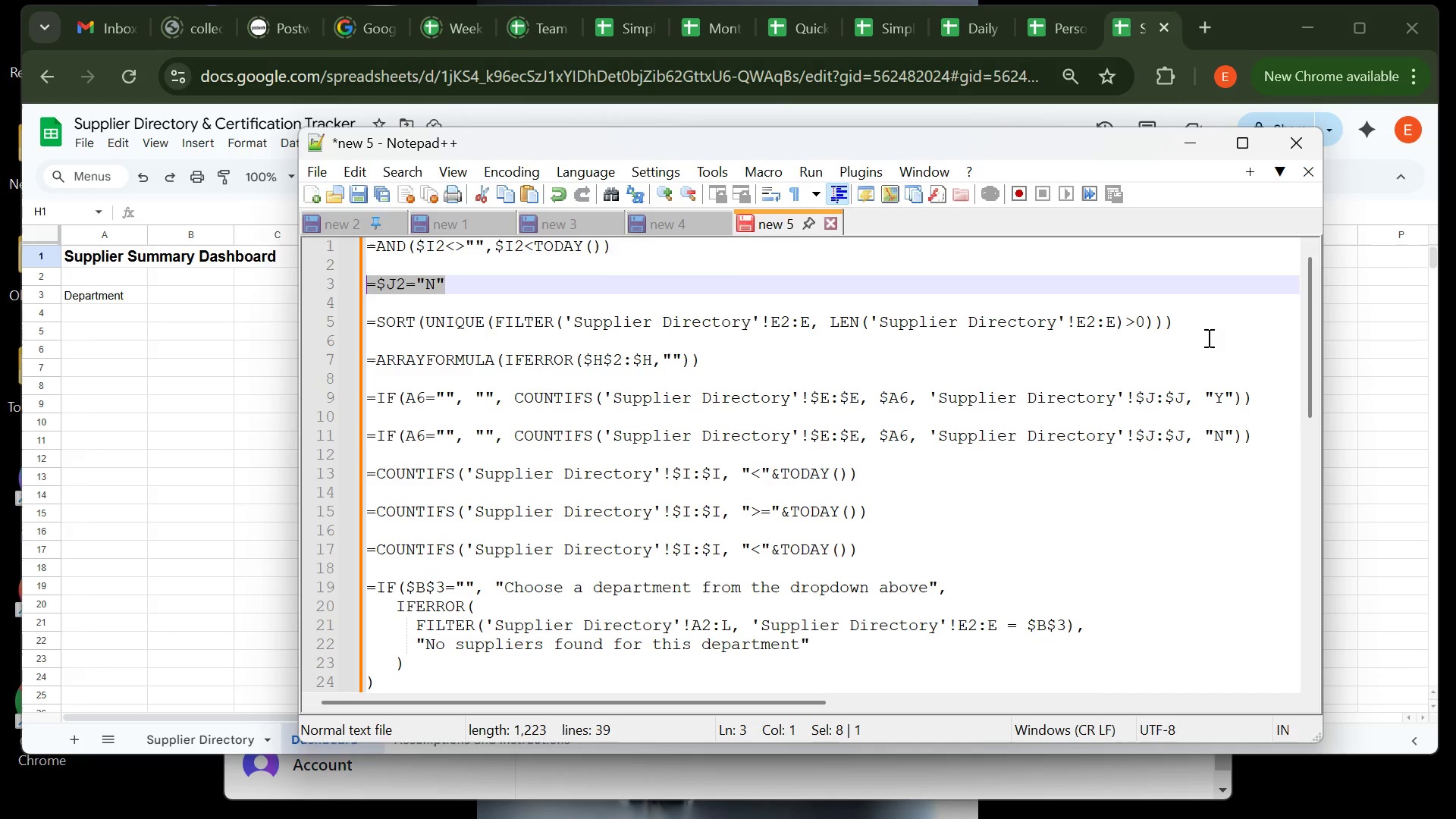 
left_click([1193, 319])
 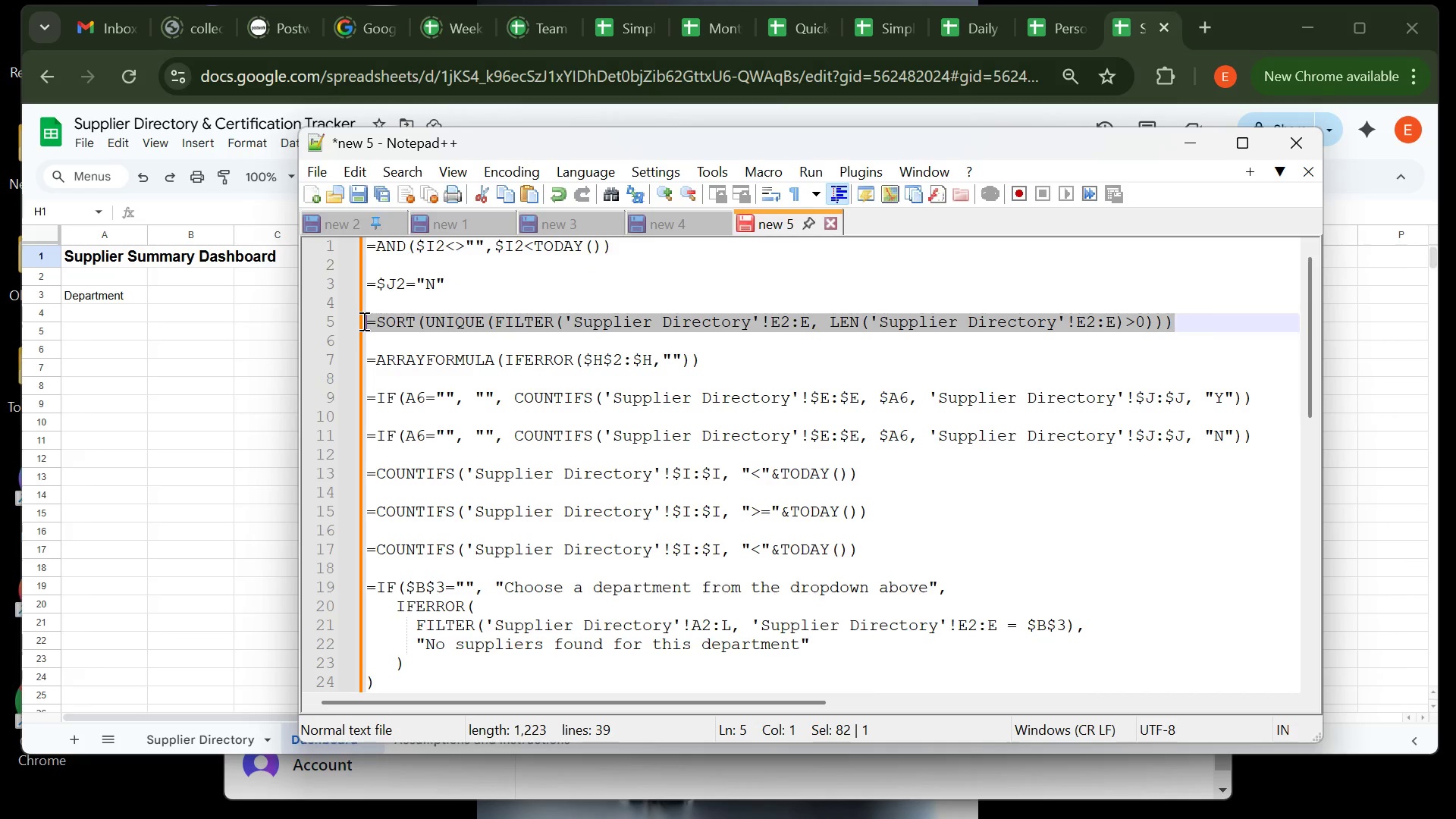 
key(Control+ControlLeft)
 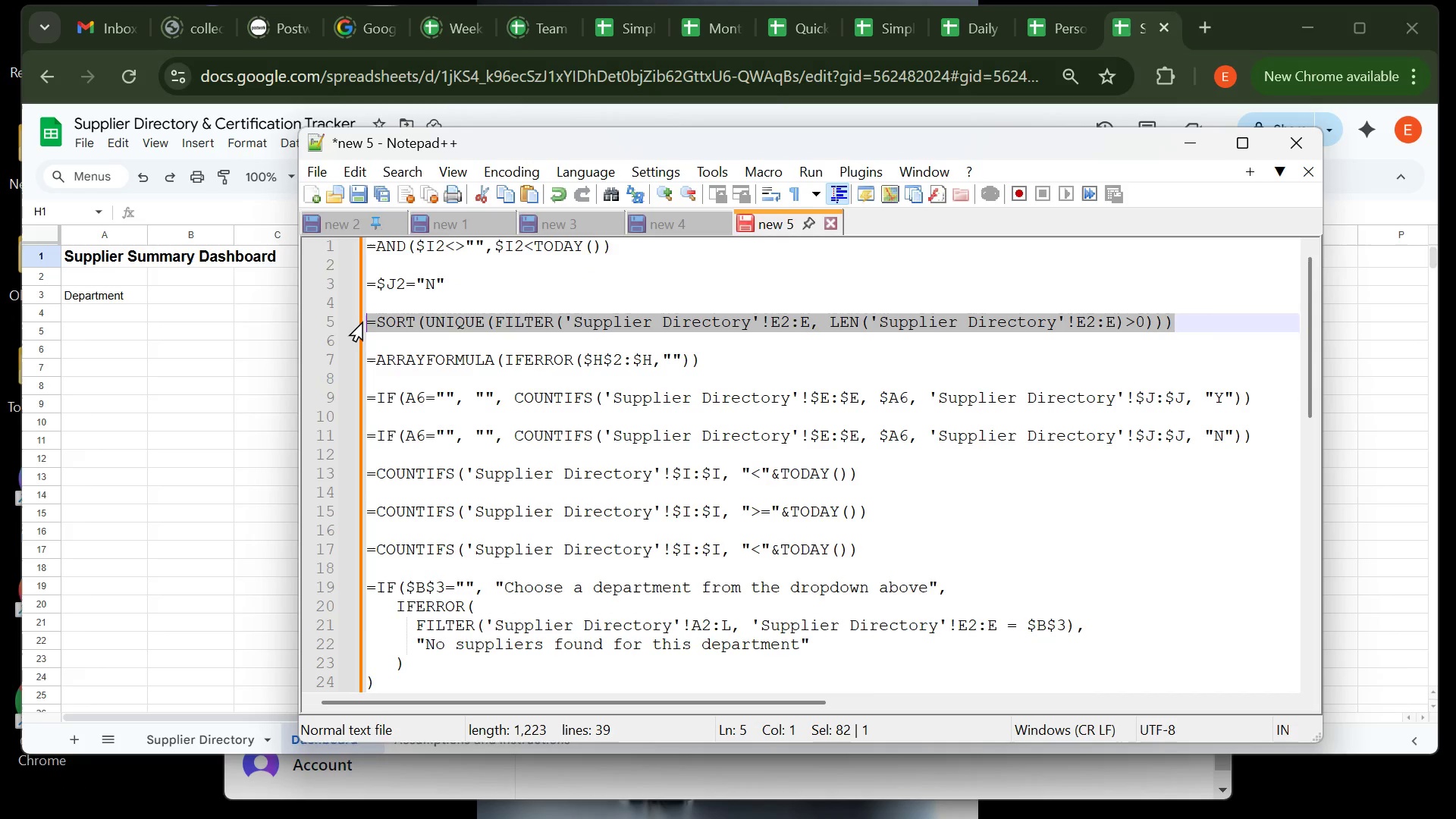 
key(Control+C)
 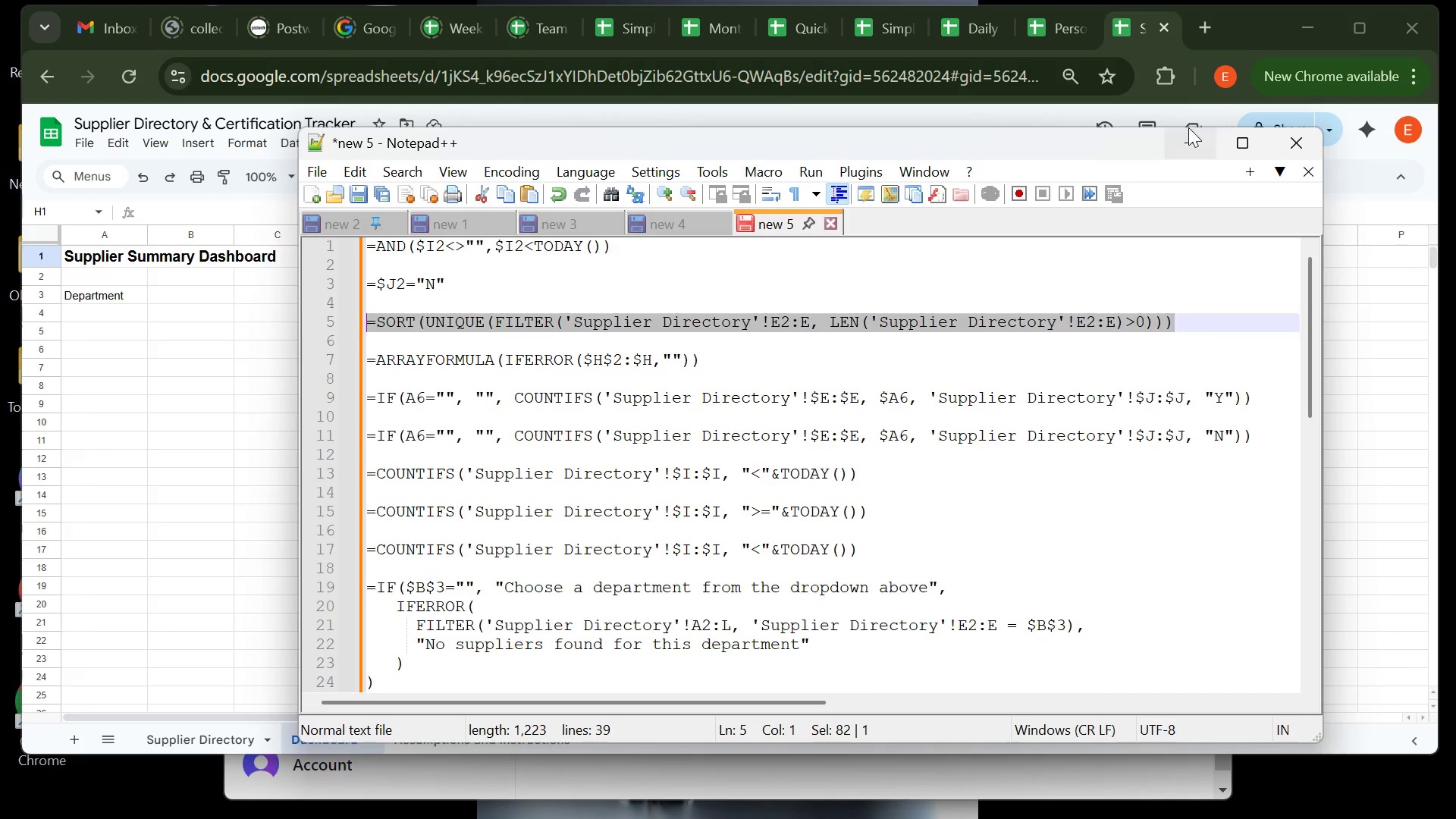 
left_click([1188, 127])
 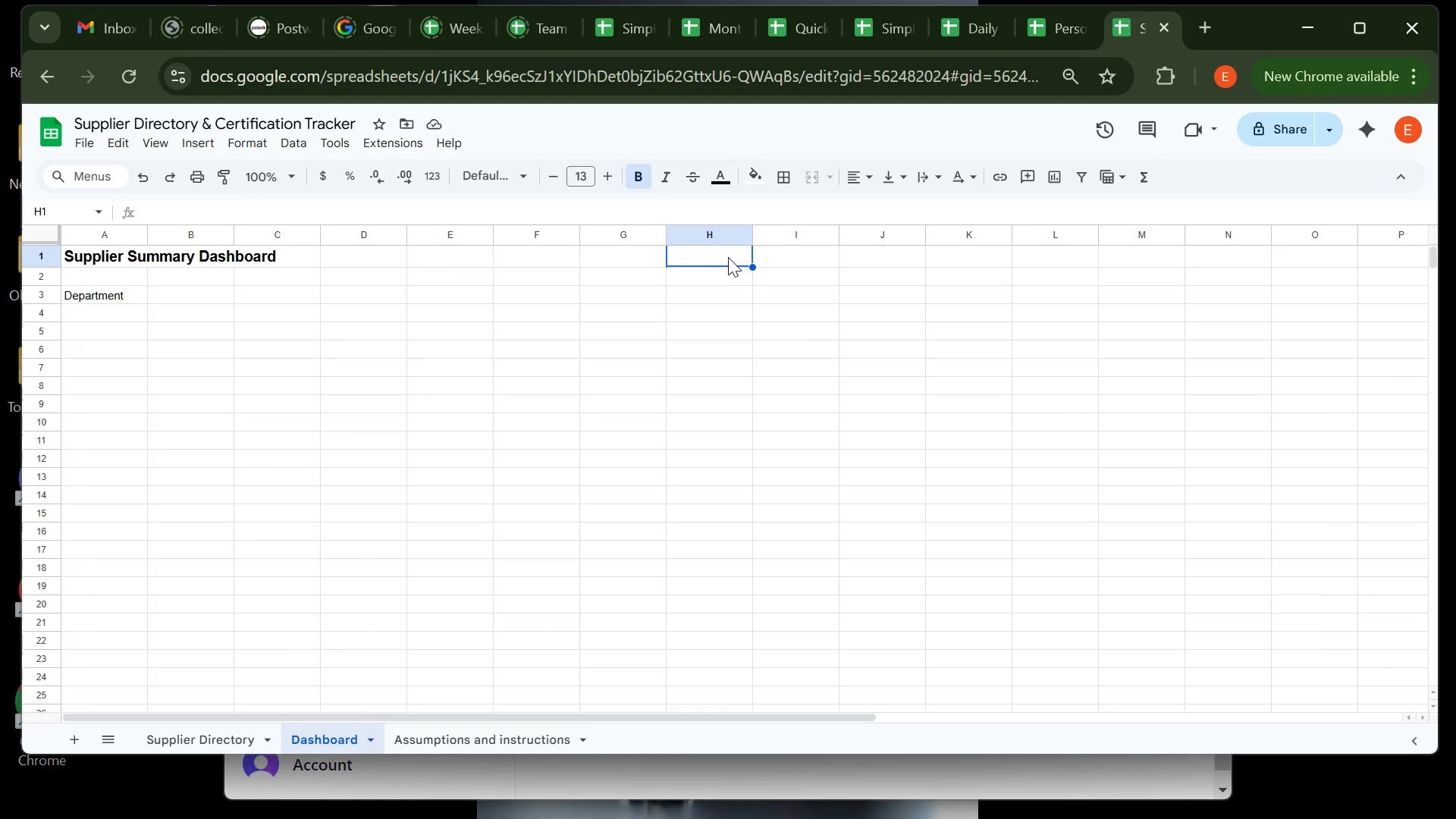 
key(Control+V)
 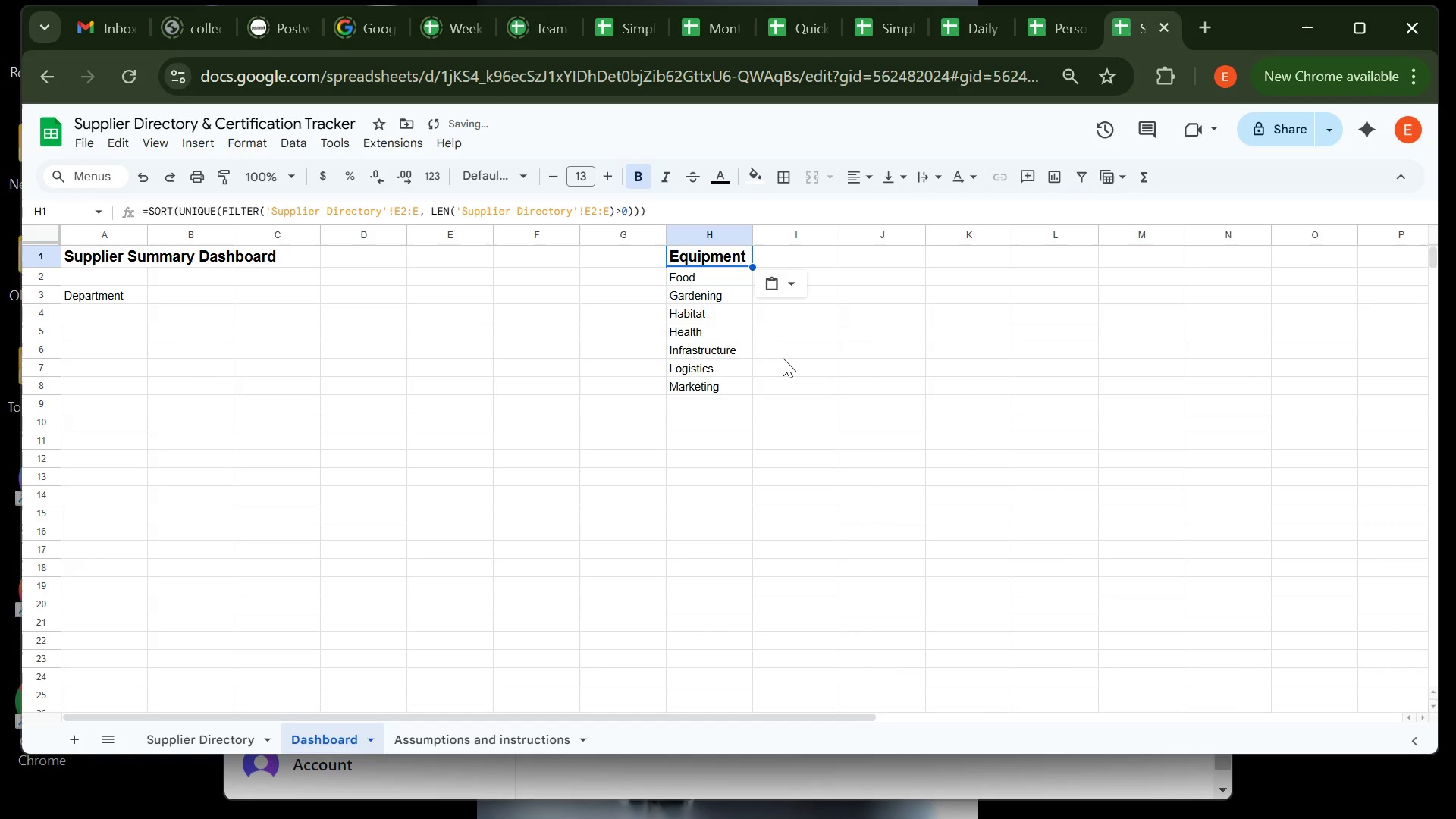 
left_click([783, 365])
 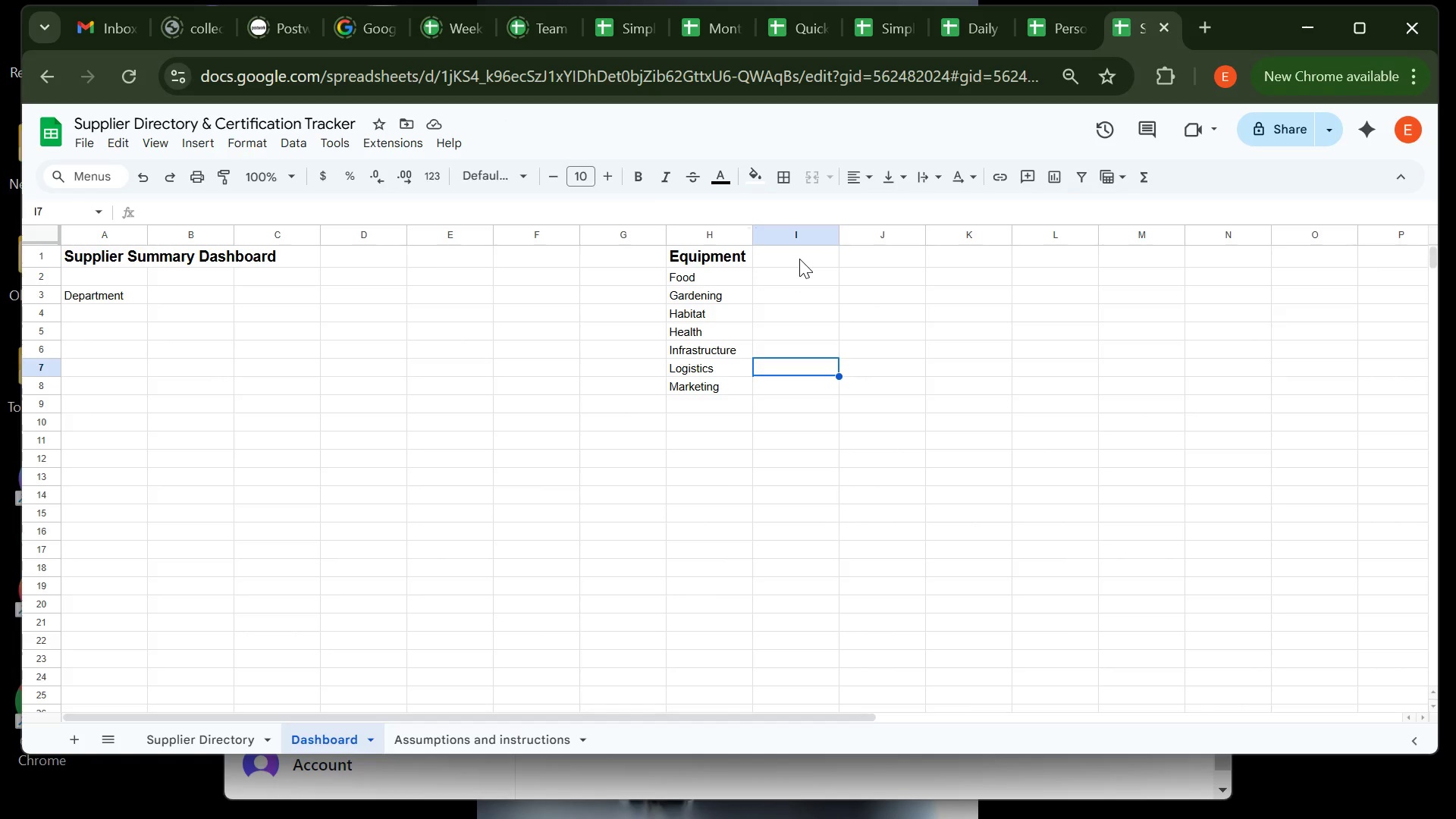 
wait(10.68)
 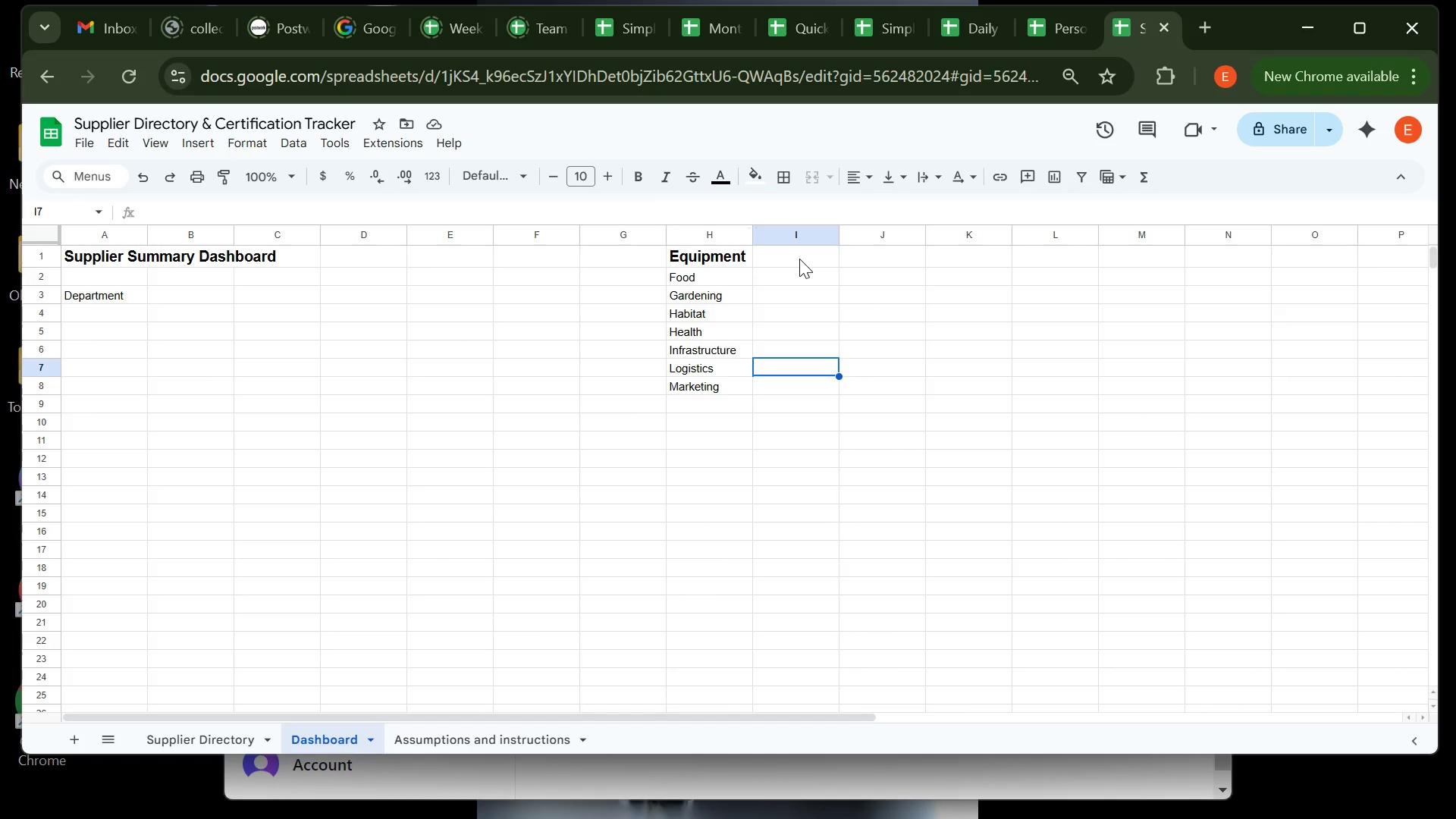 
left_click([198, 301])
 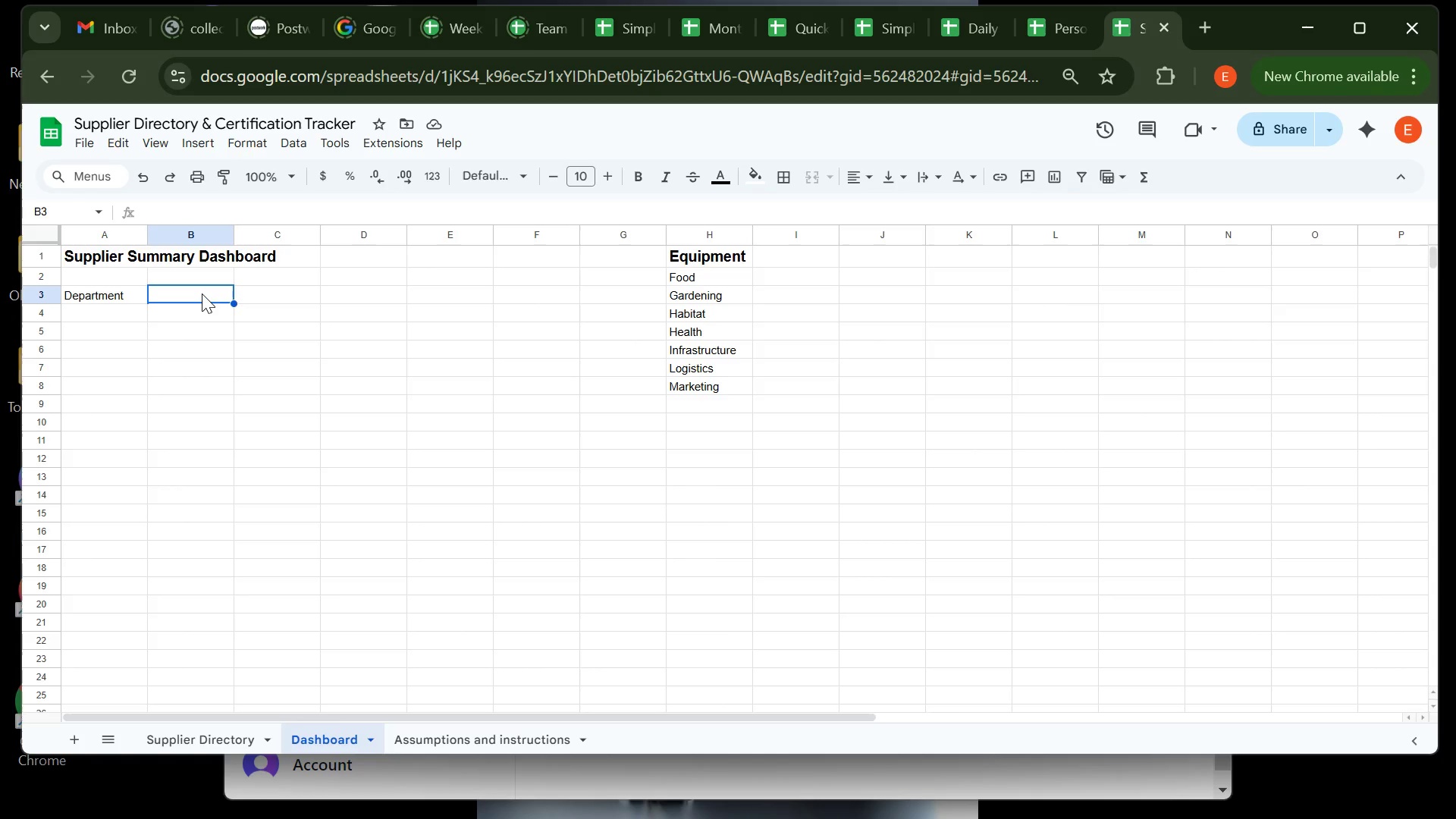 
wait(12.74)
 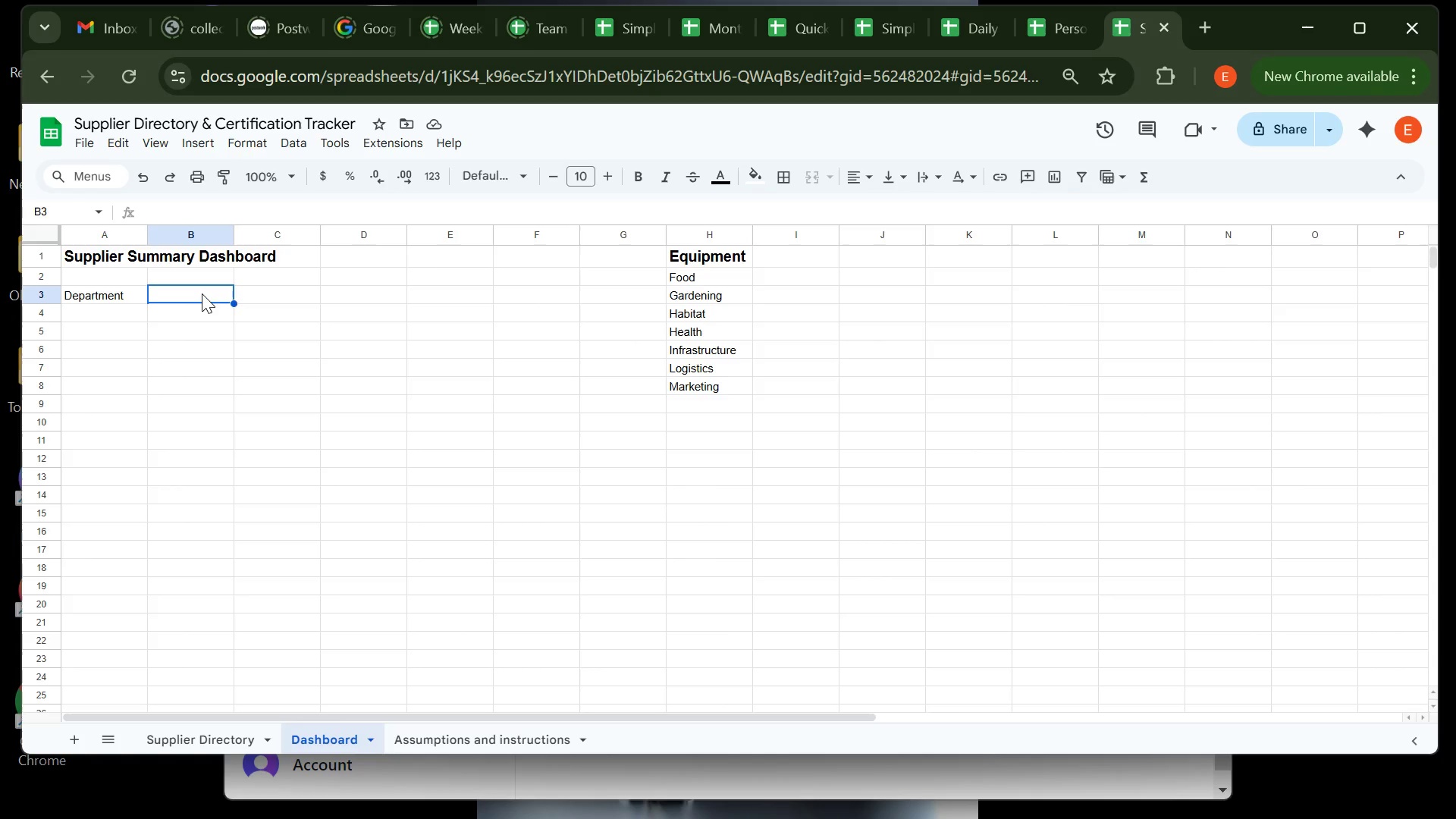 
left_click([709, 259])
 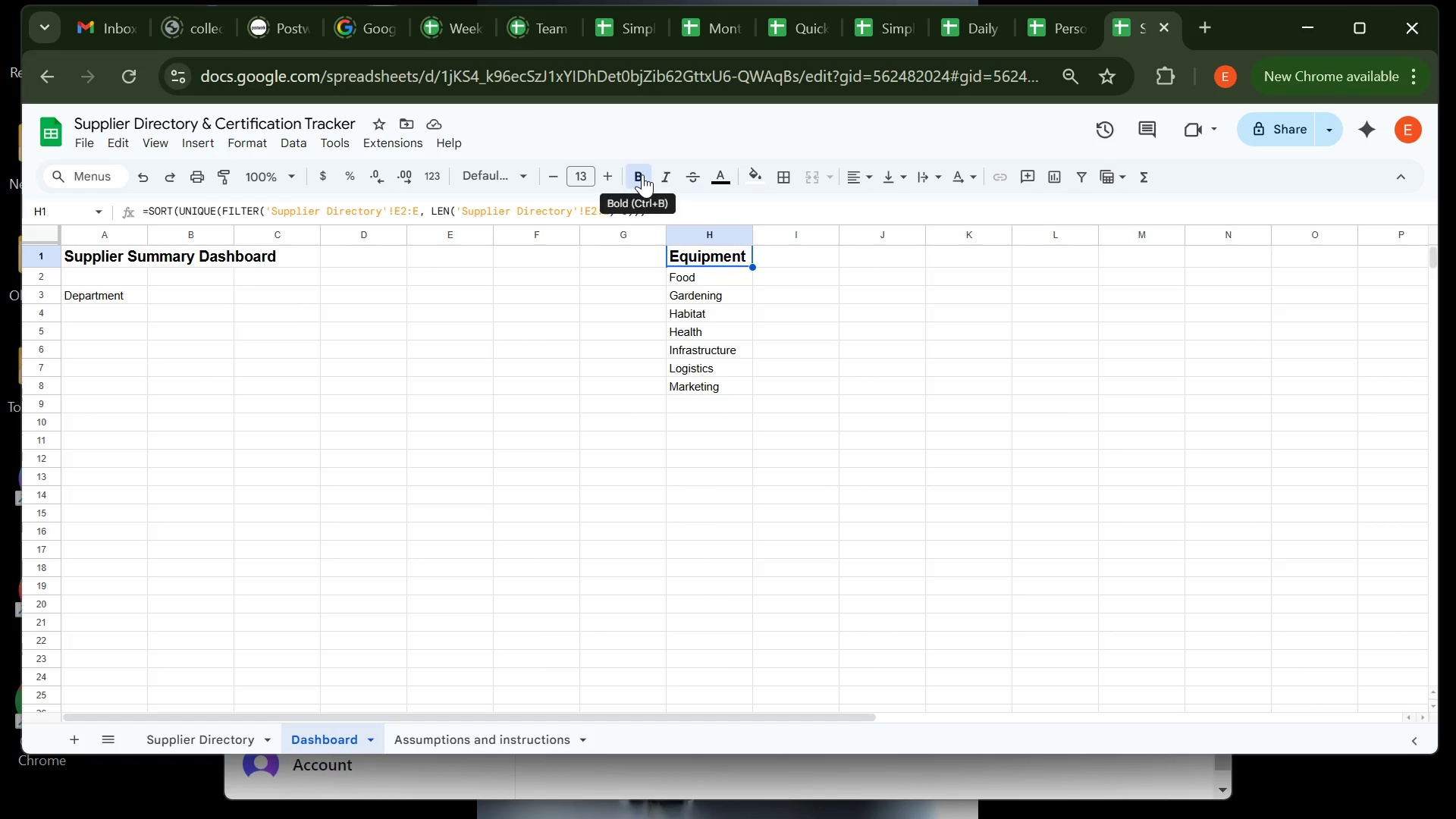 
left_click([642, 174])
 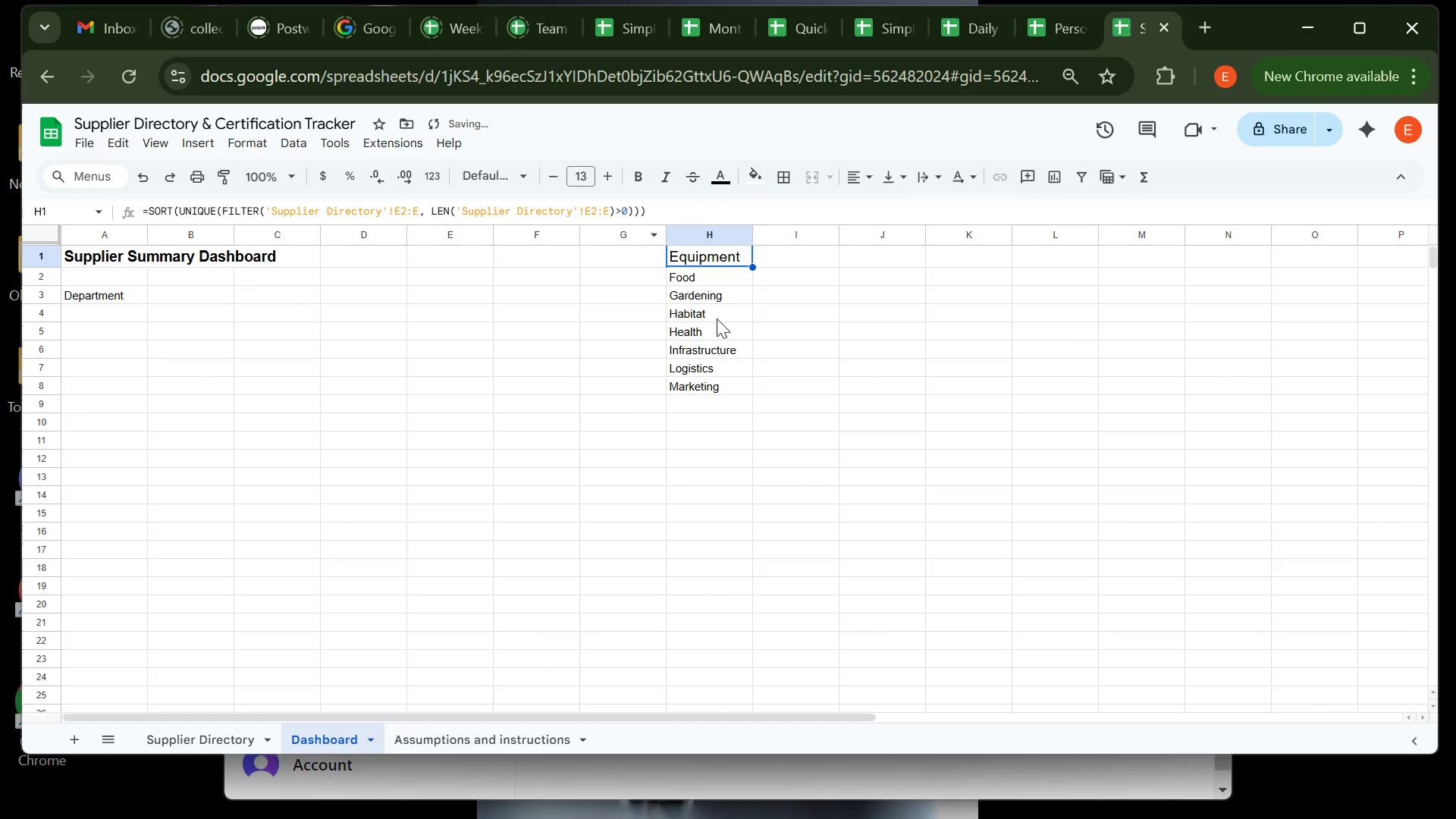 
left_click([724, 318])
 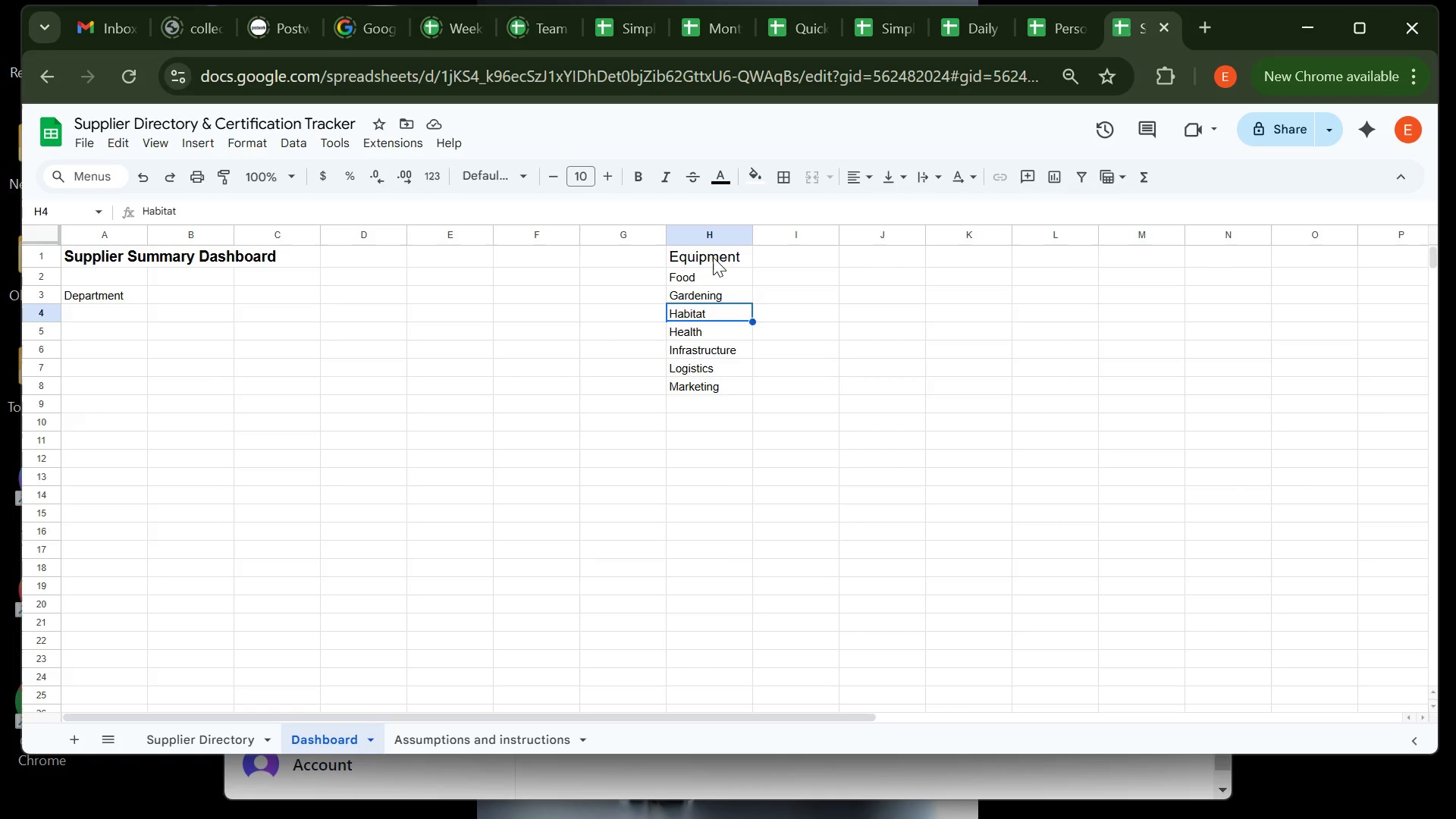 
left_click([713, 257])
 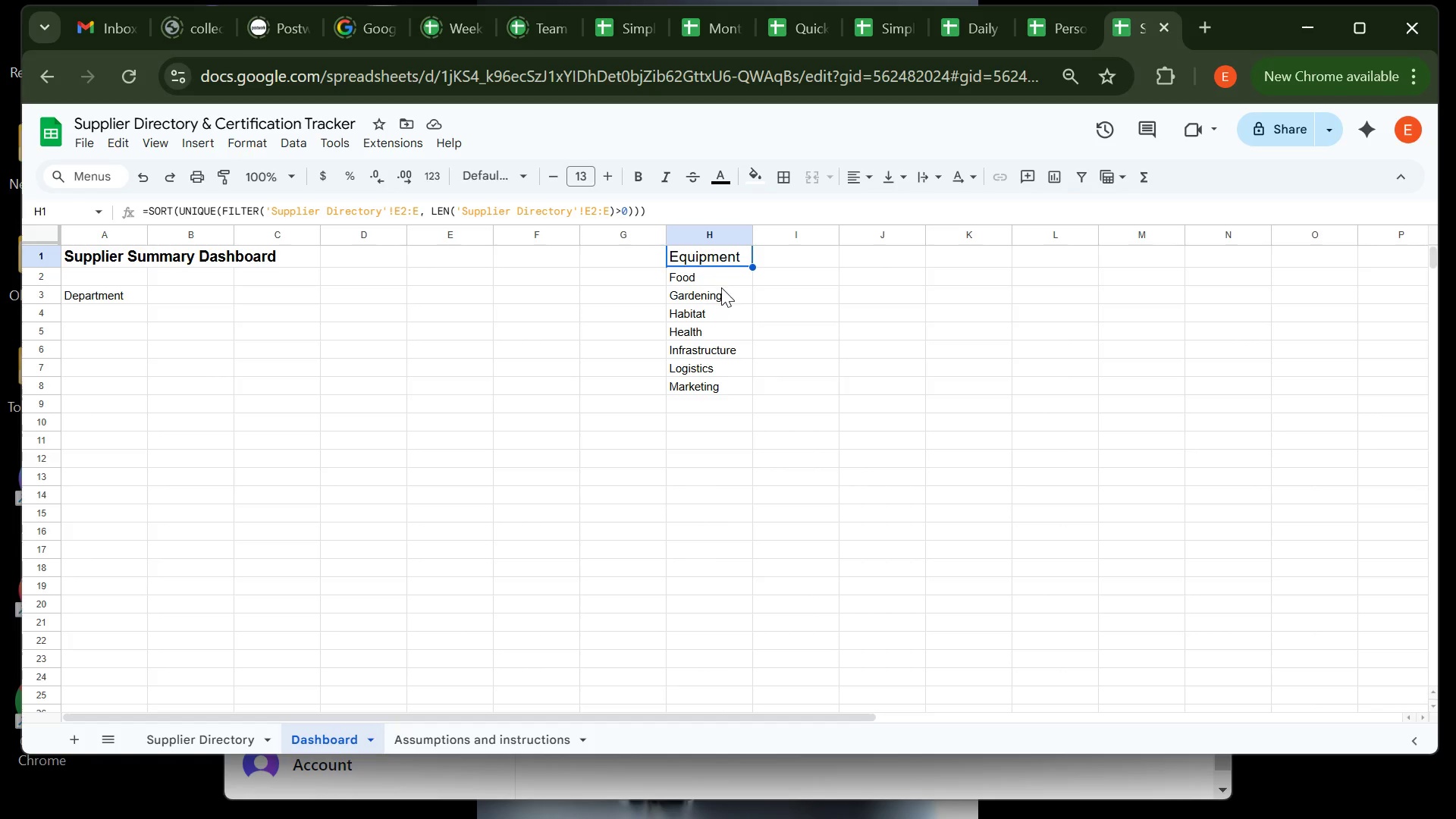 
left_click([721, 287])
 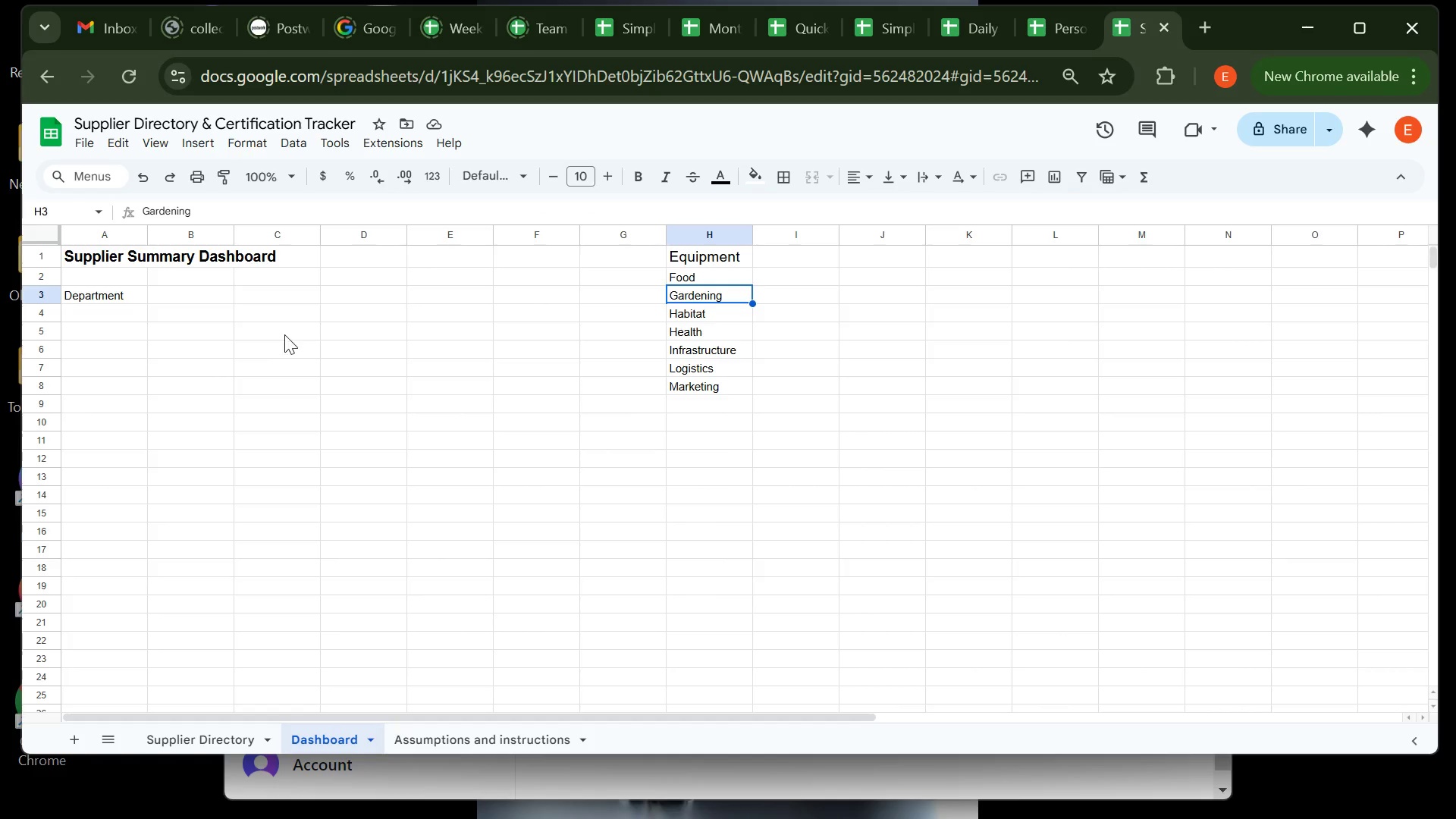 
left_click([190, 297])
 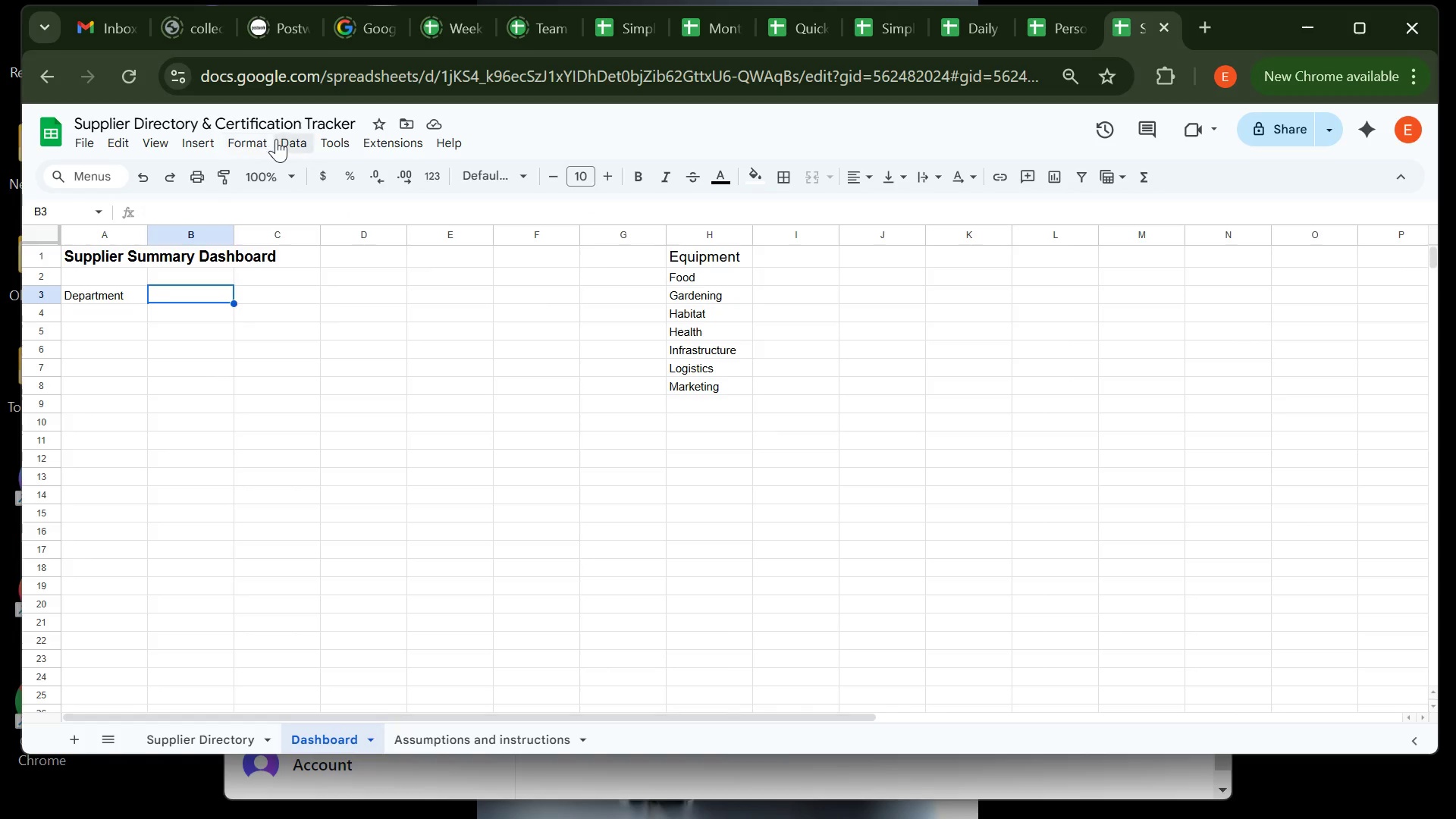 
left_click([284, 139])
 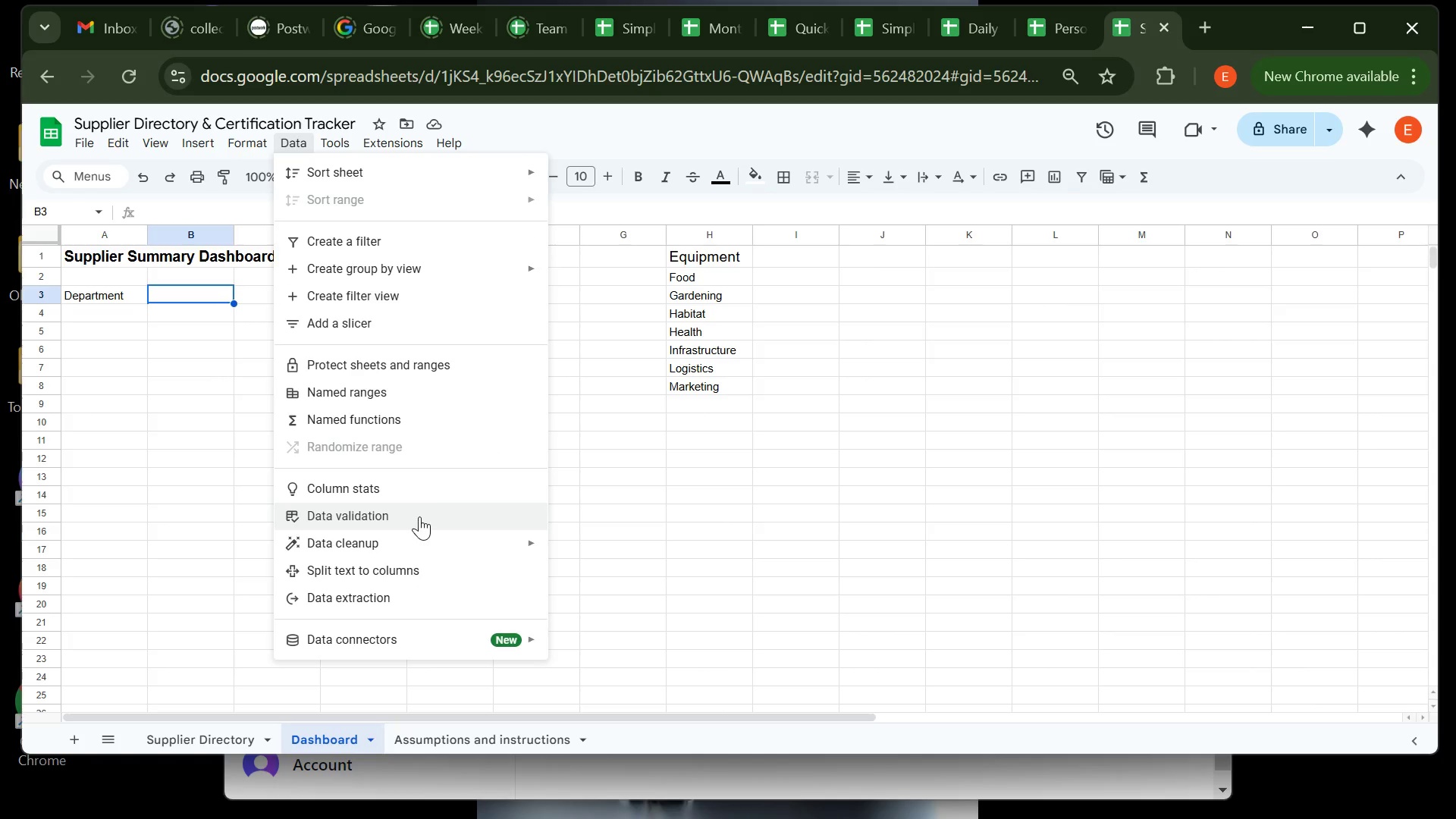 
left_click([420, 519])
 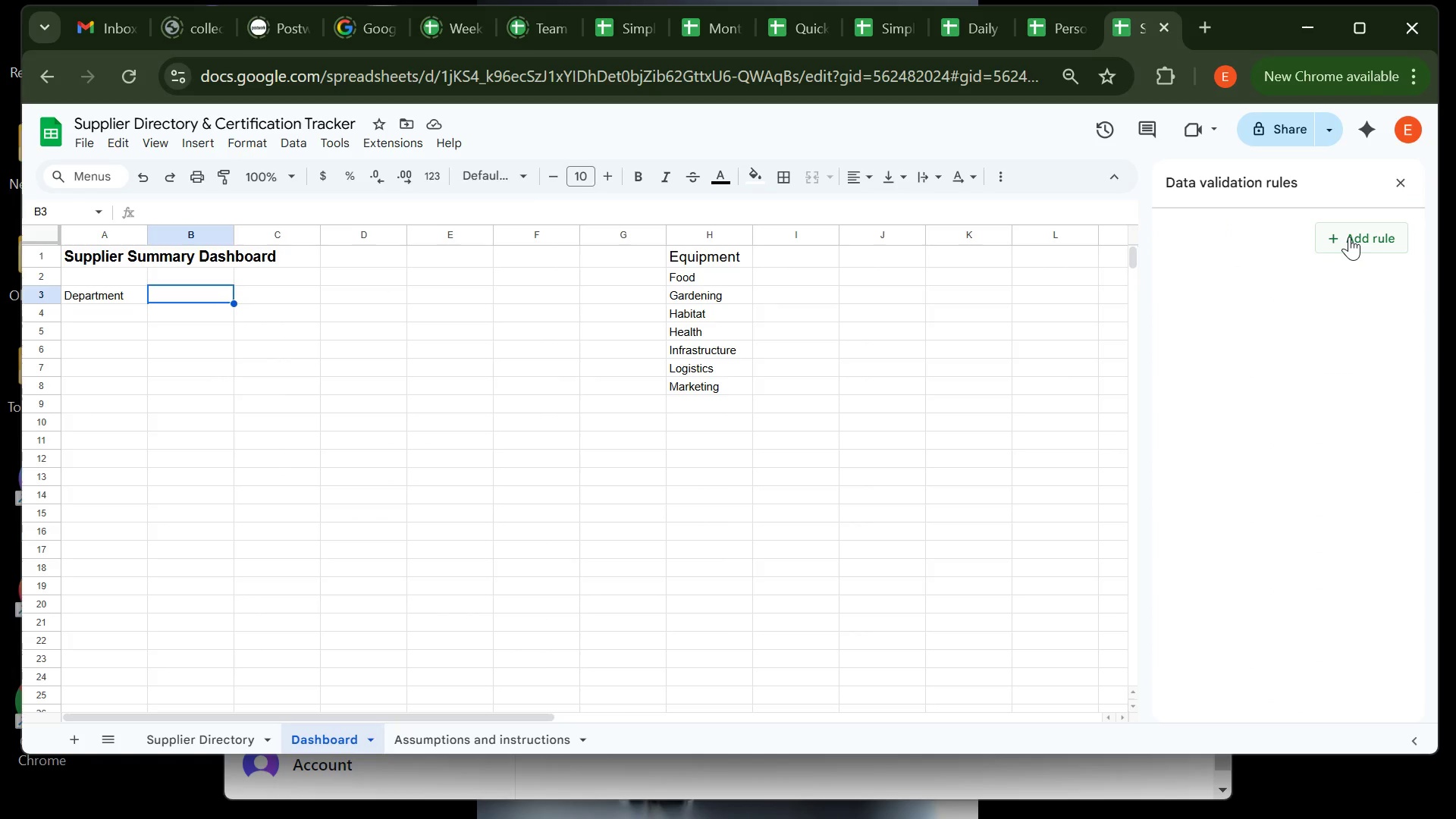 
left_click([1349, 237])
 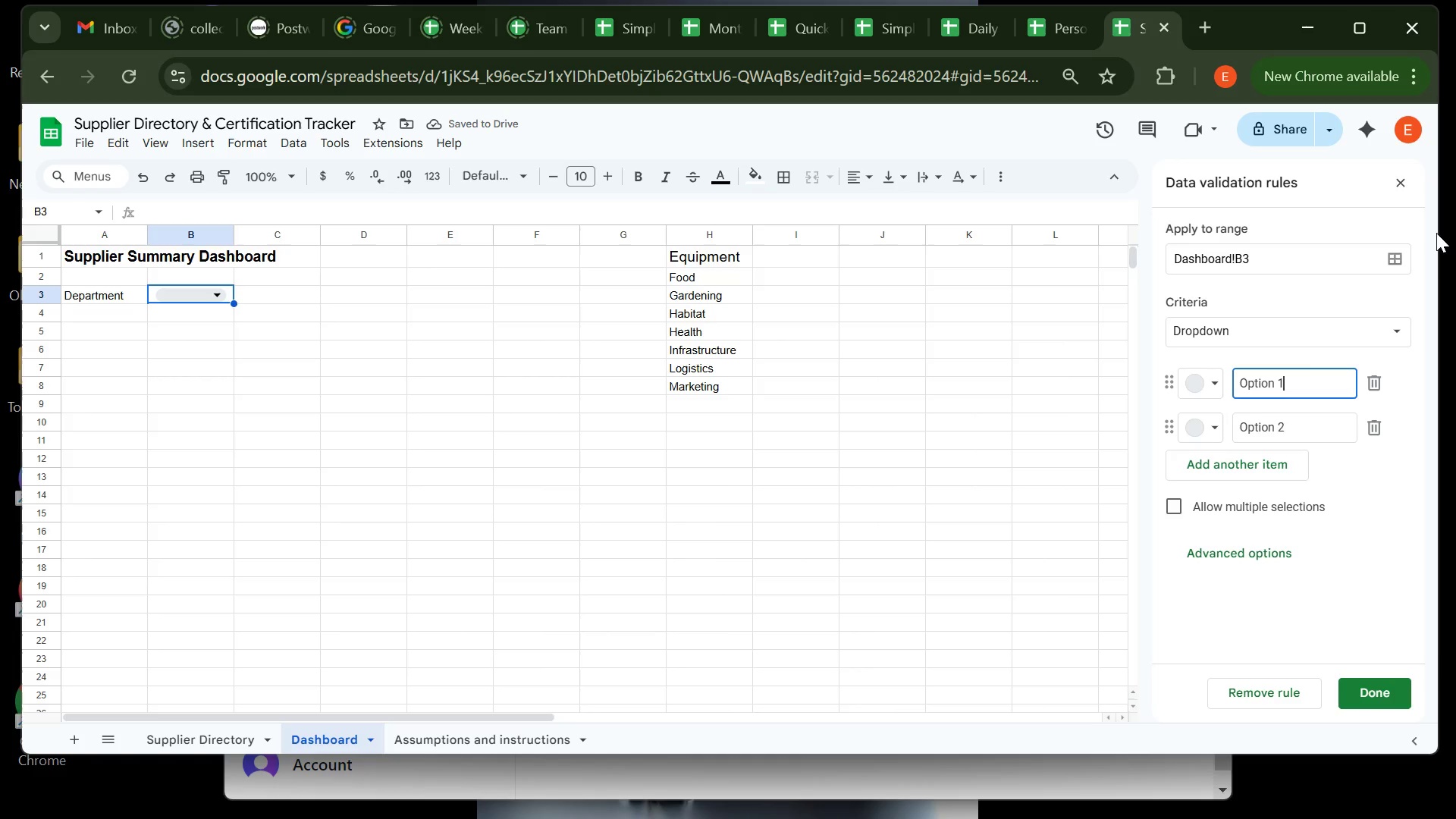 
wait(6.16)
 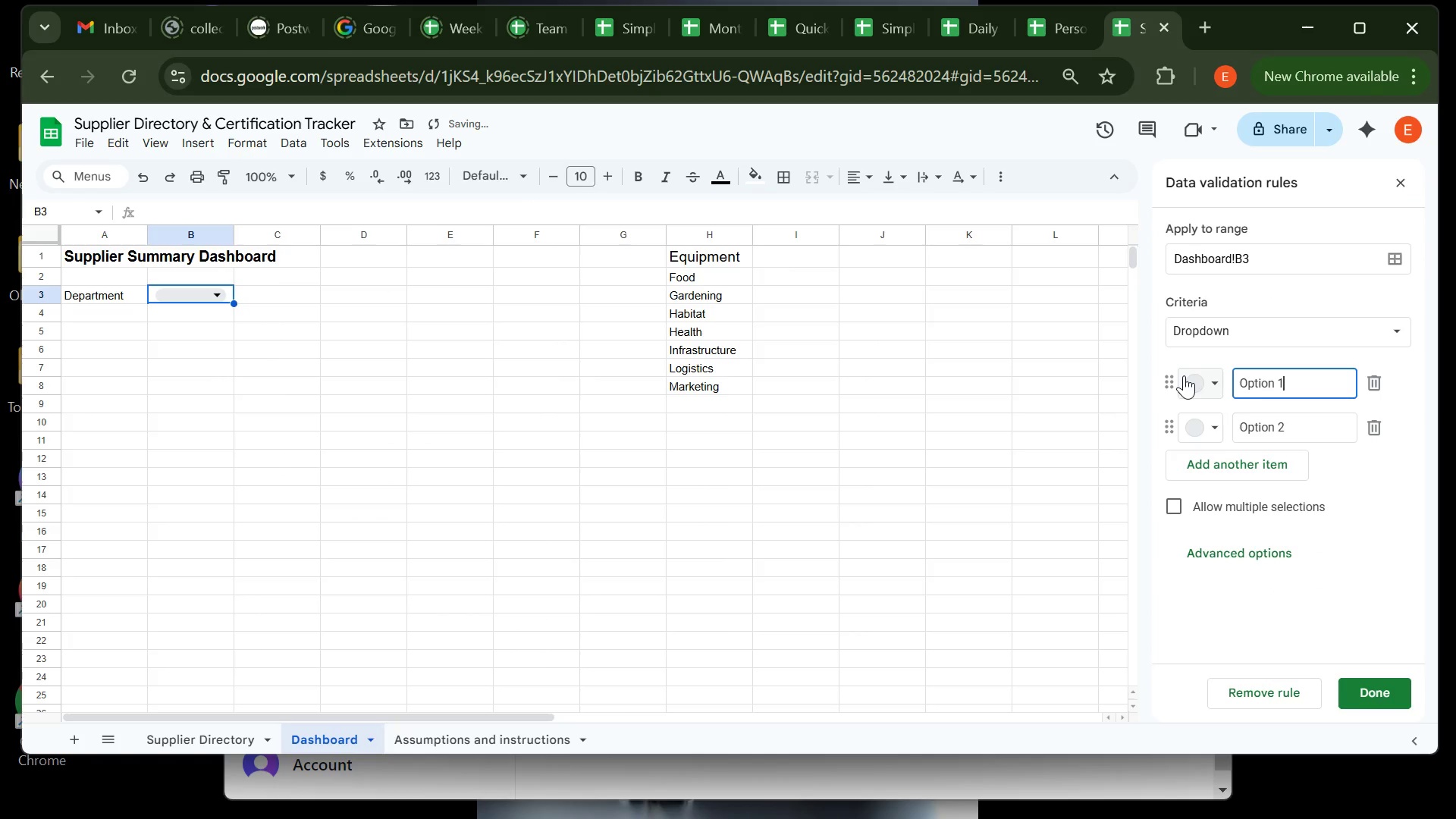 
left_click([1220, 331])
 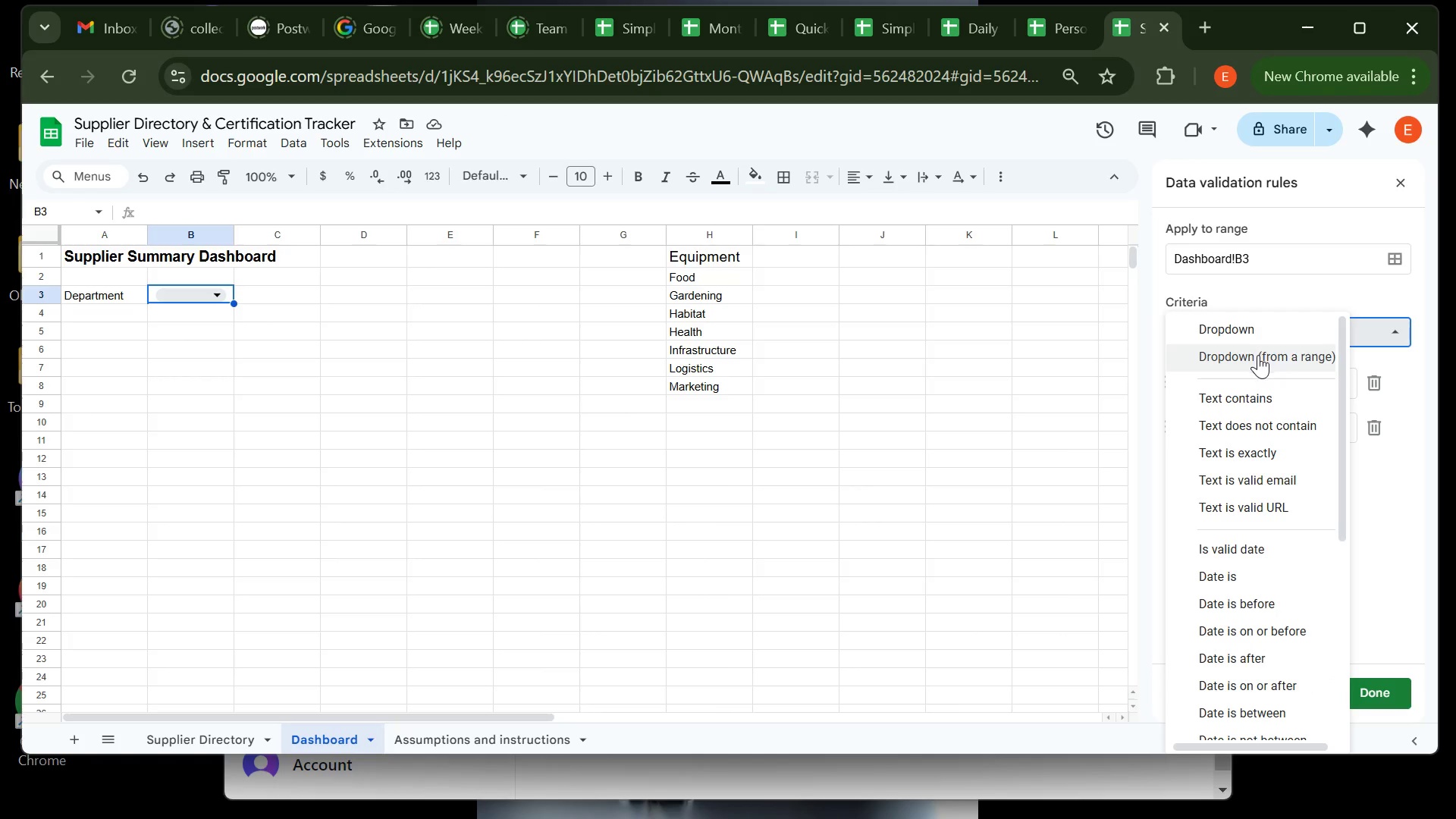 
left_click([1258, 355])
 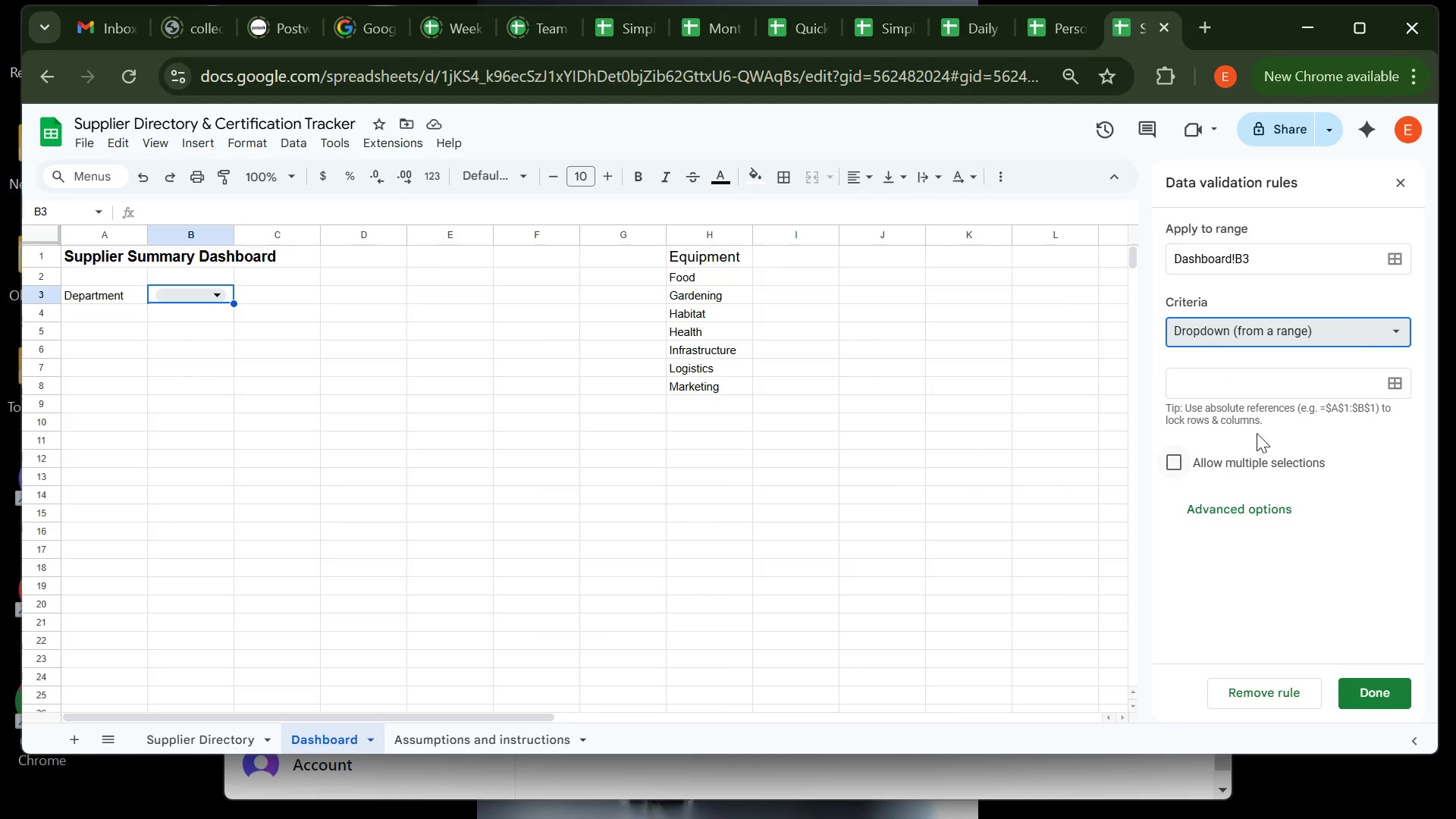 
left_click([1249, 378])
 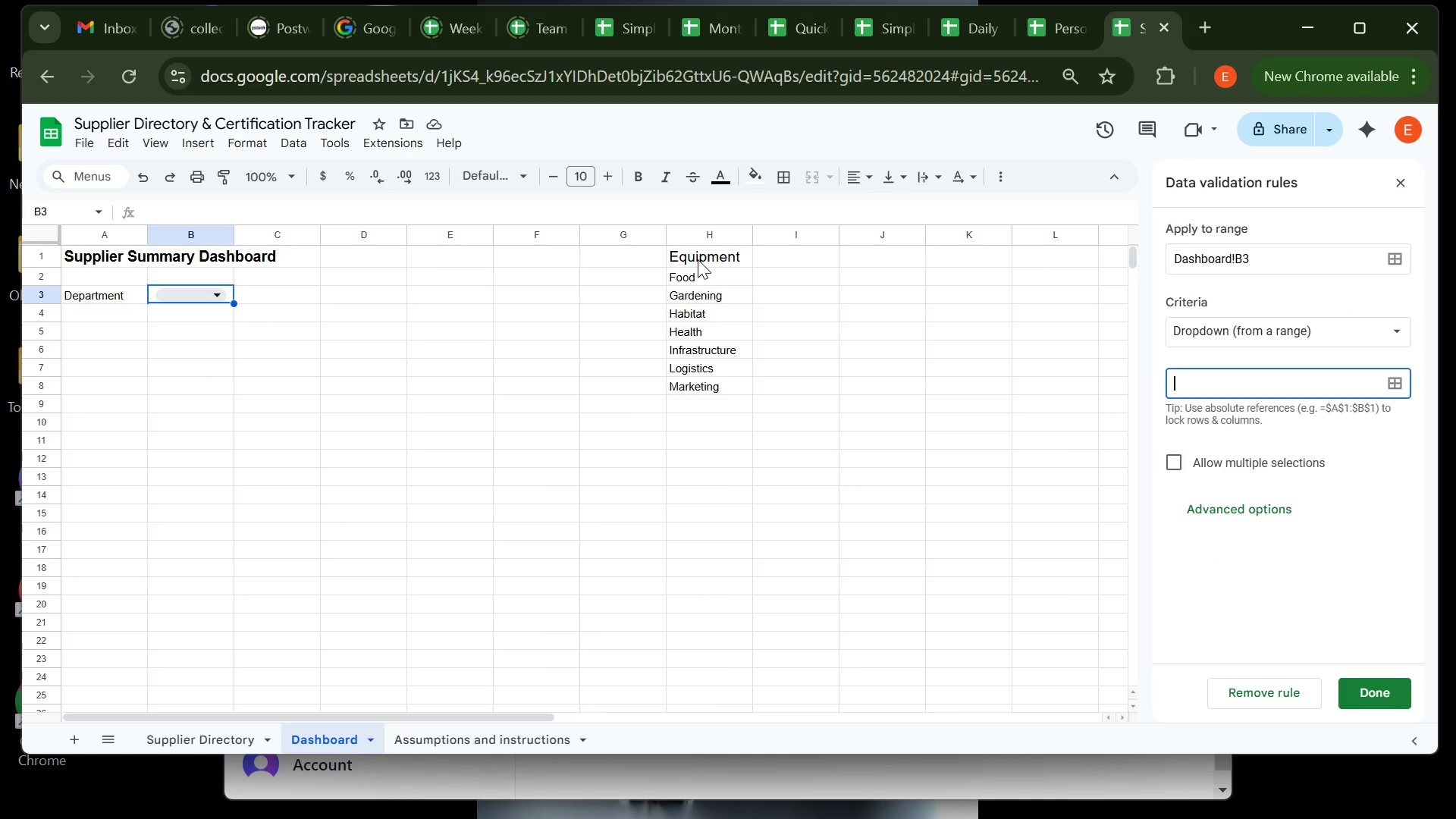 
left_click([698, 259])
 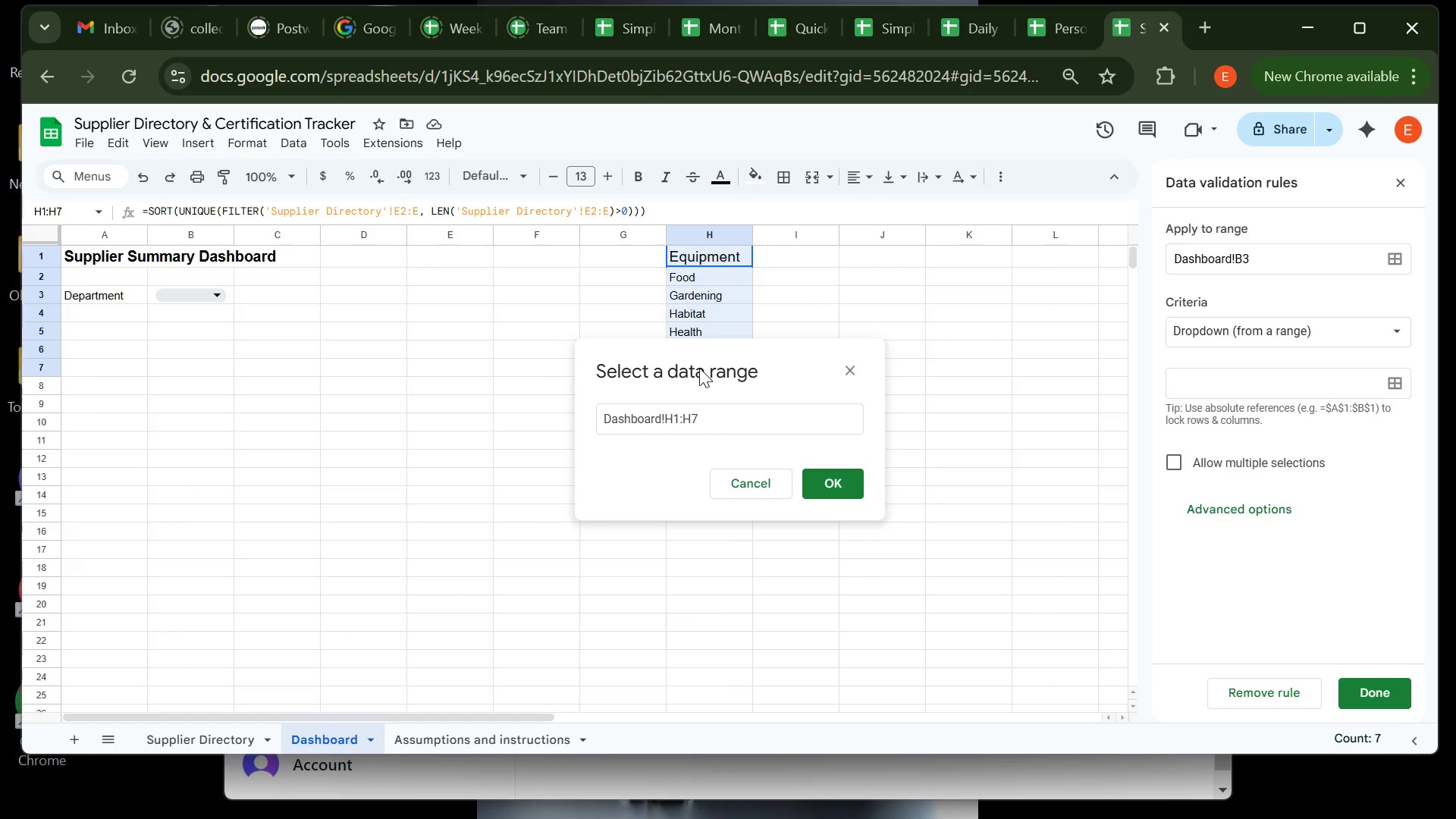 
wait(8.77)
 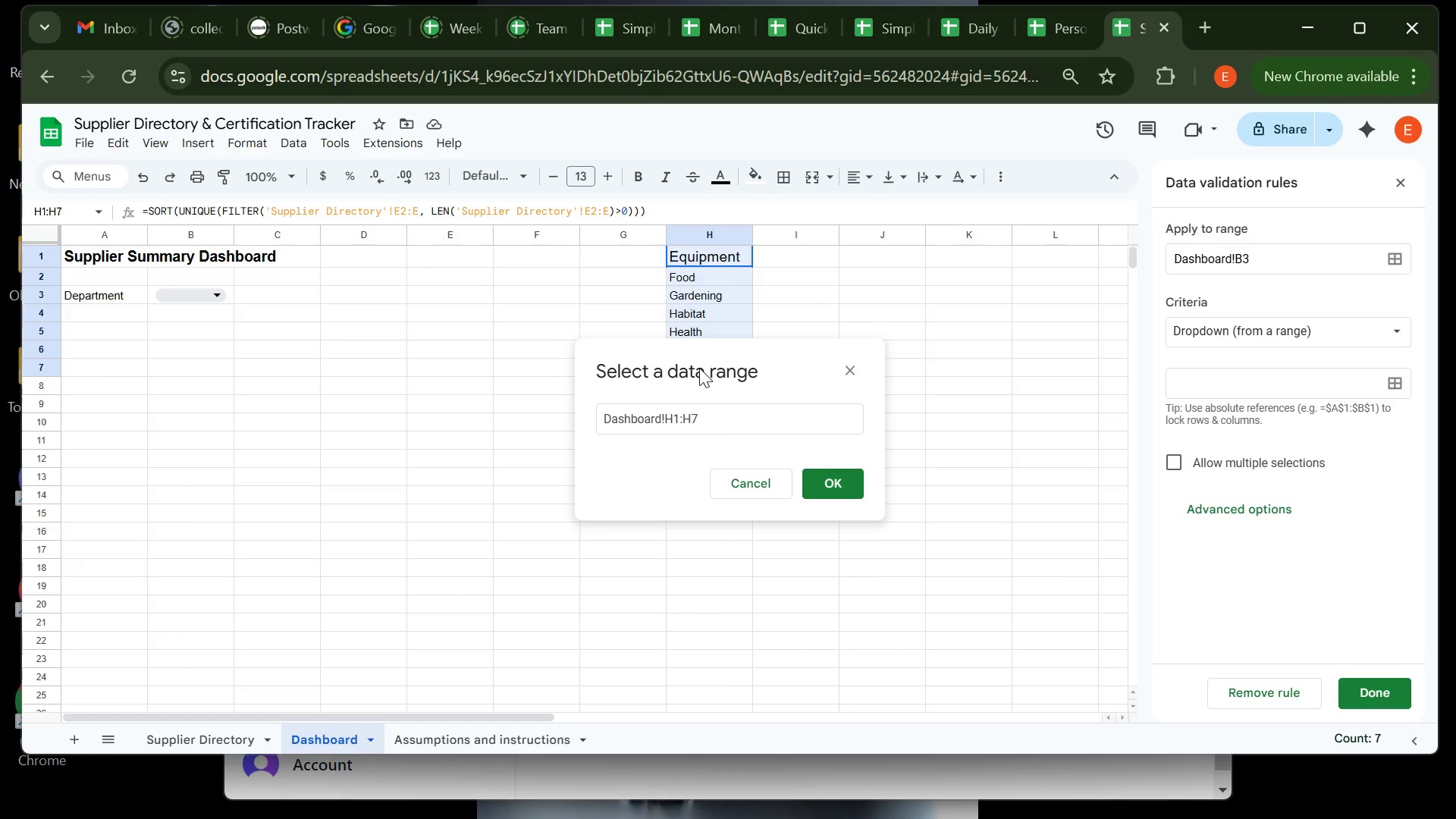 
left_click([726, 251])
 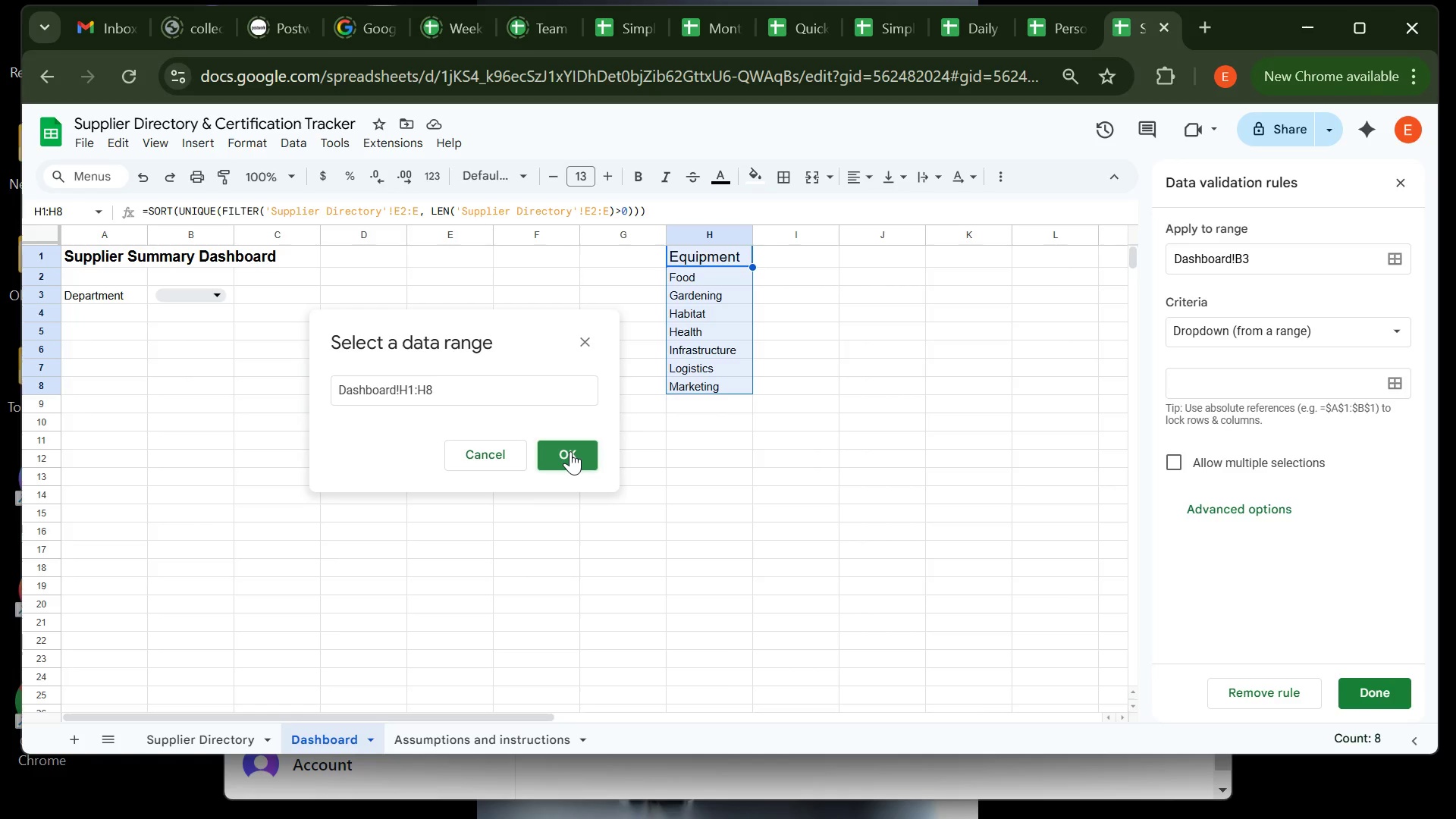 
wait(57.79)
 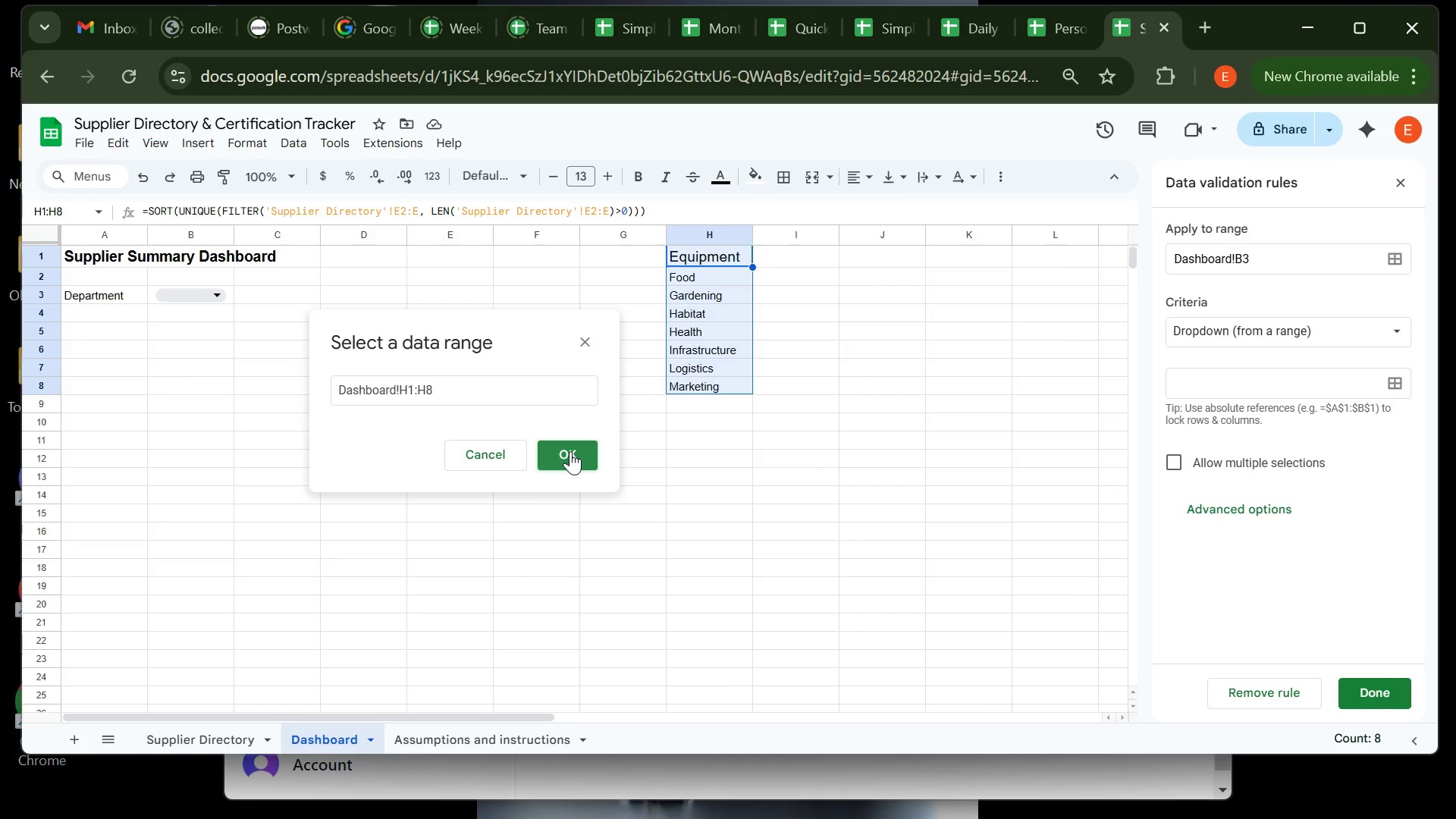 
left_click([570, 451])
 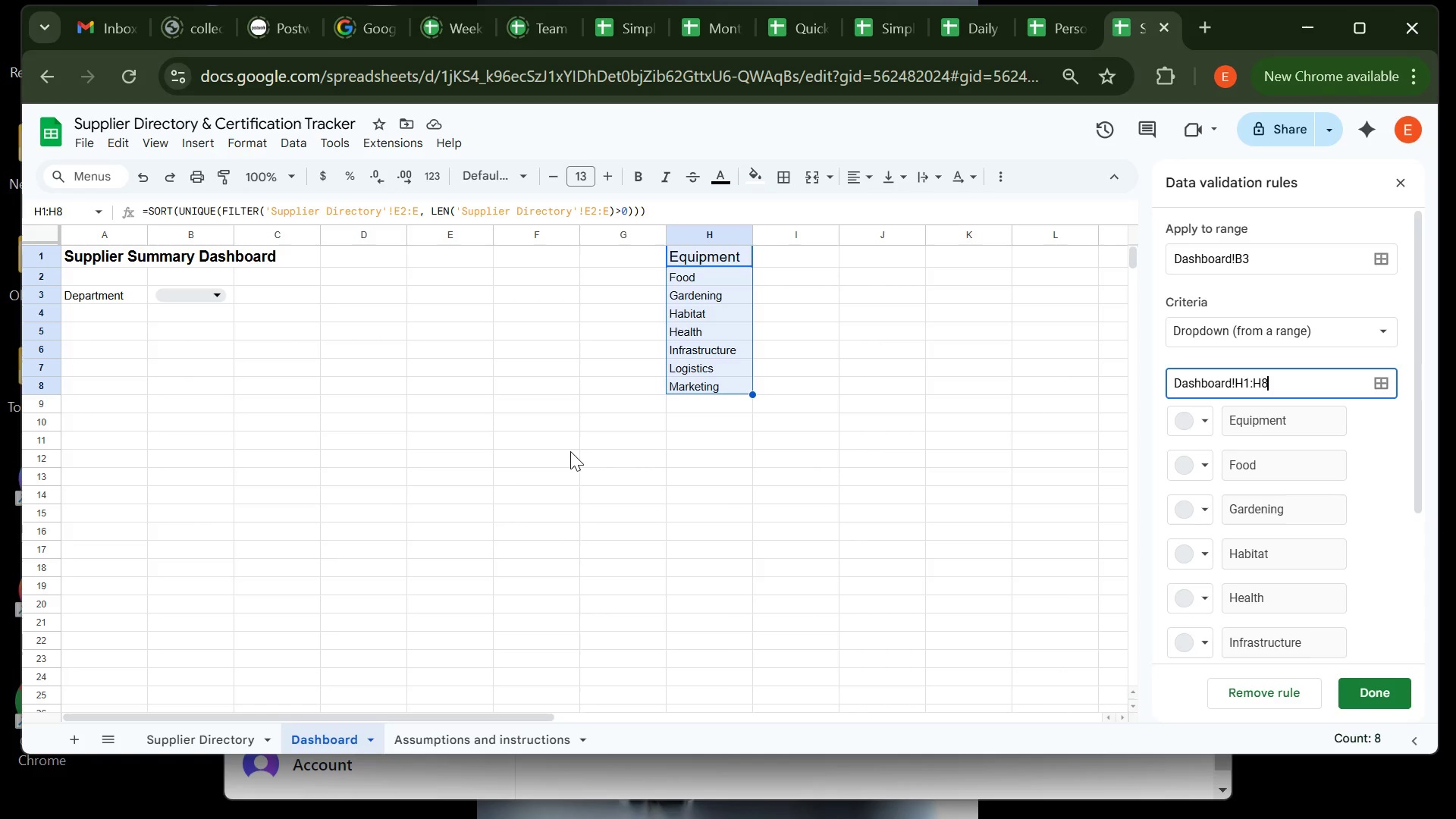 
wait(12.56)
 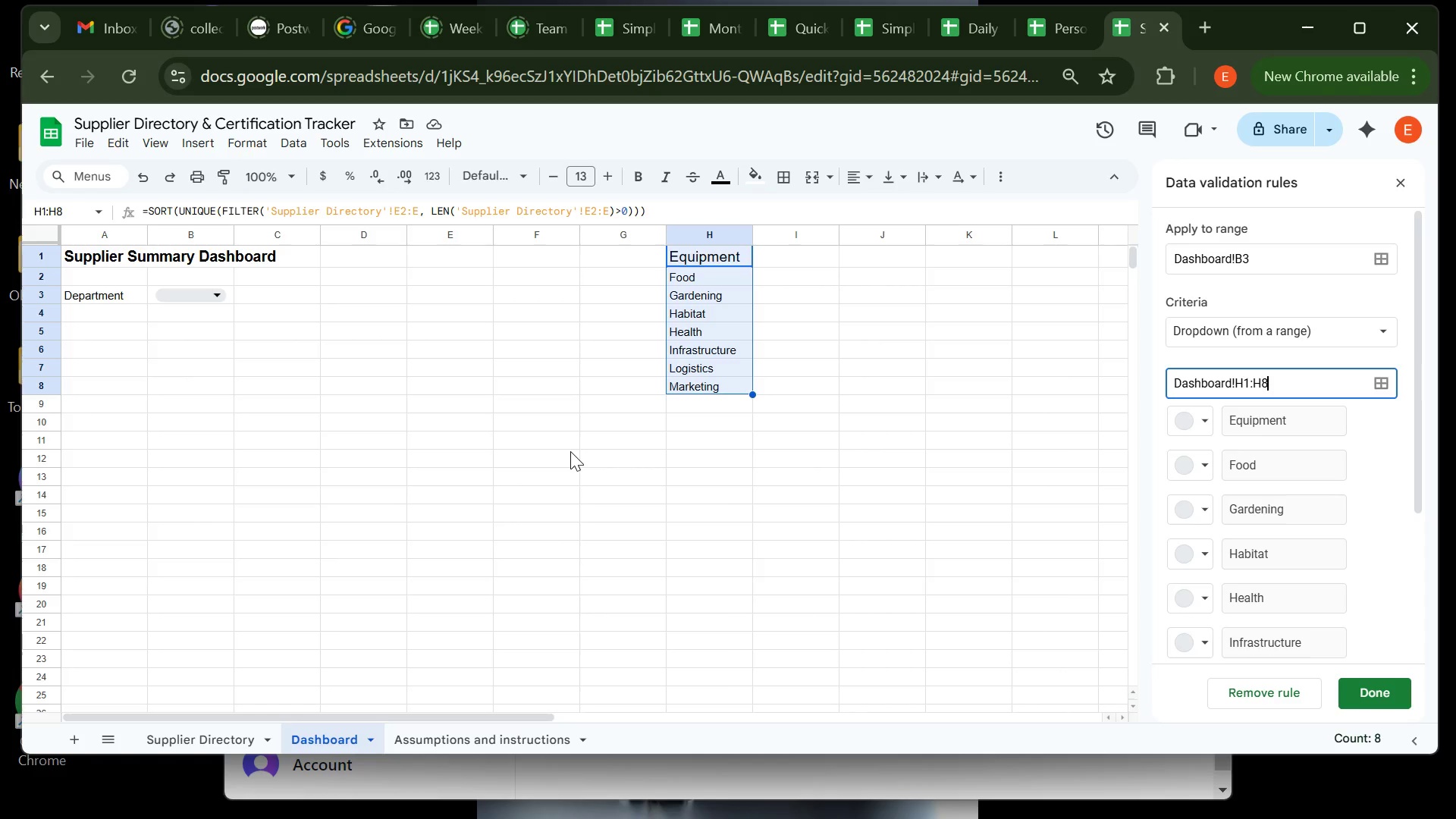 
left_click([720, 260])
 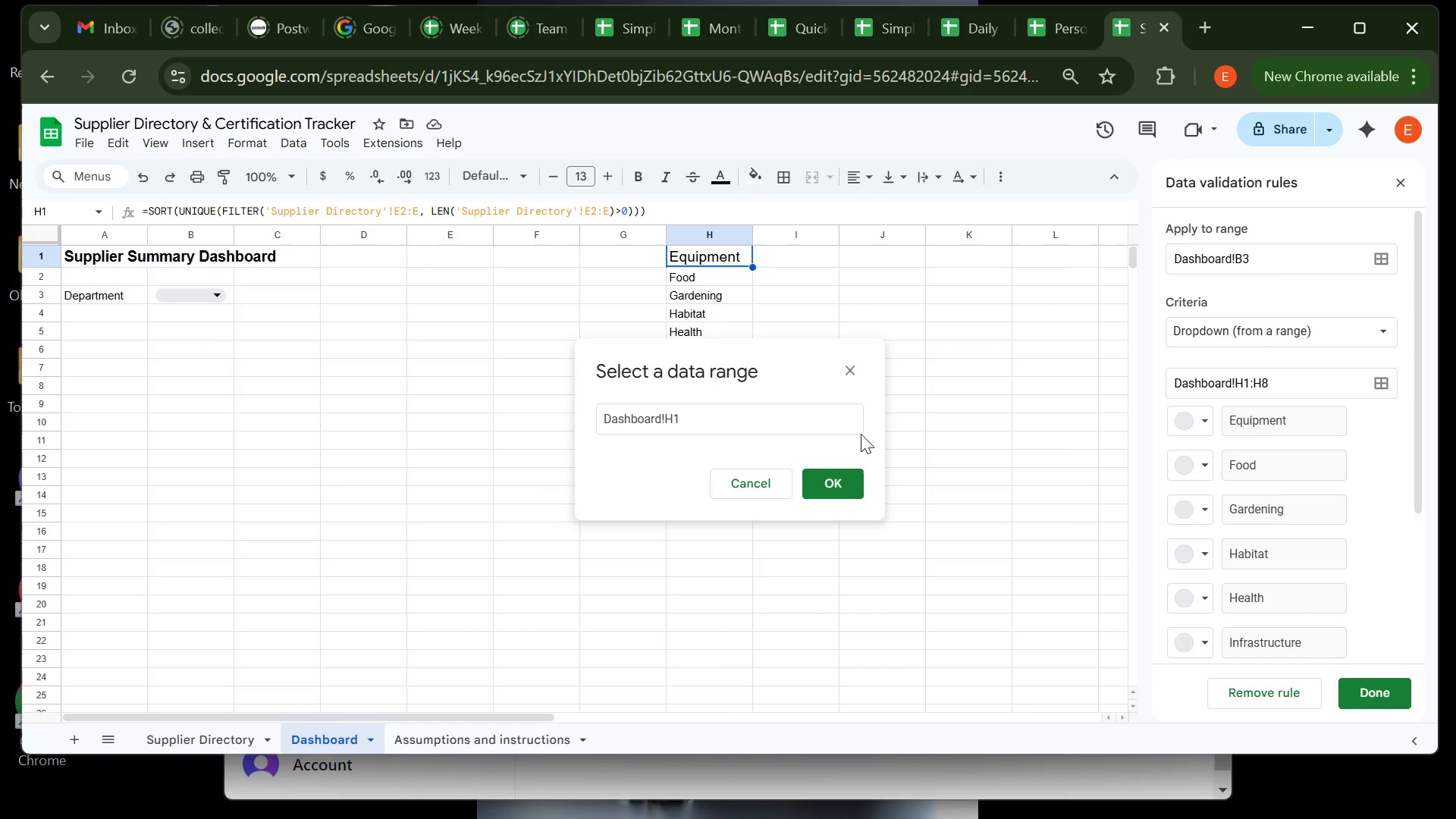 
left_click([853, 372])
 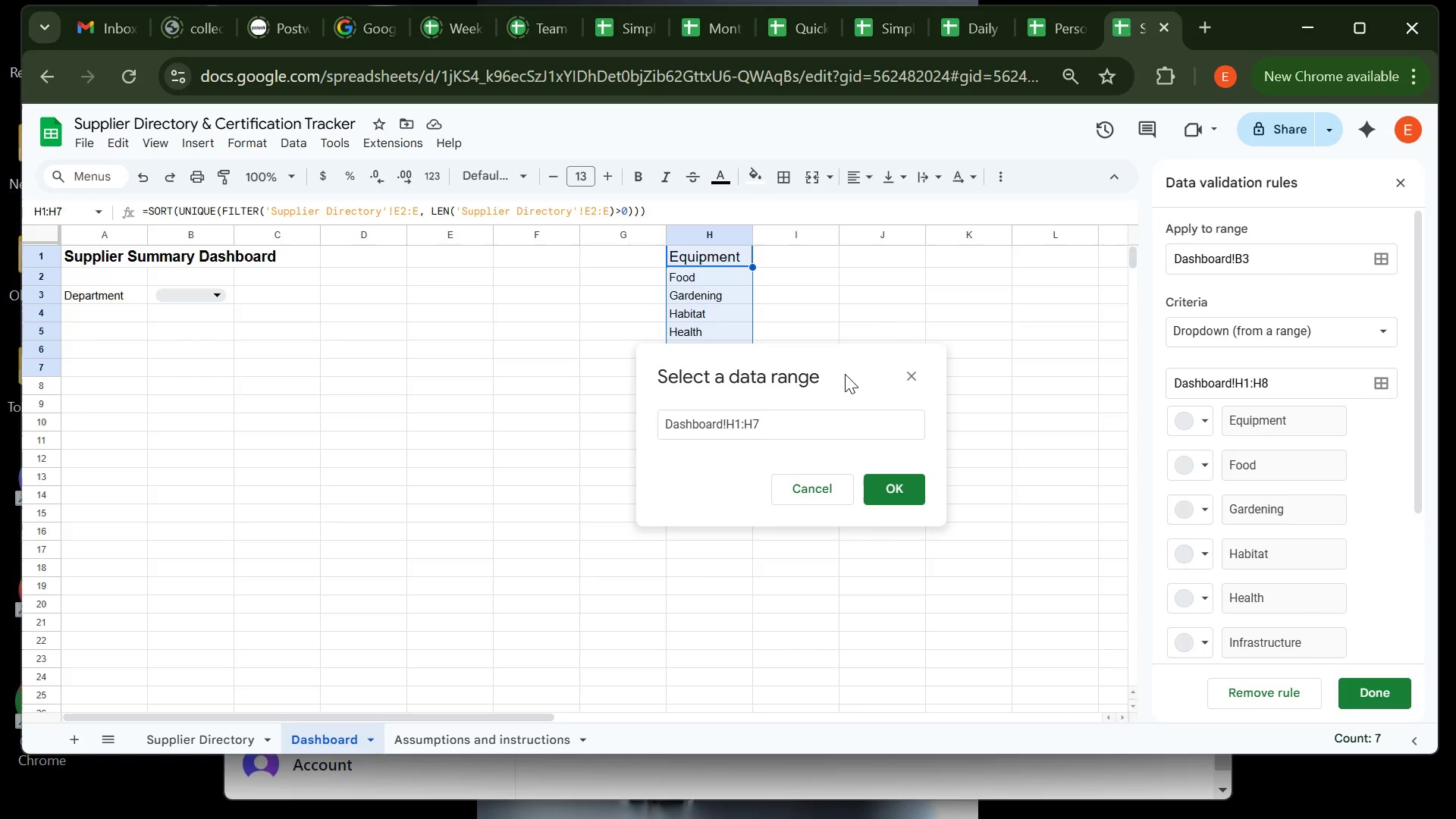 
wait(6.02)
 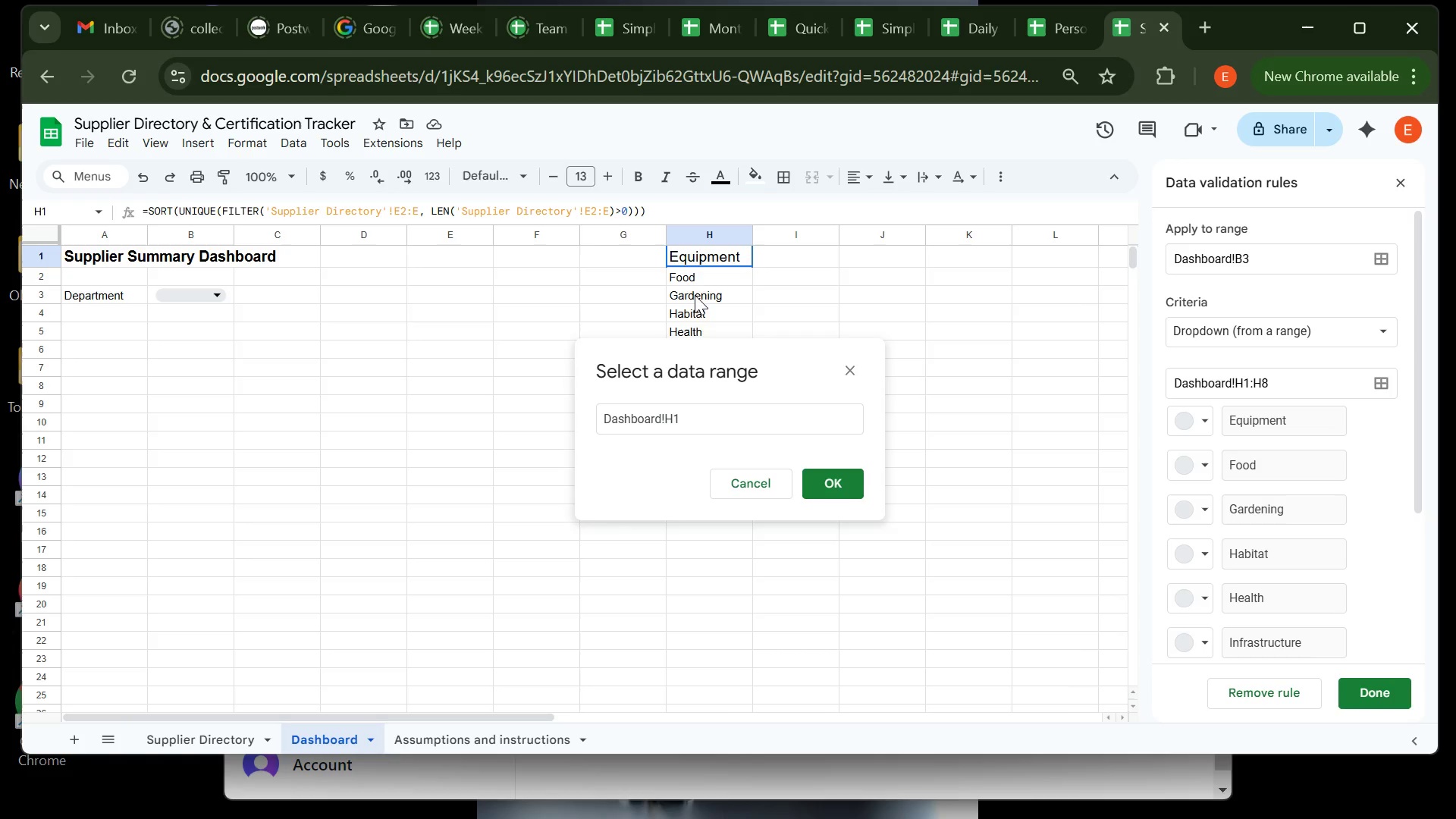 
left_click([915, 375])
 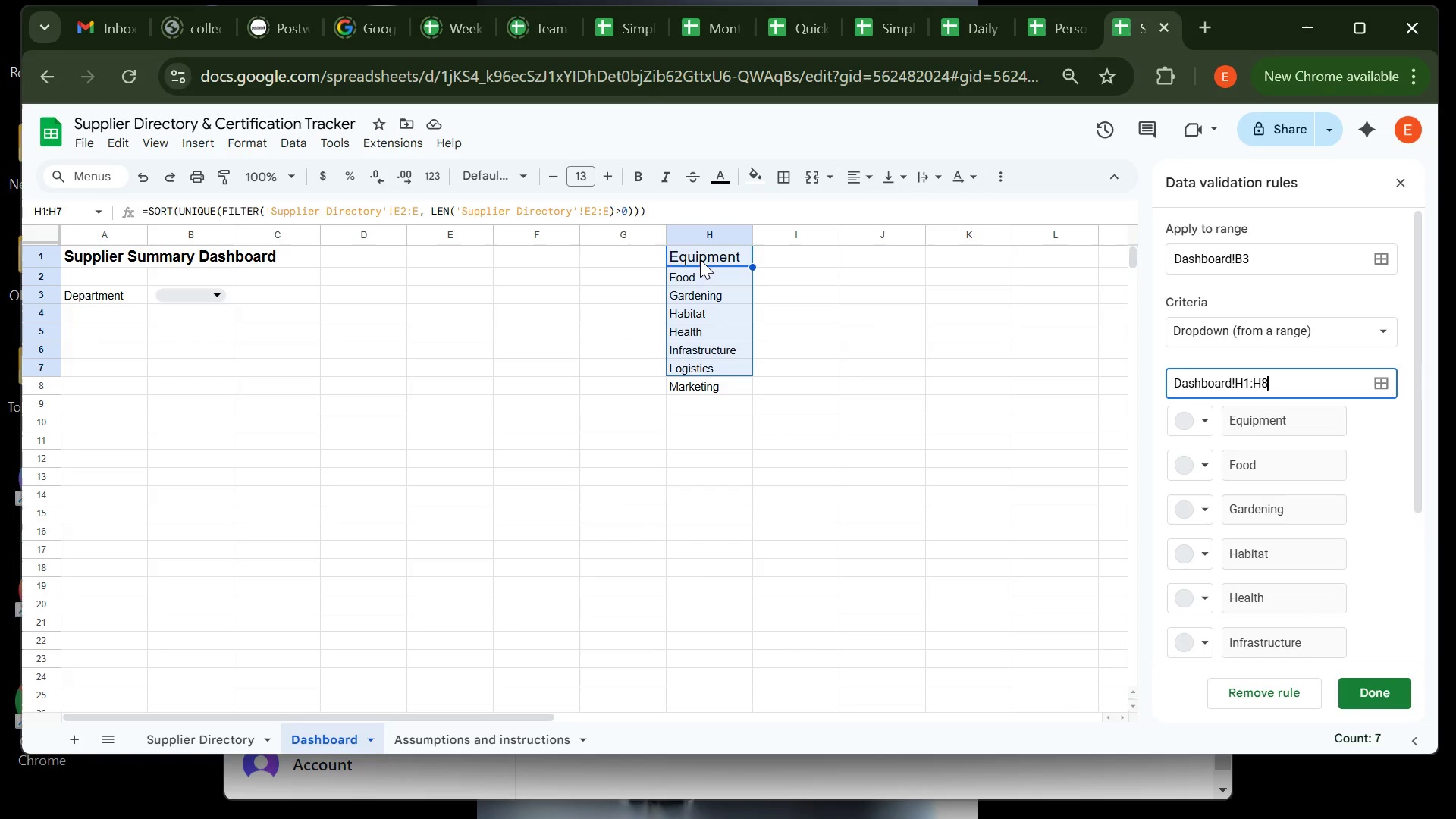 
left_click([700, 259])
 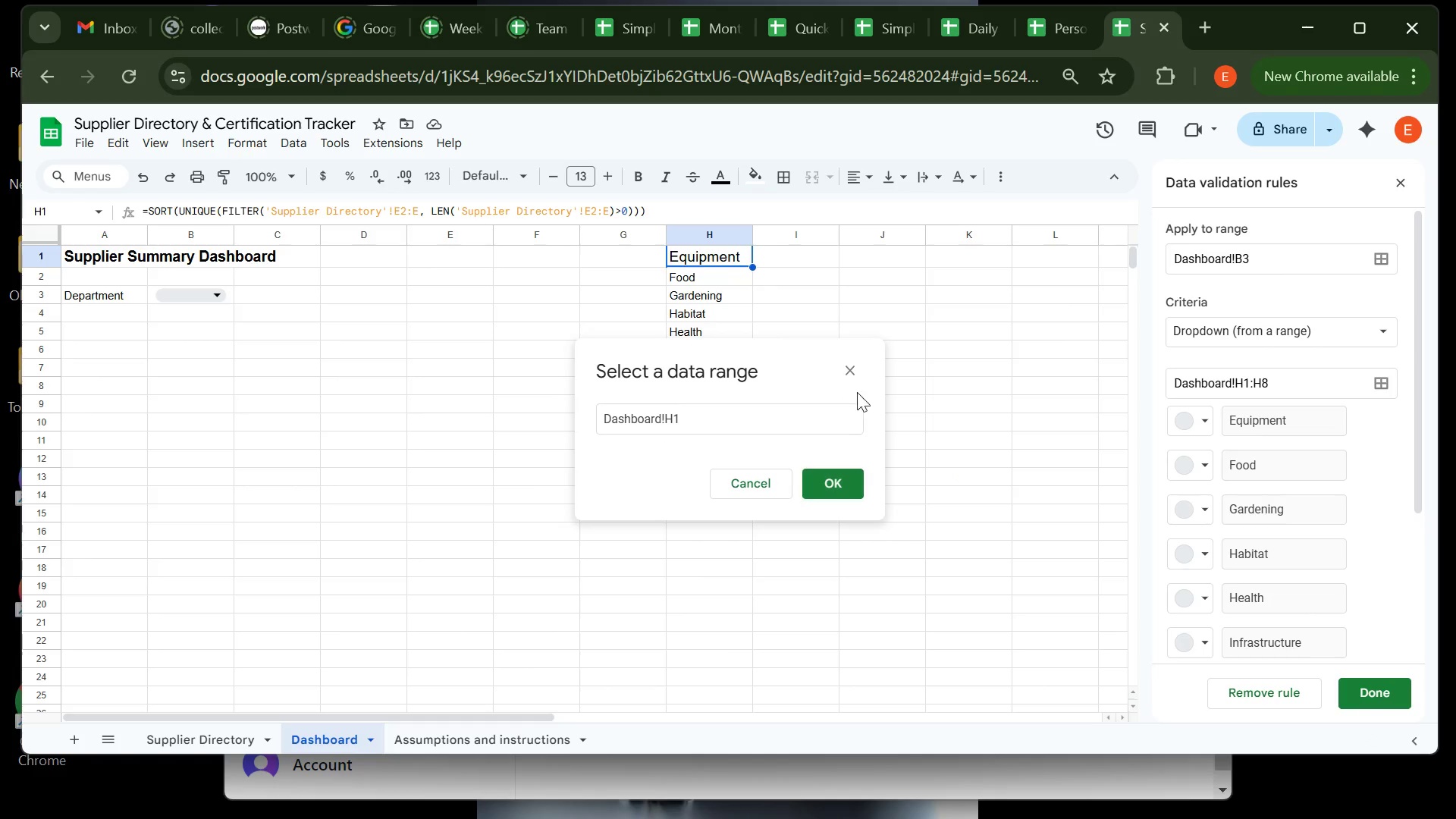 
left_click([853, 370])
 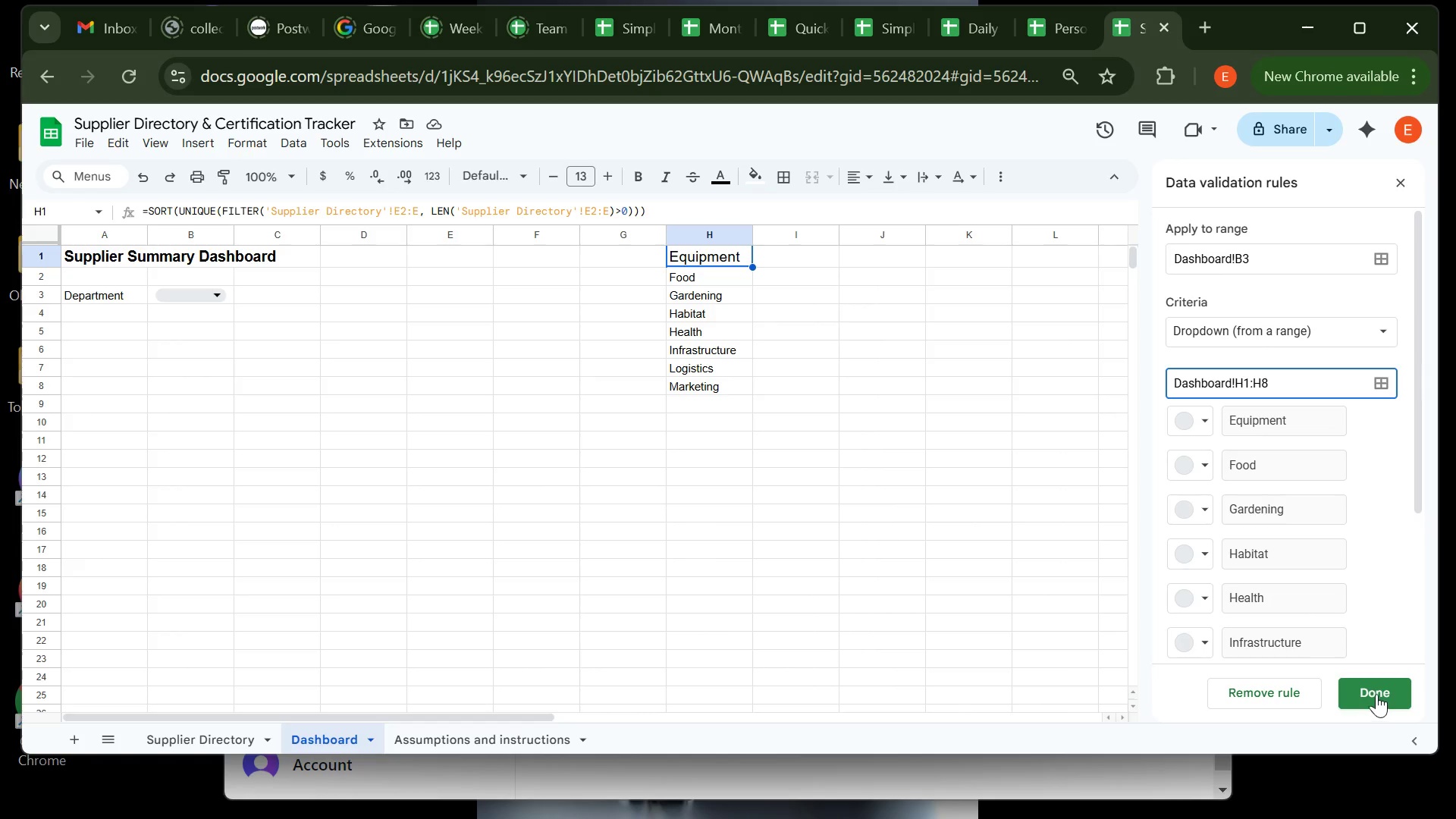 
left_click([1376, 690])
 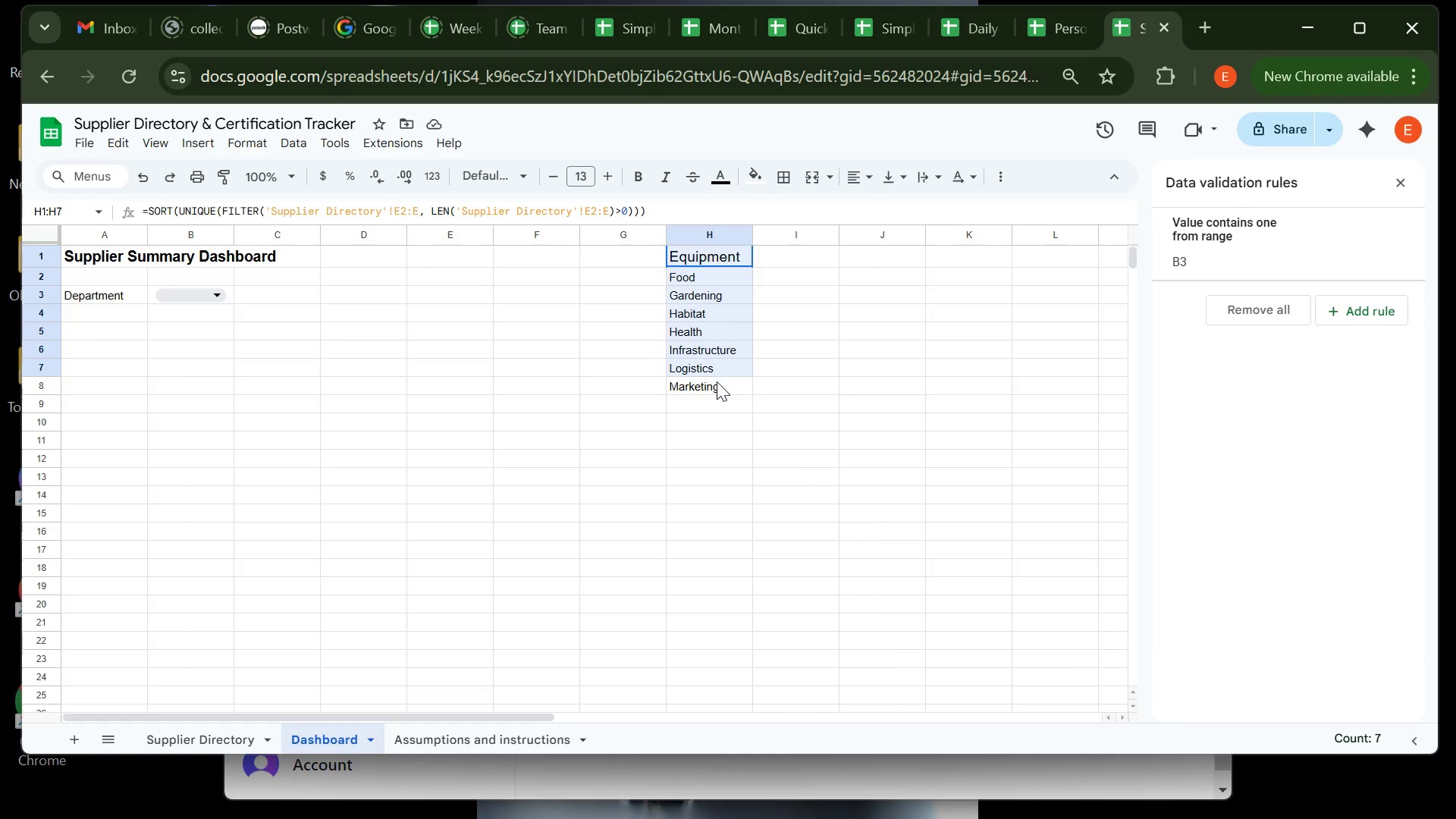 
wait(5.26)
 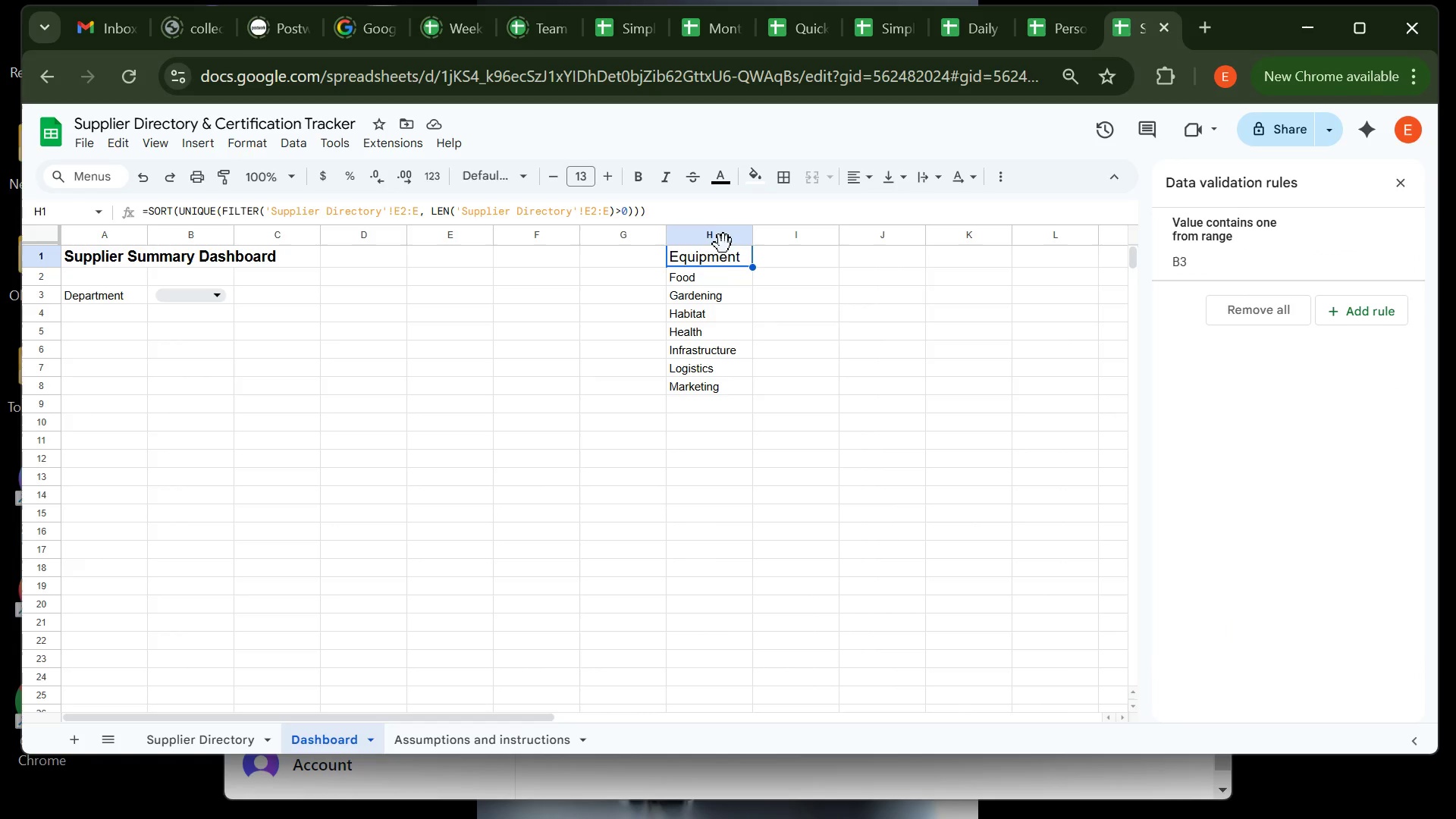 
key(Control+X)
 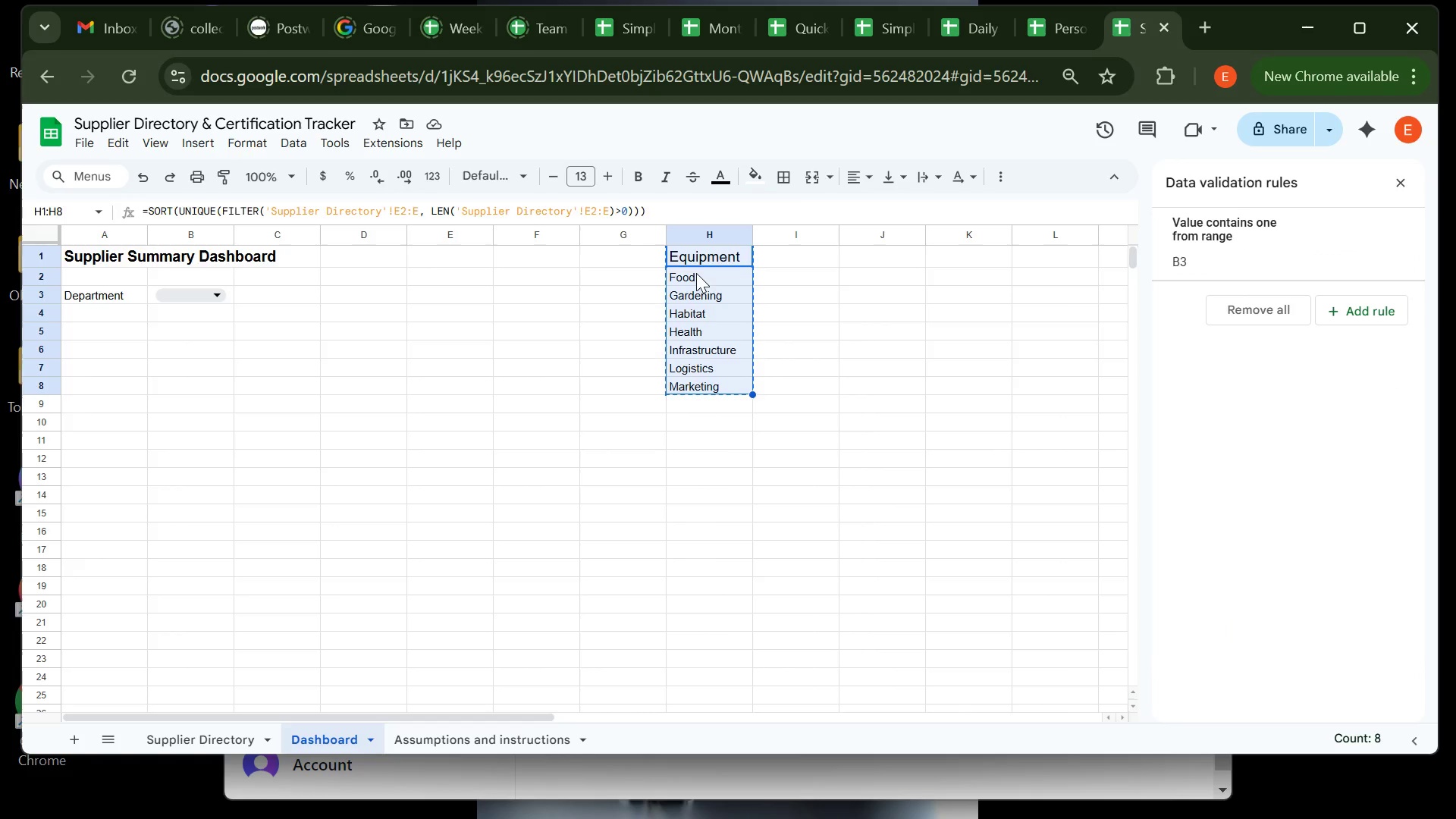 
left_click([696, 273])
 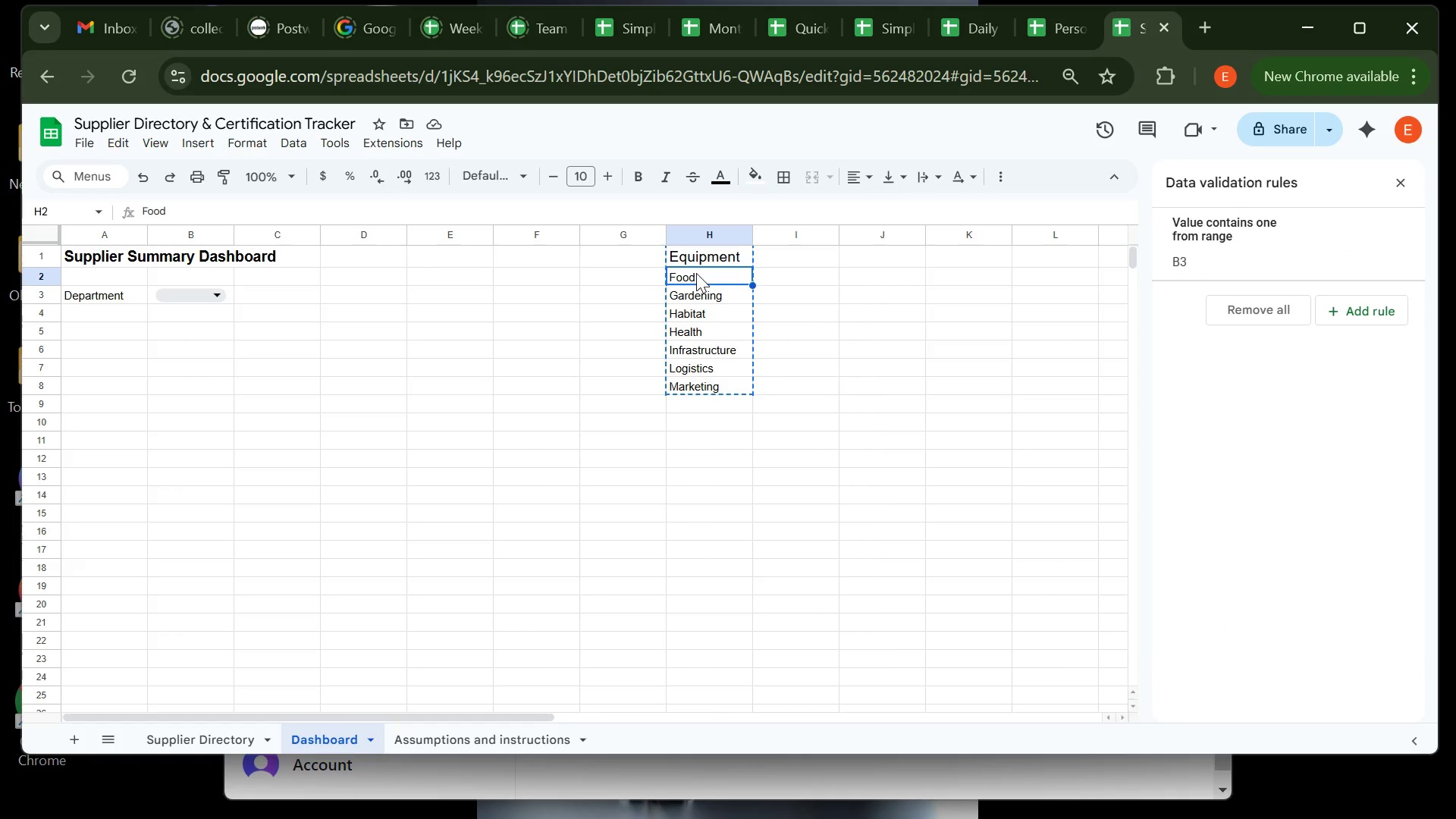 
key(Control+V)
 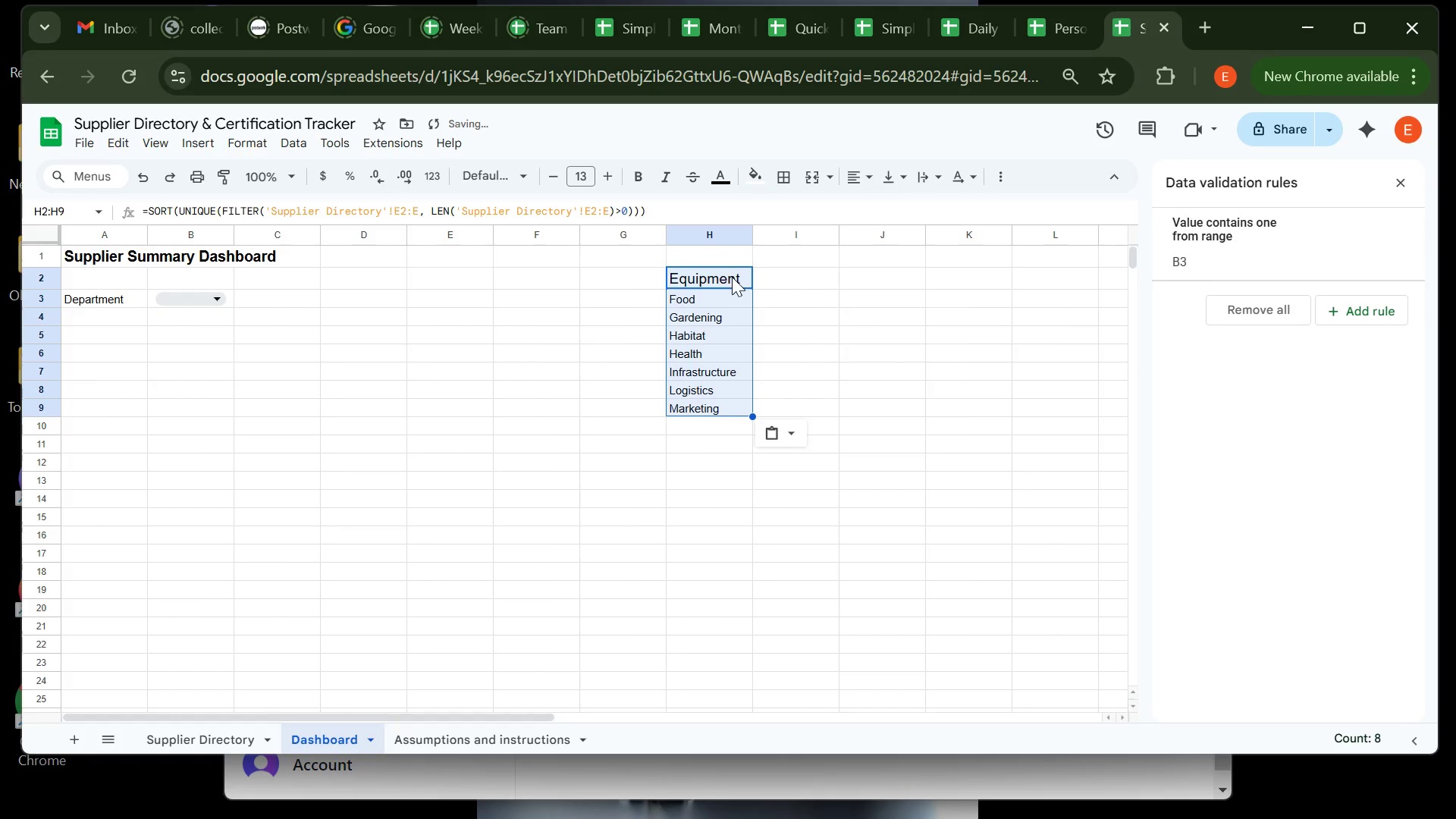 
left_click([732, 277])
 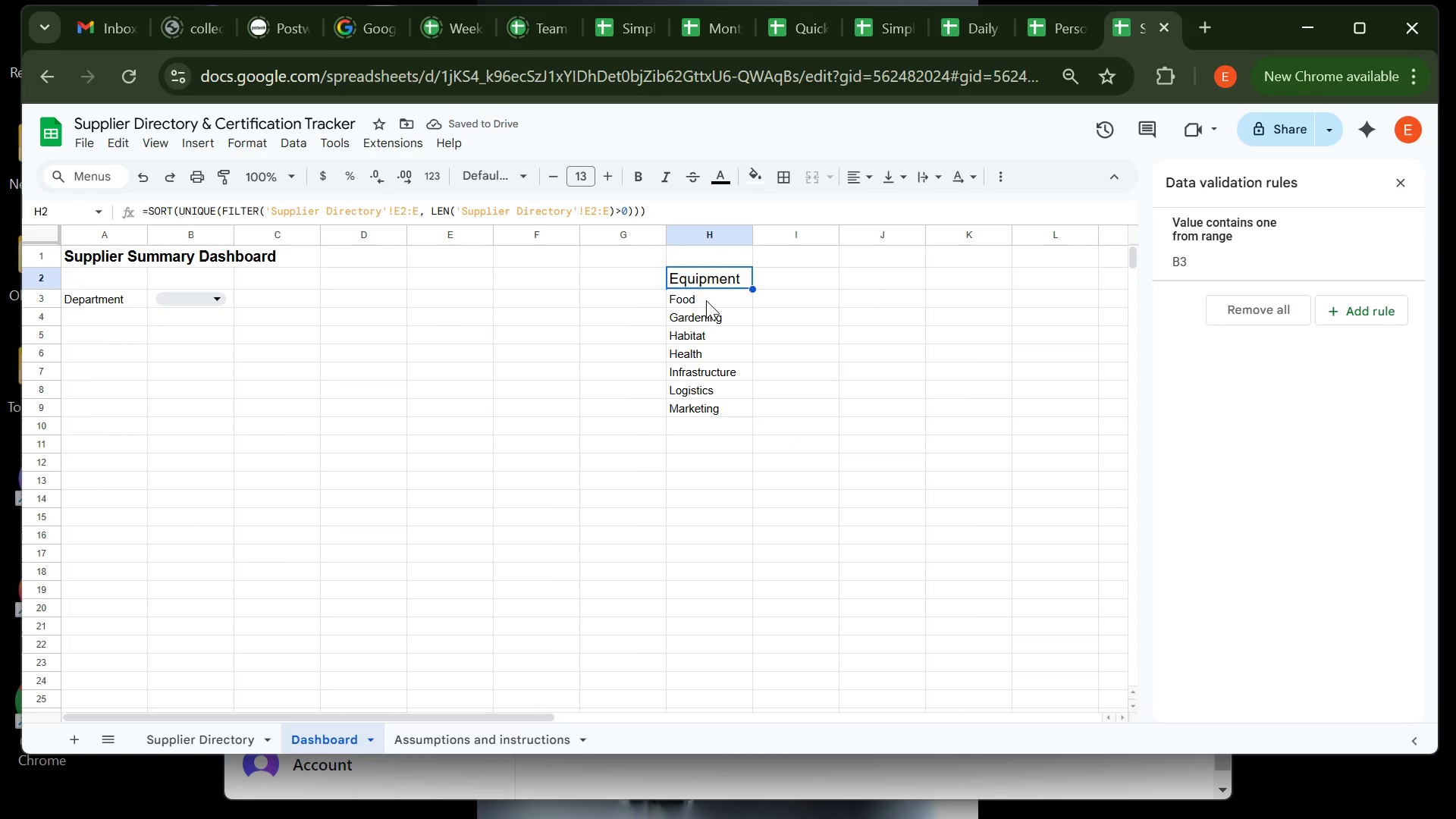 
left_click([706, 300])
 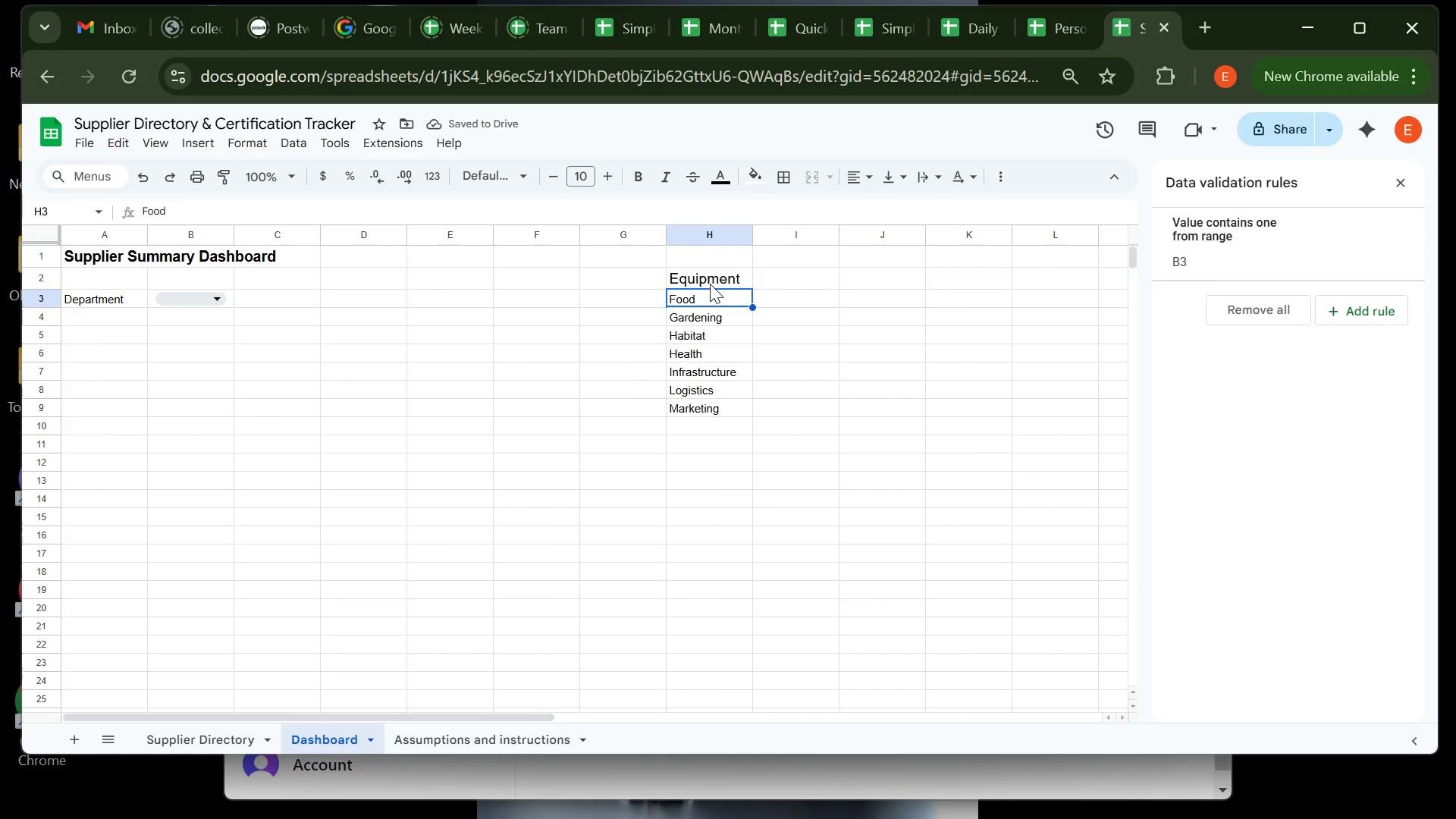 
left_click([710, 284])
 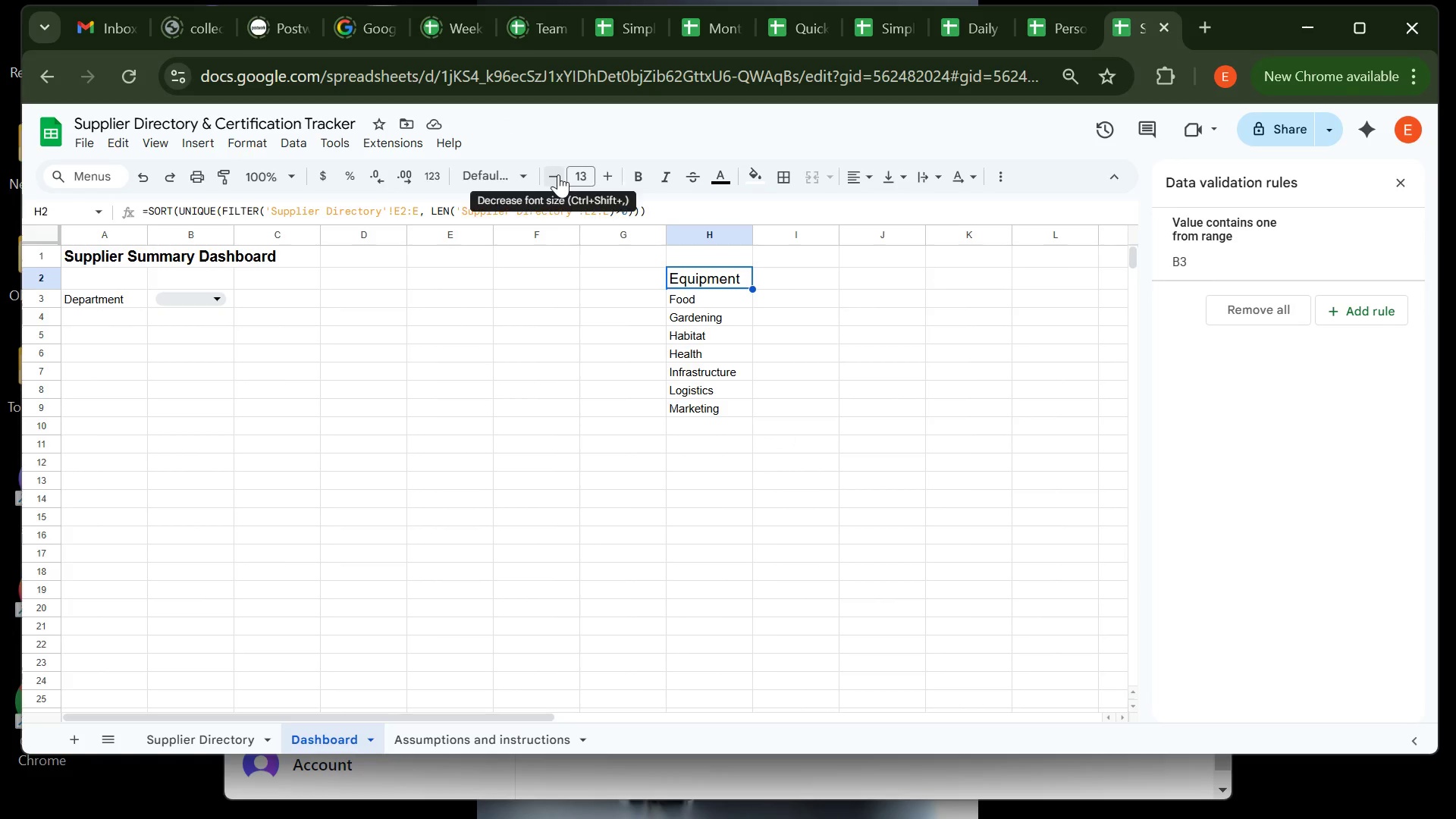 
double_click([558, 174])
 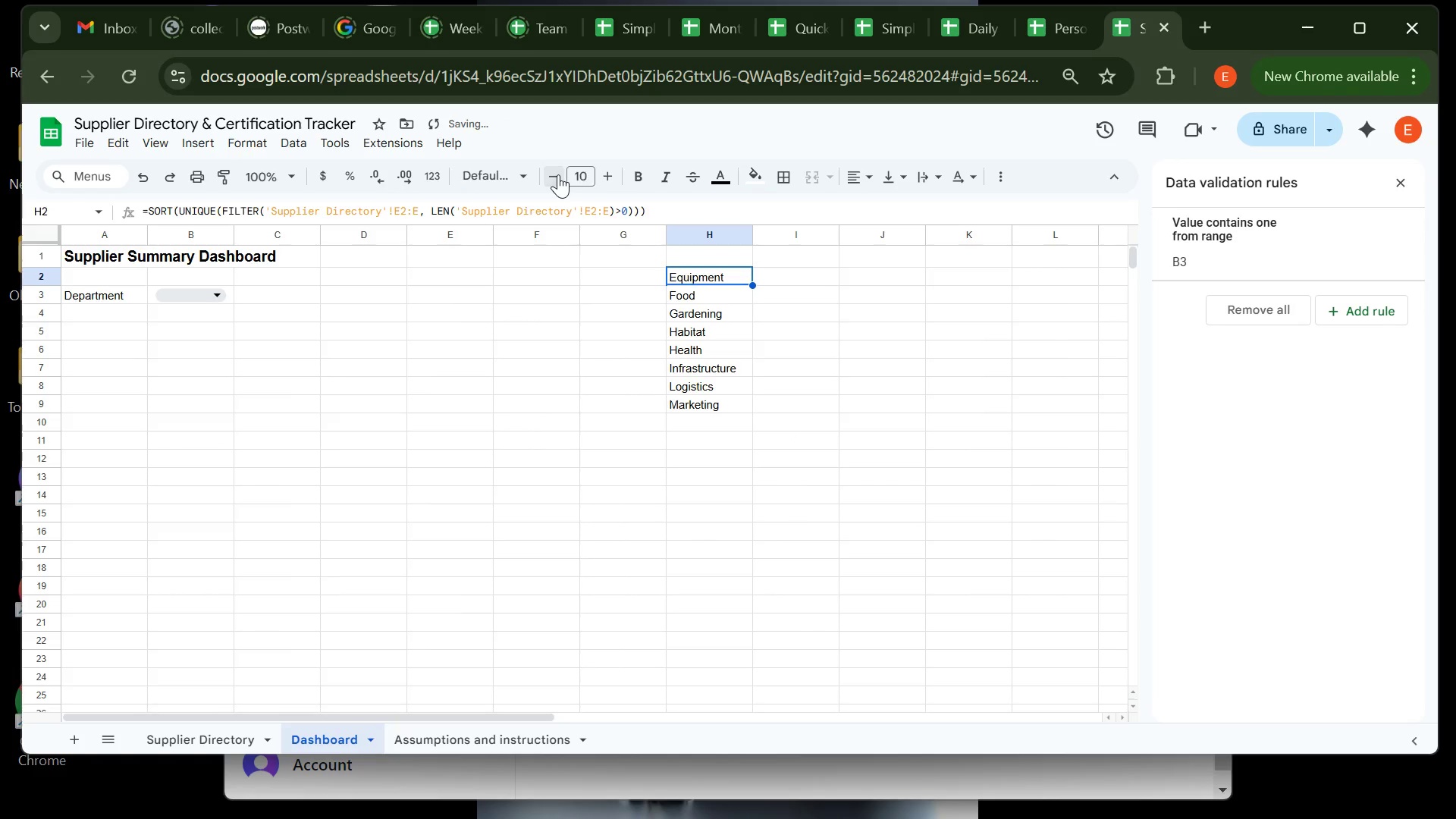 
triple_click([558, 174])
 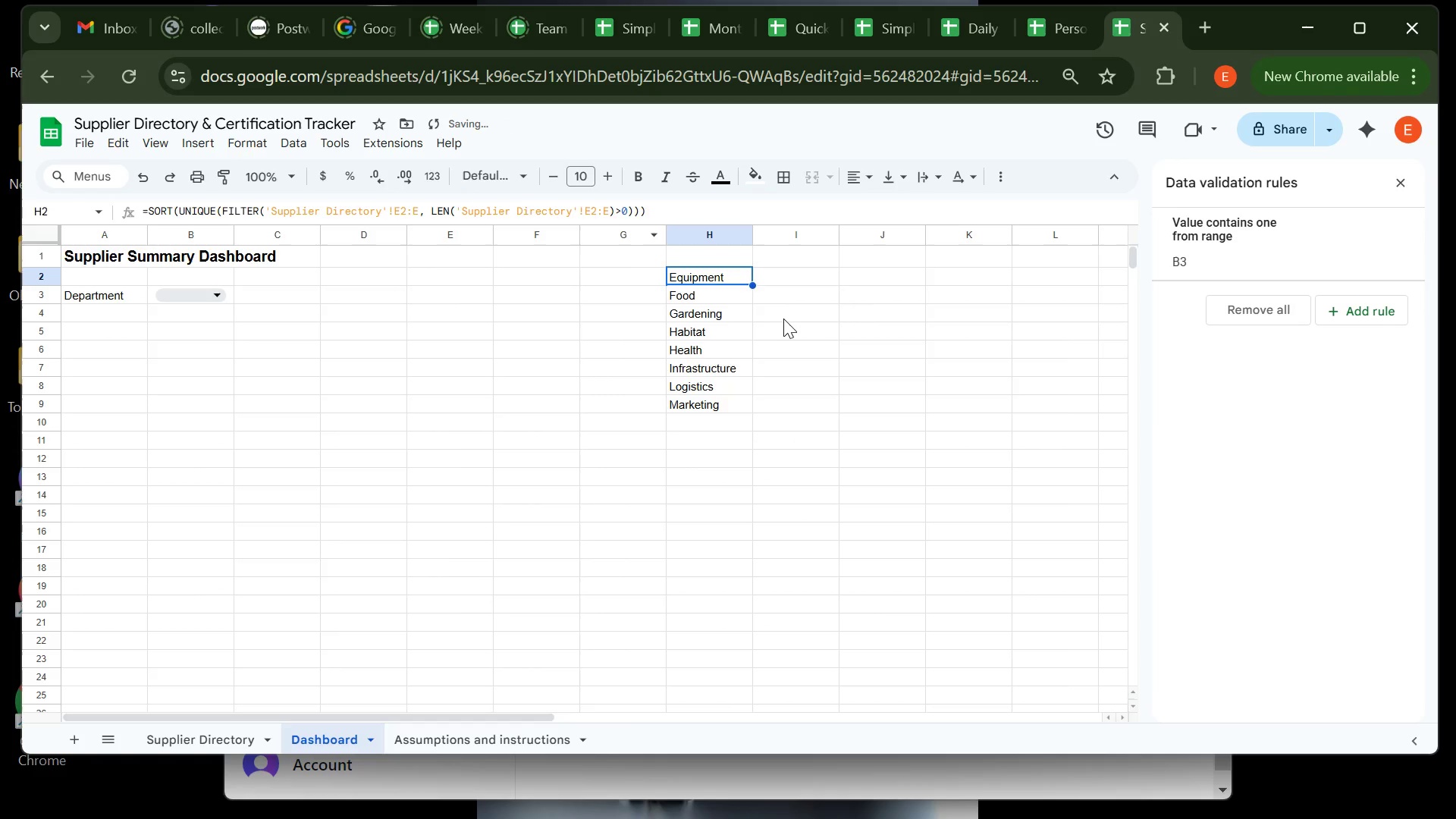 
left_click([786, 322])
 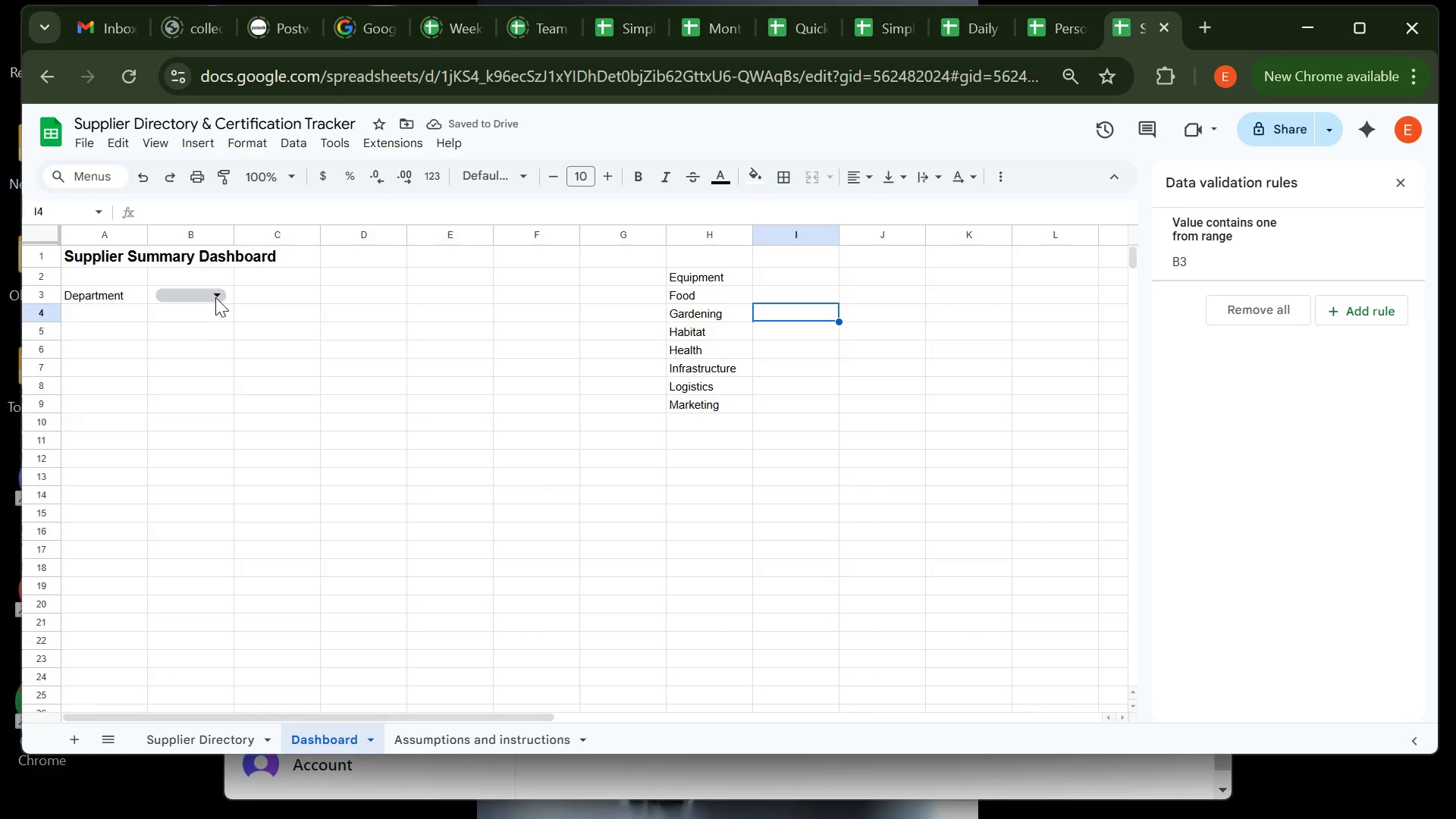 
left_click([216, 297])
 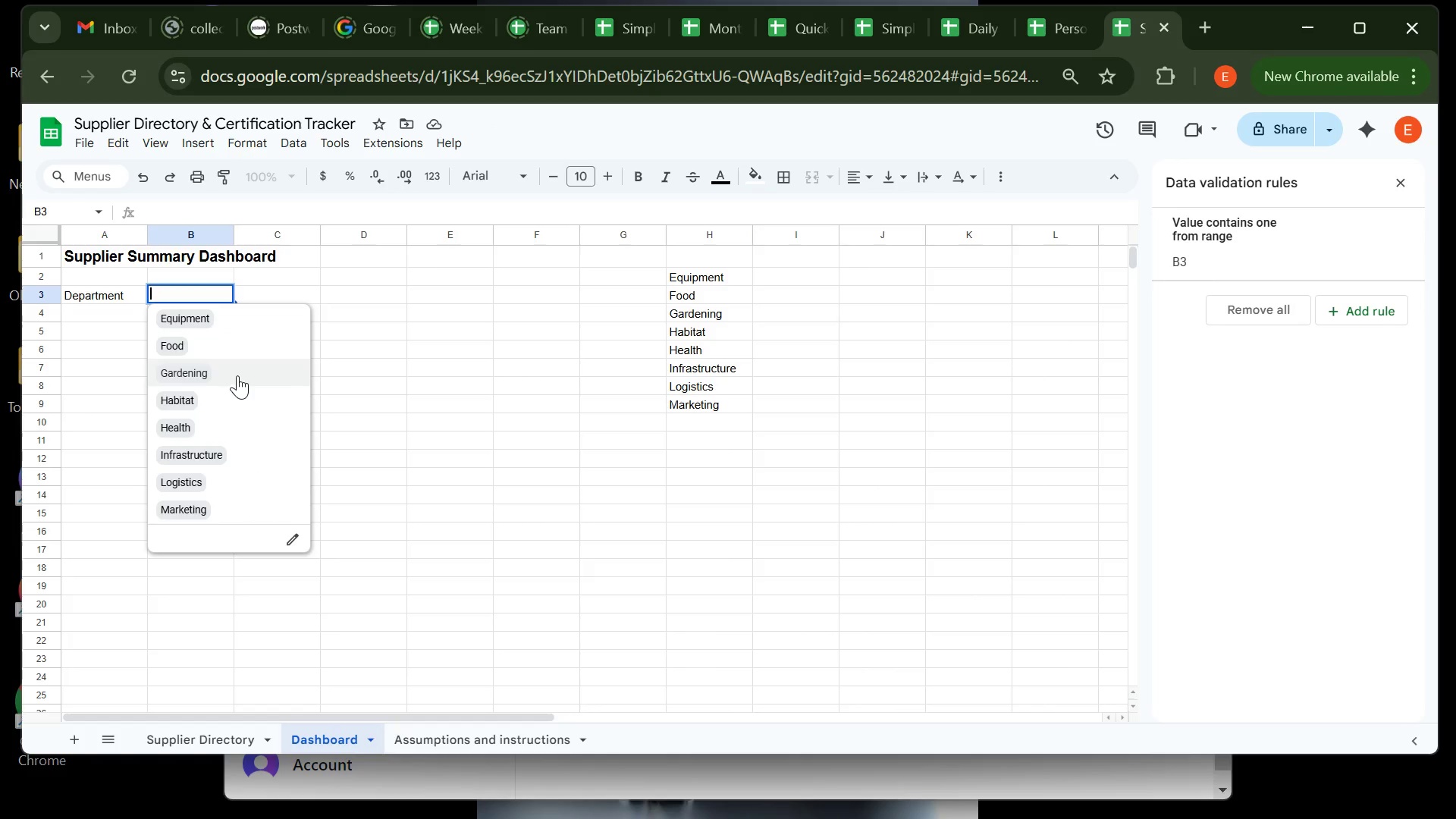 
left_click([237, 375])
 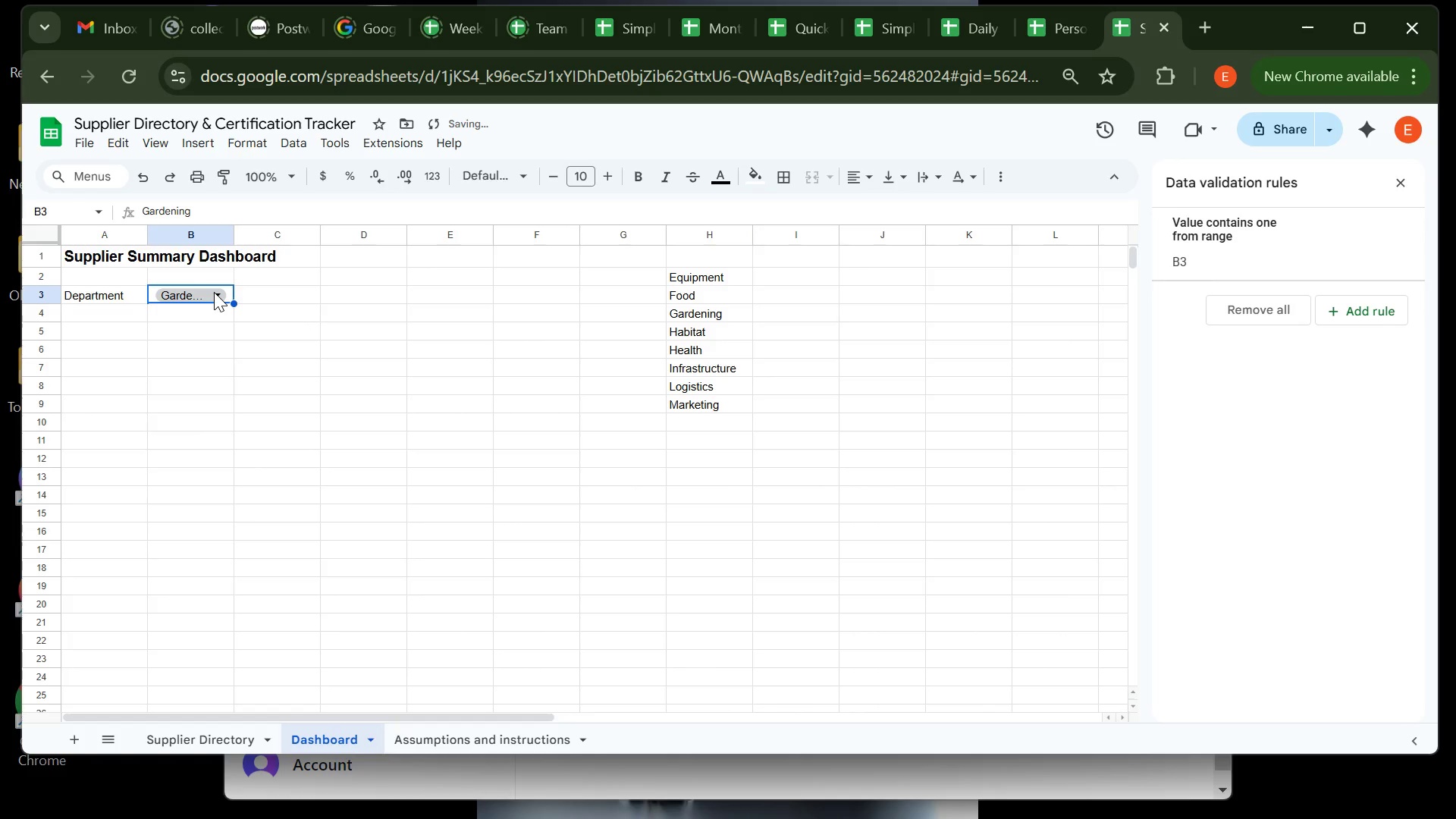 
left_click([214, 292])
 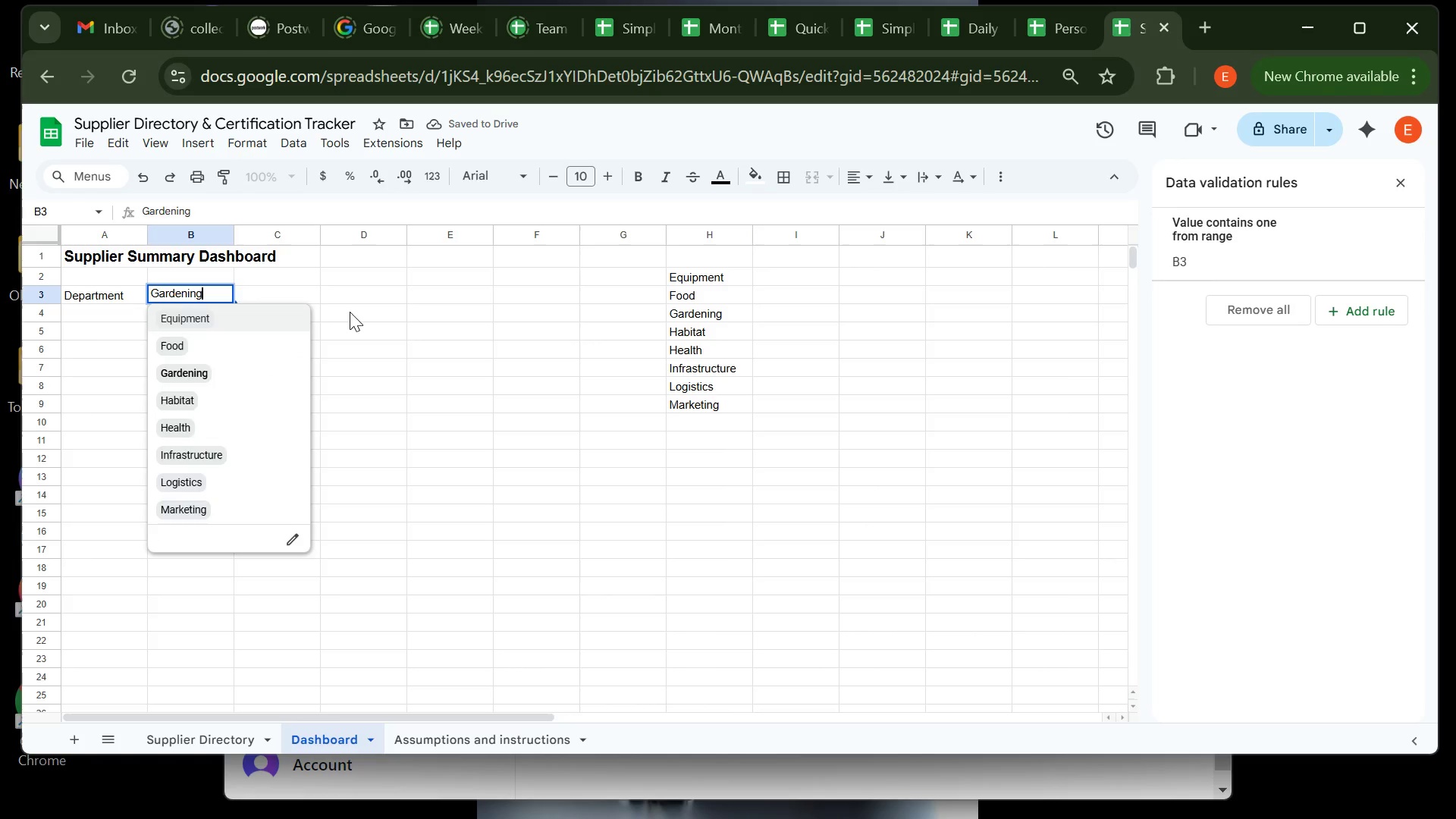 
left_click([350, 312])
 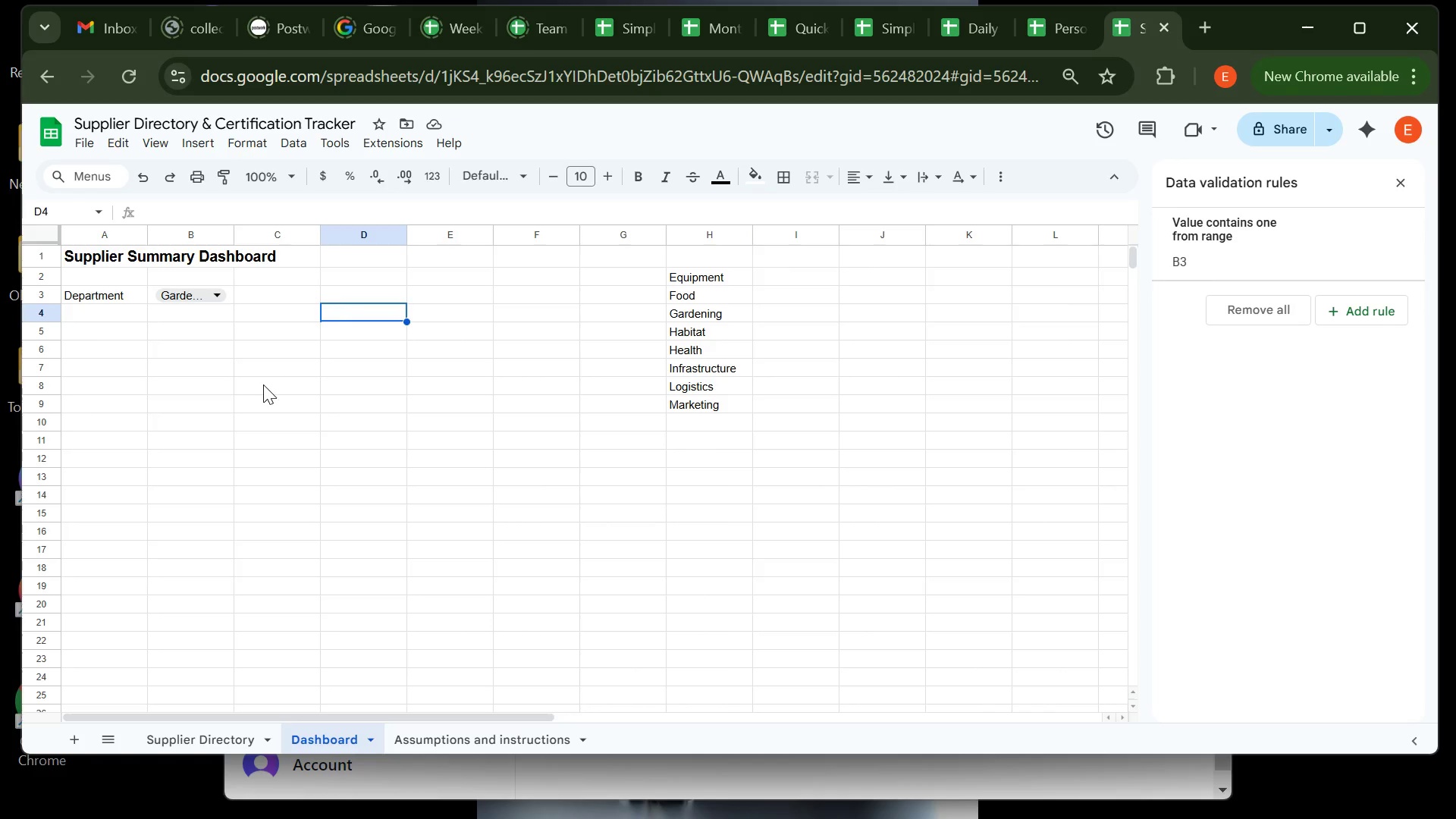 
wait(9.29)
 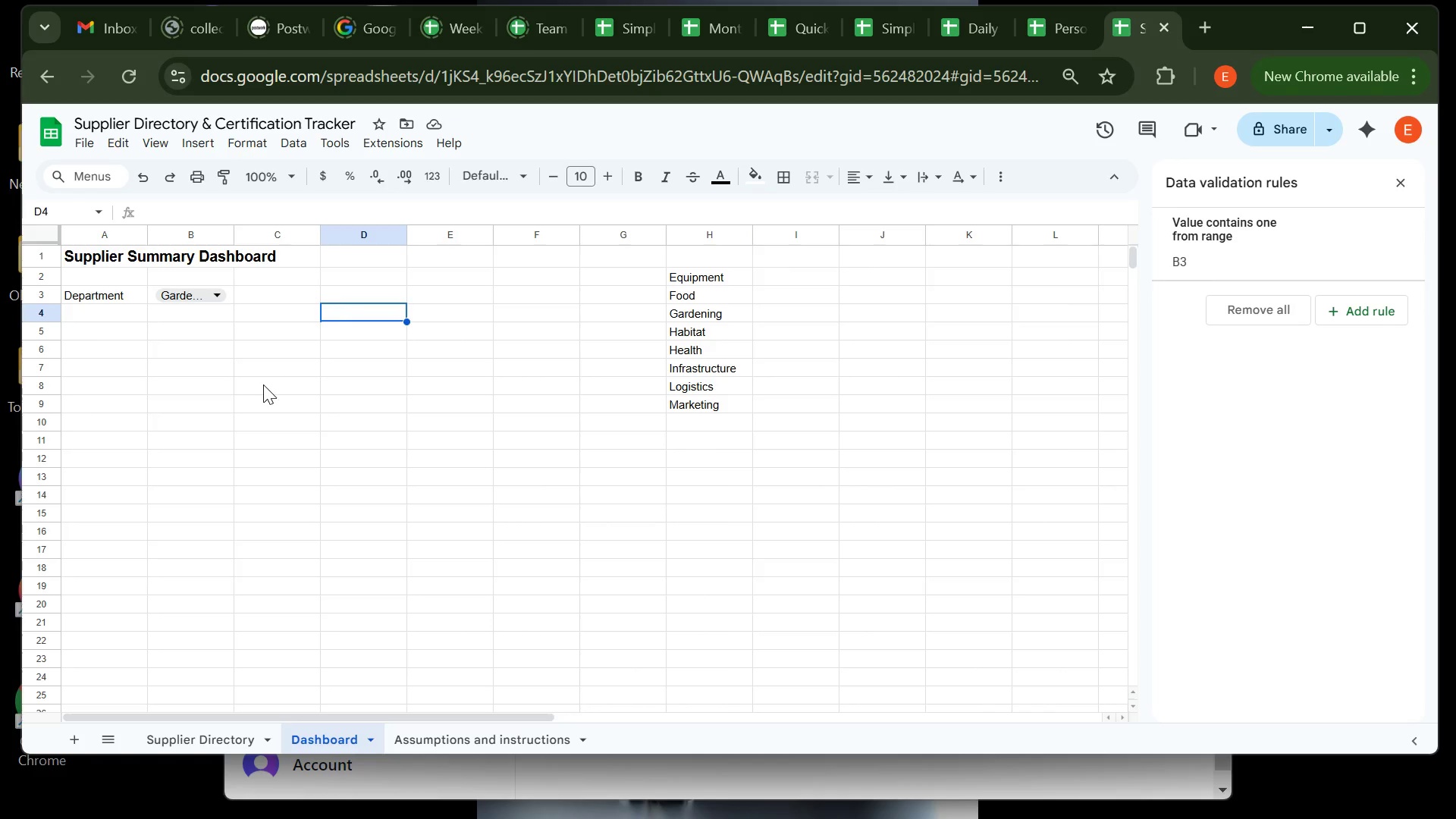 
left_click([80, 336])
 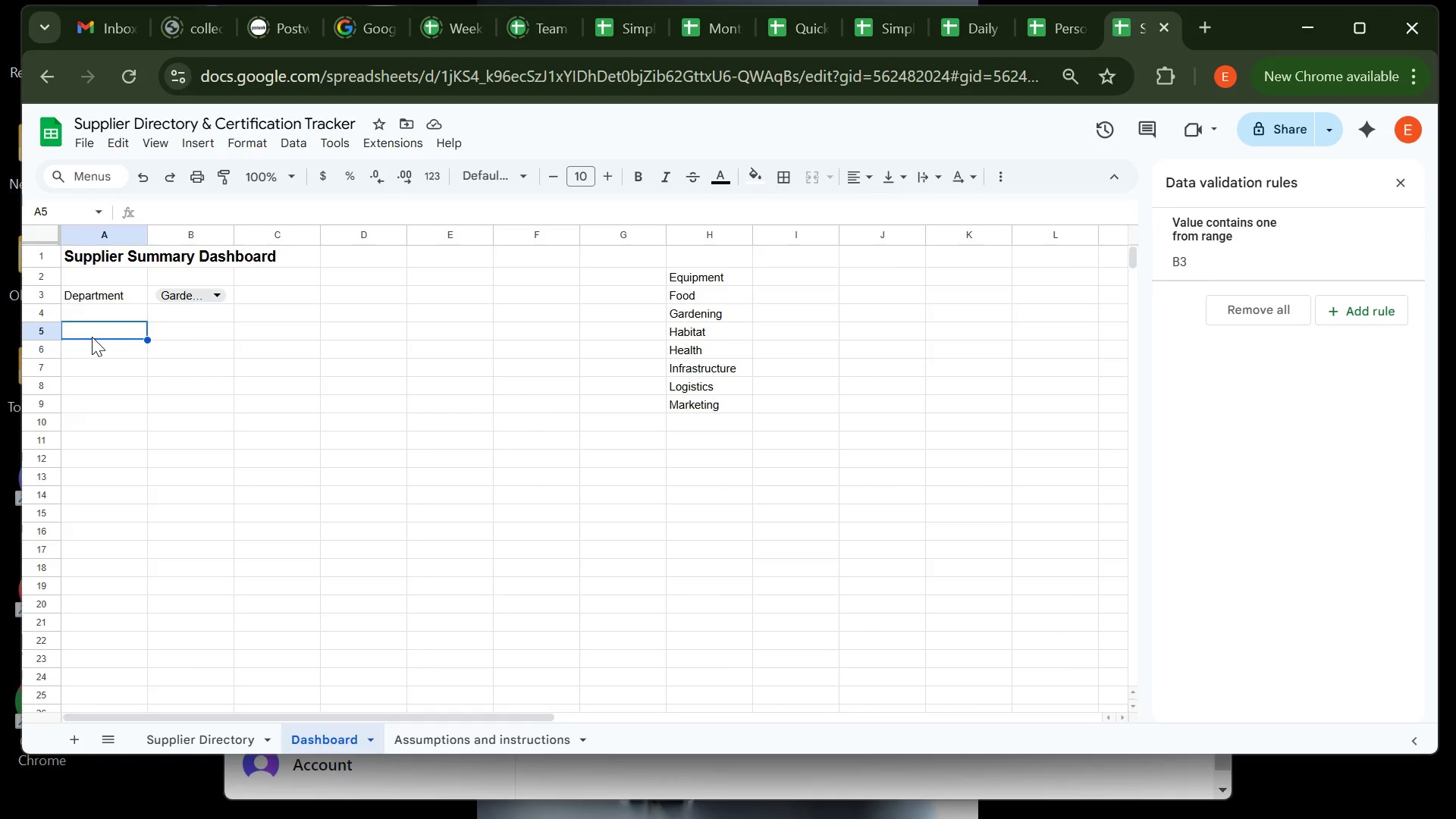 
wait(10.64)
 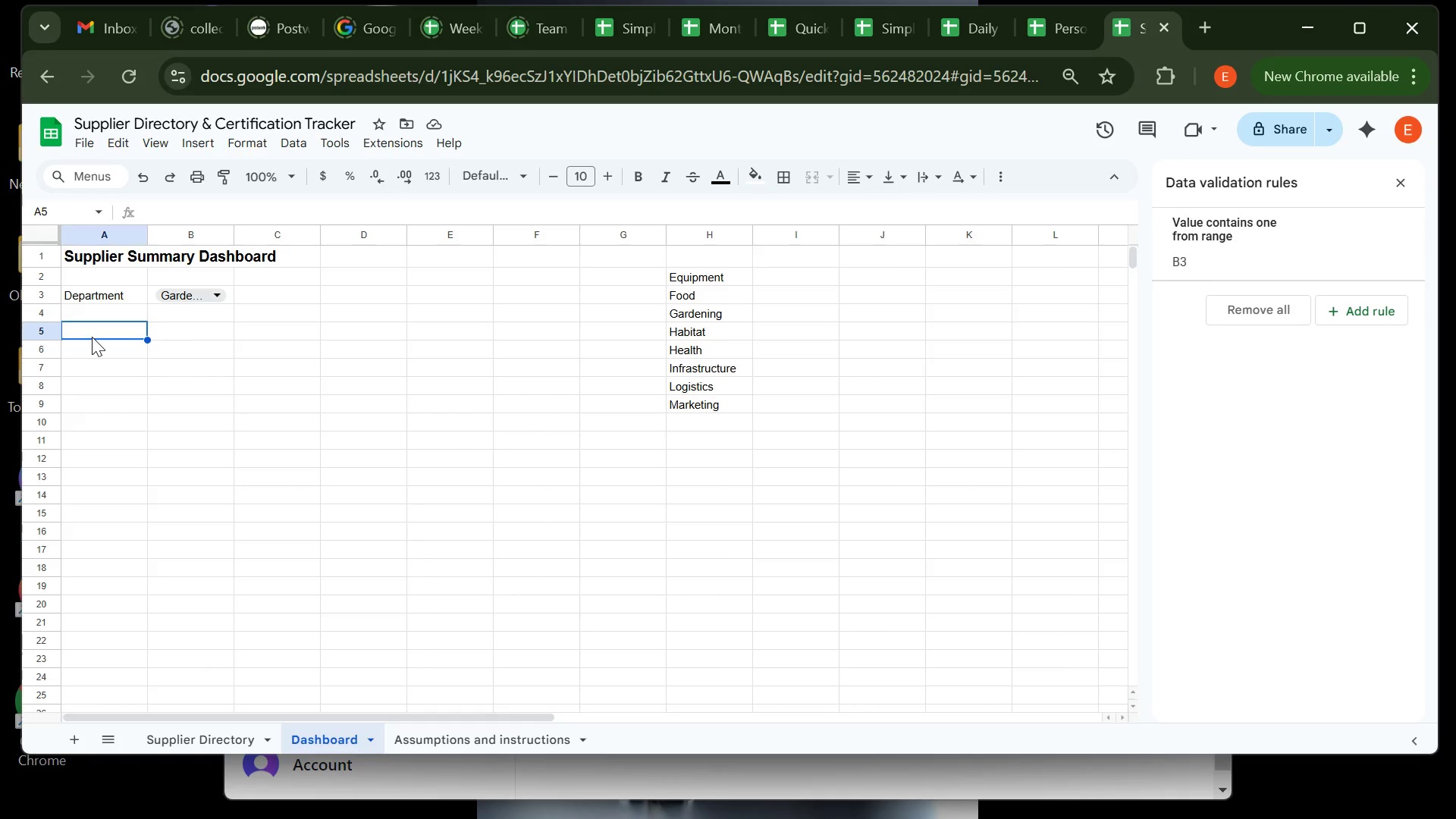 
type(Daeoa)
key(Backspace)
key(Backspace)
key(Backspace)
key(Backspace)
type(eapsrt)
key(Backspace)
key(Backspace)
key(Backspace)
key(Backspace)
key(Backspace)
type(partment )
key(Tab)
type(Approved )
 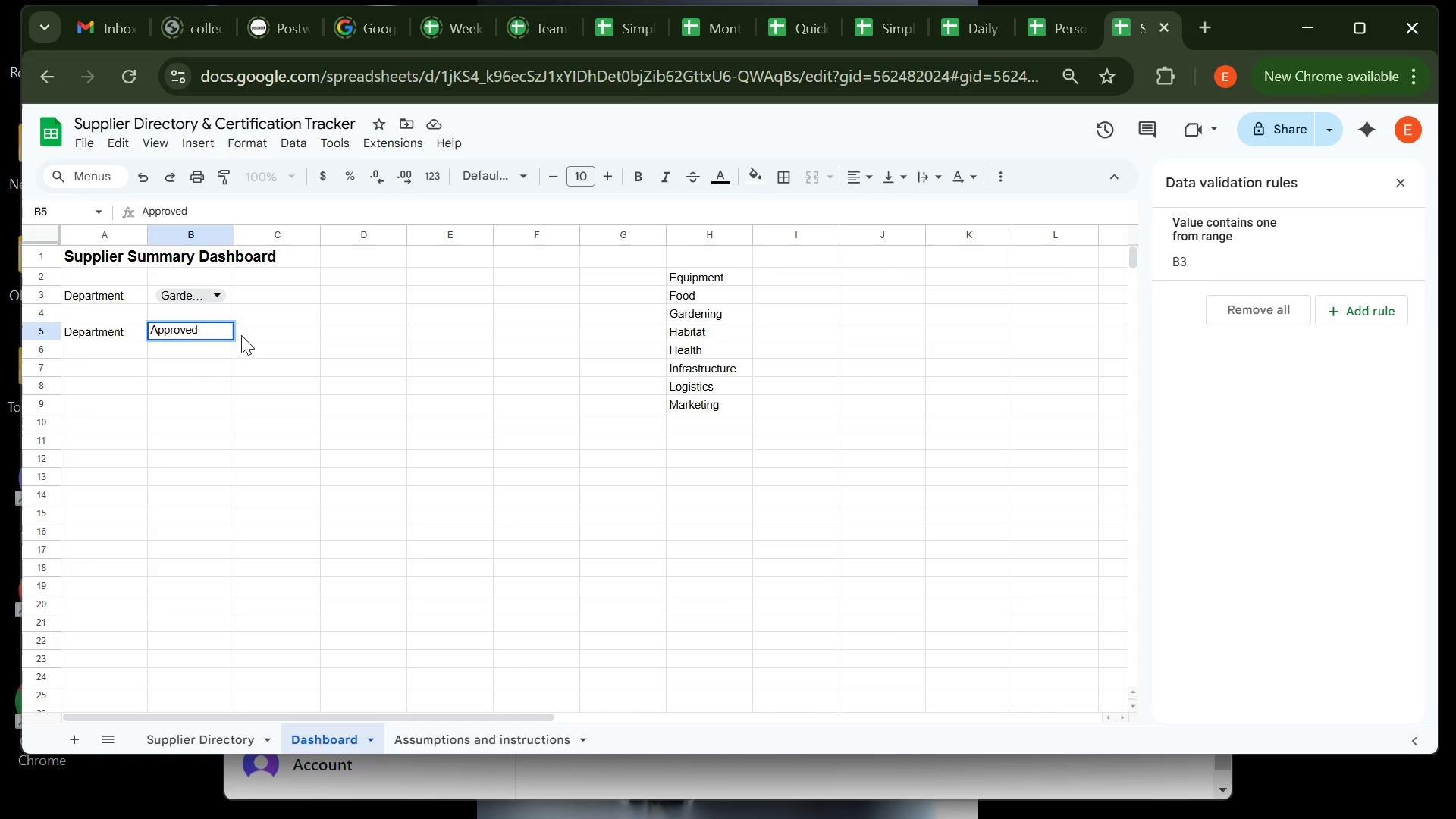 
wait(5.16)
 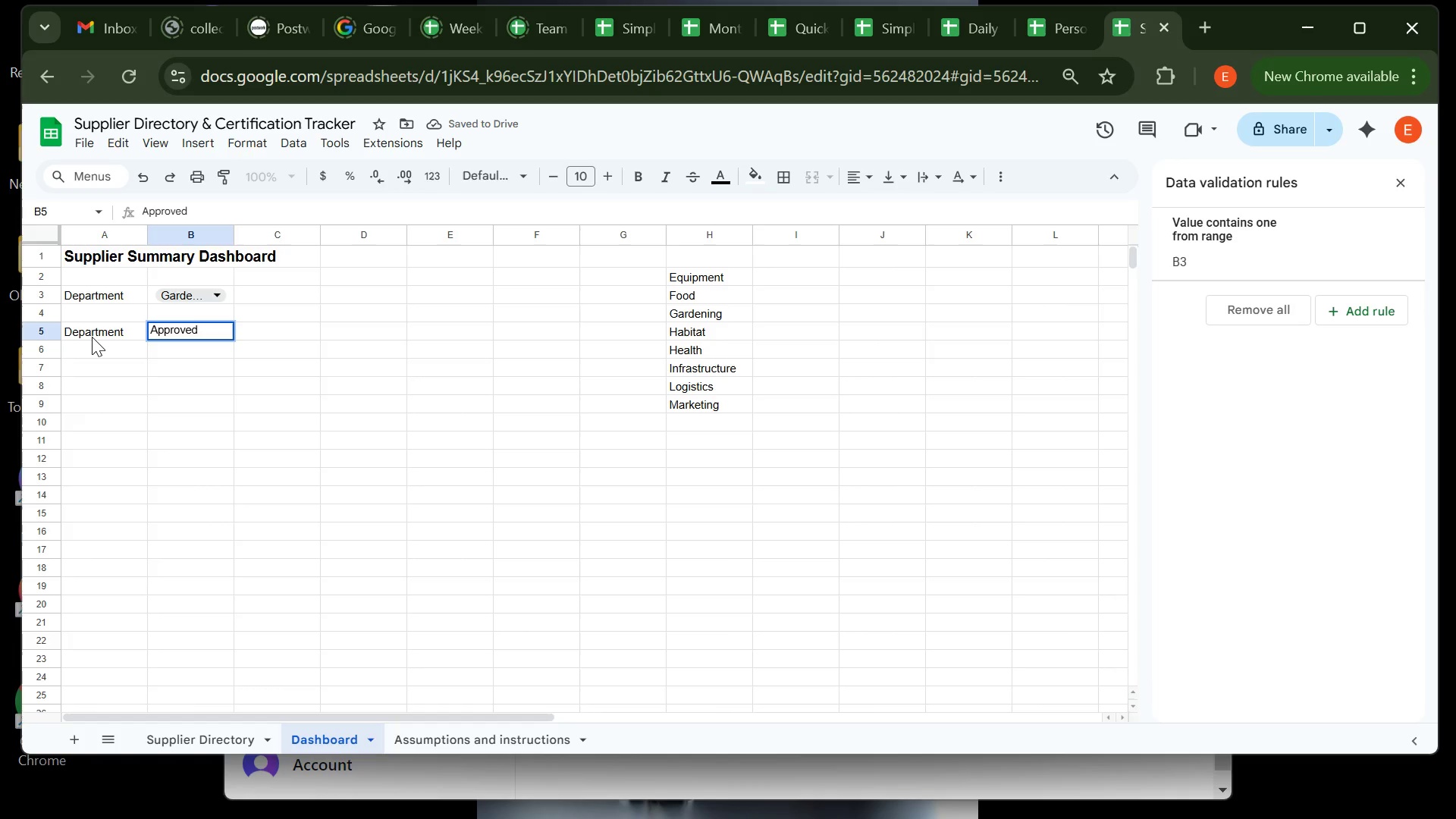 
key(Tab)
type(Unapproved)
 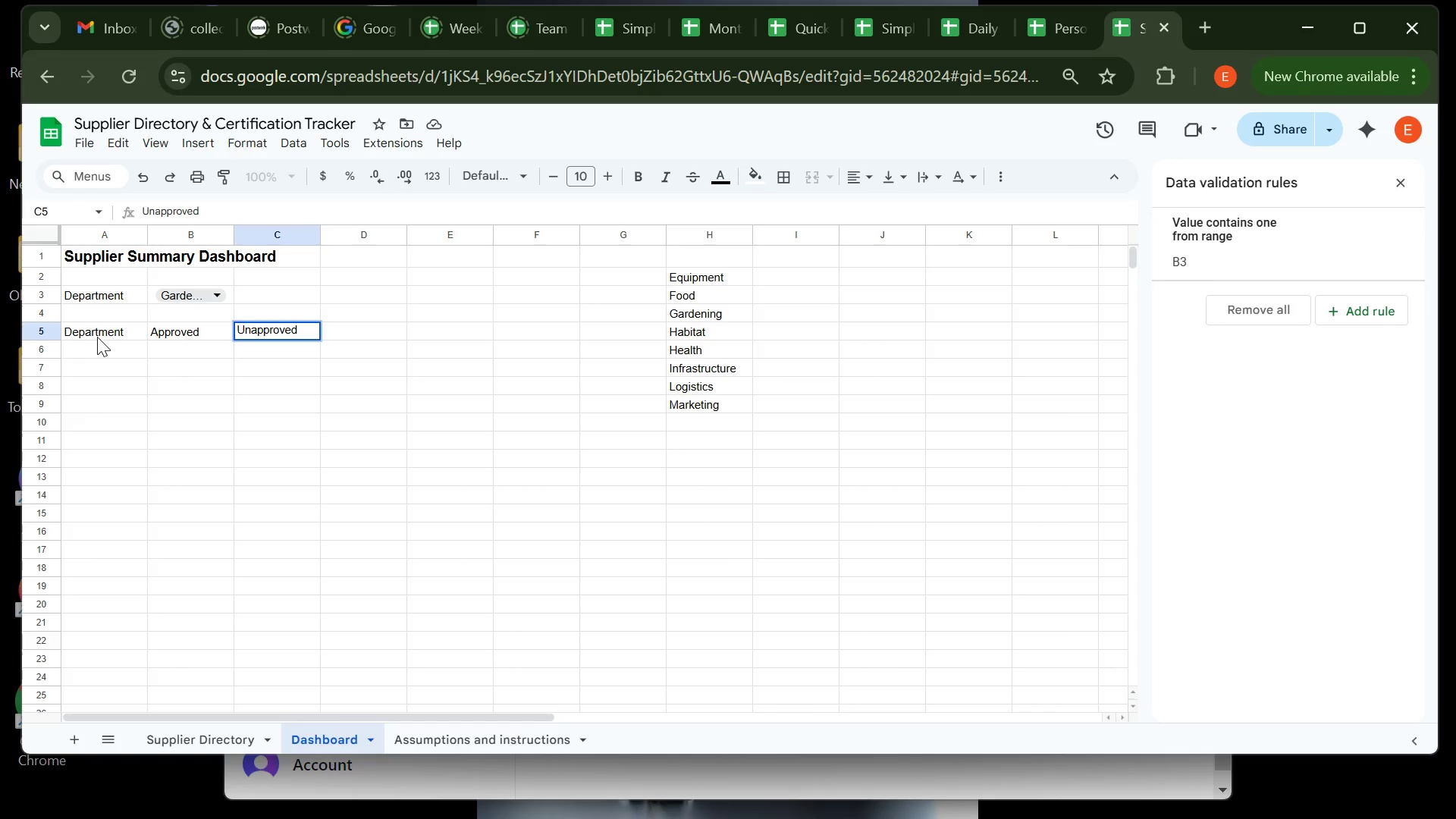 
wait(5.2)
 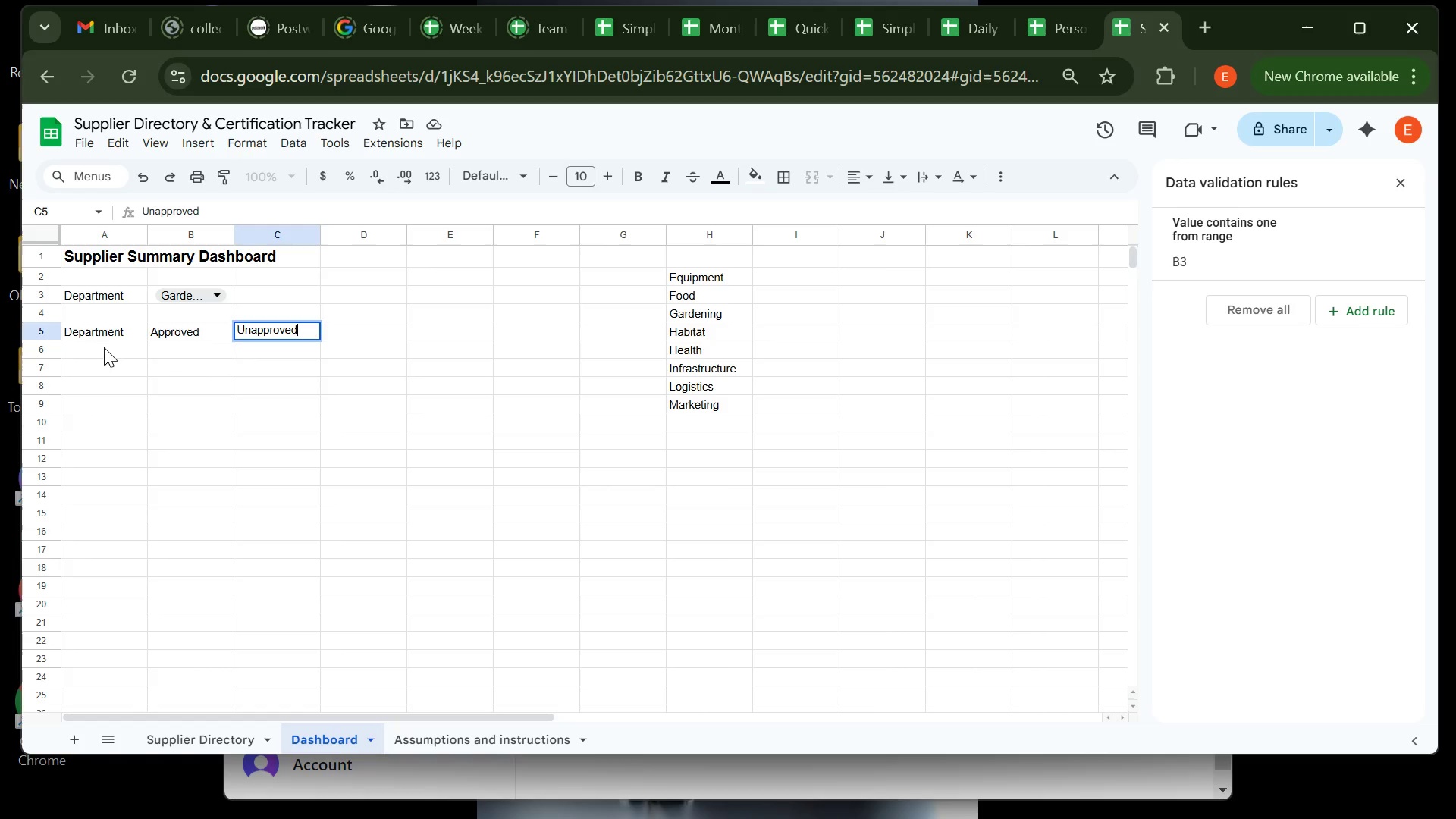 
left_click([67, 328])
 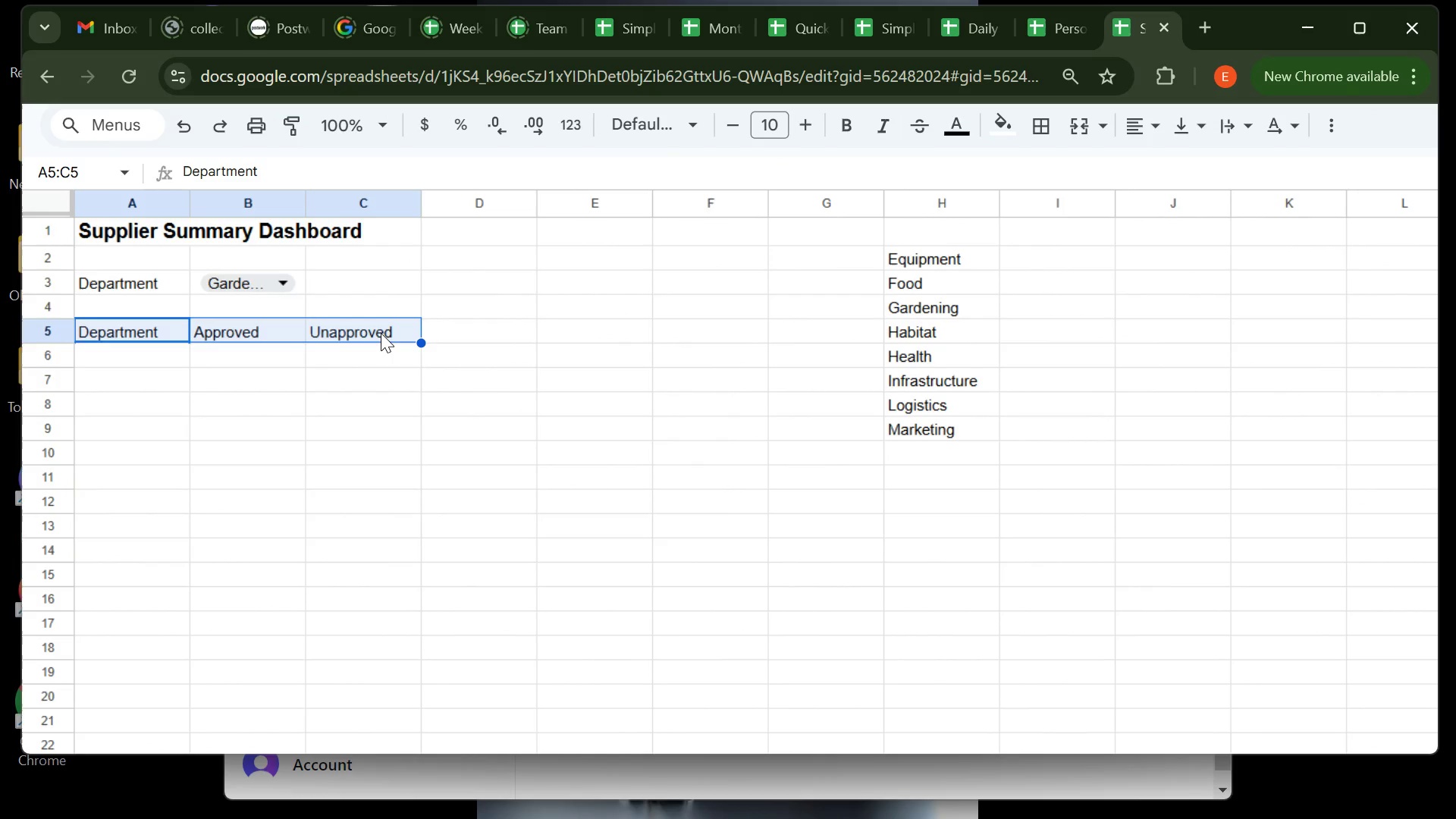 
key(Control+B)
 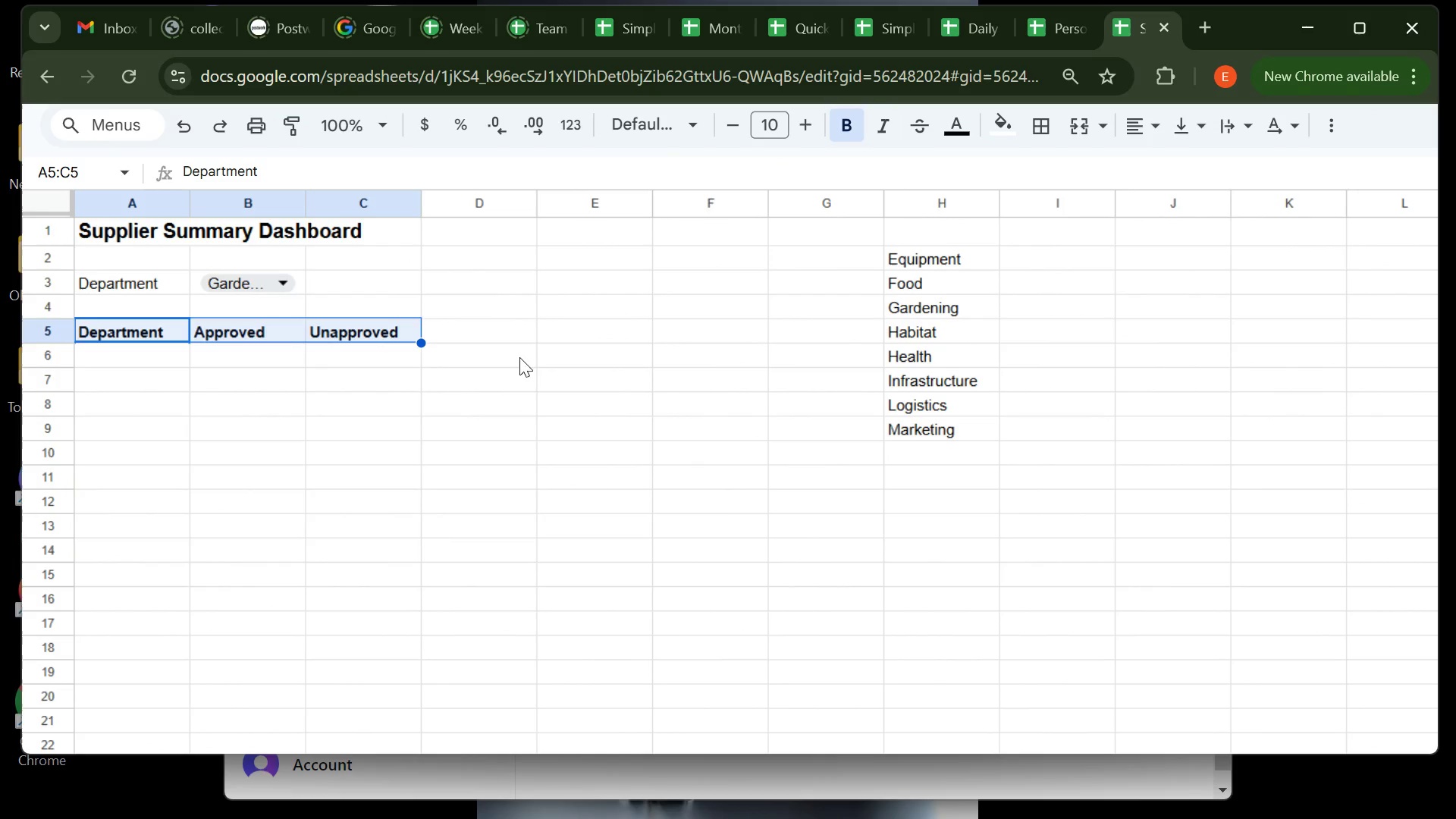 
mouse_move([578, 403])
 